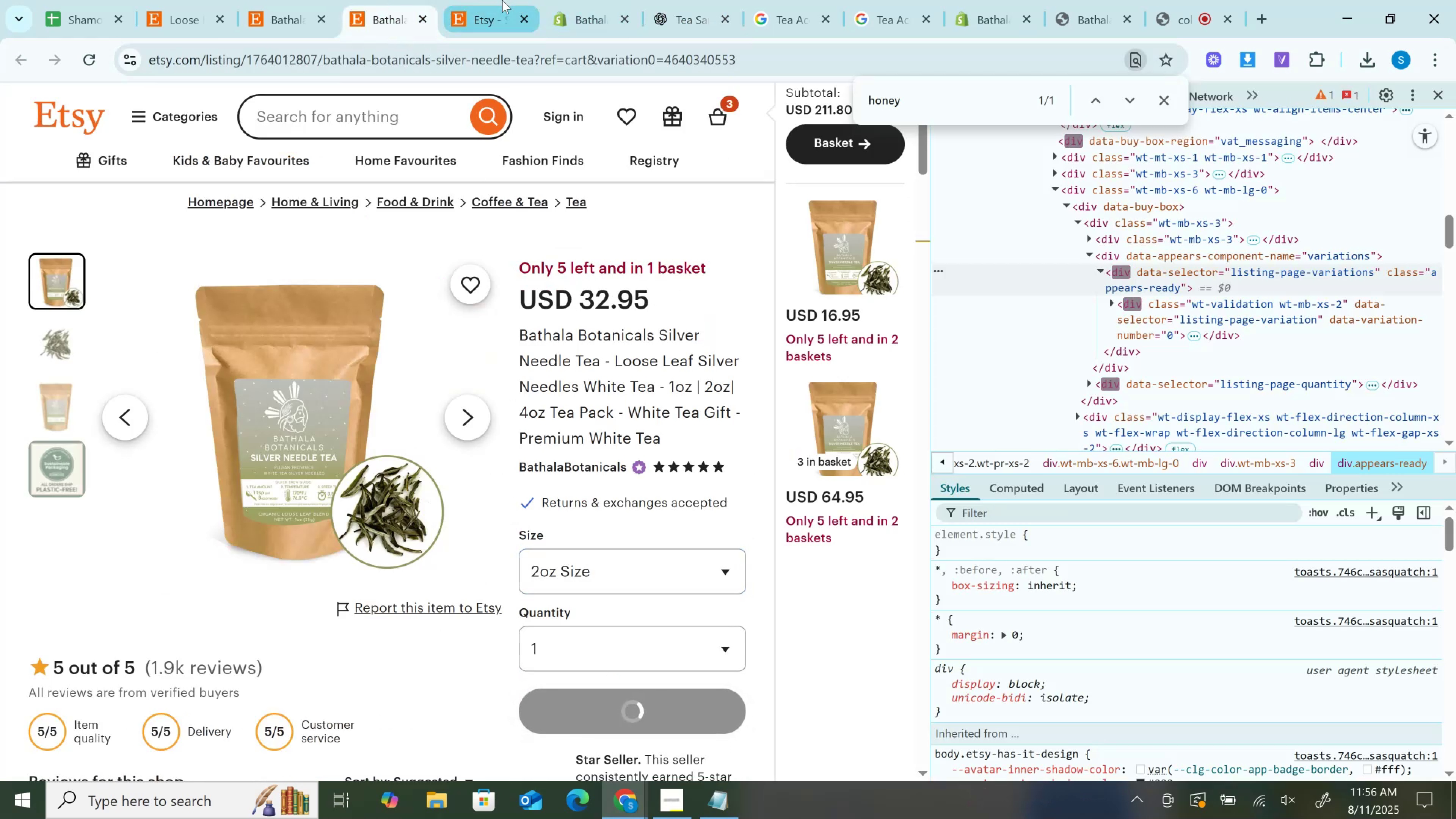 
left_click([494, 0])
 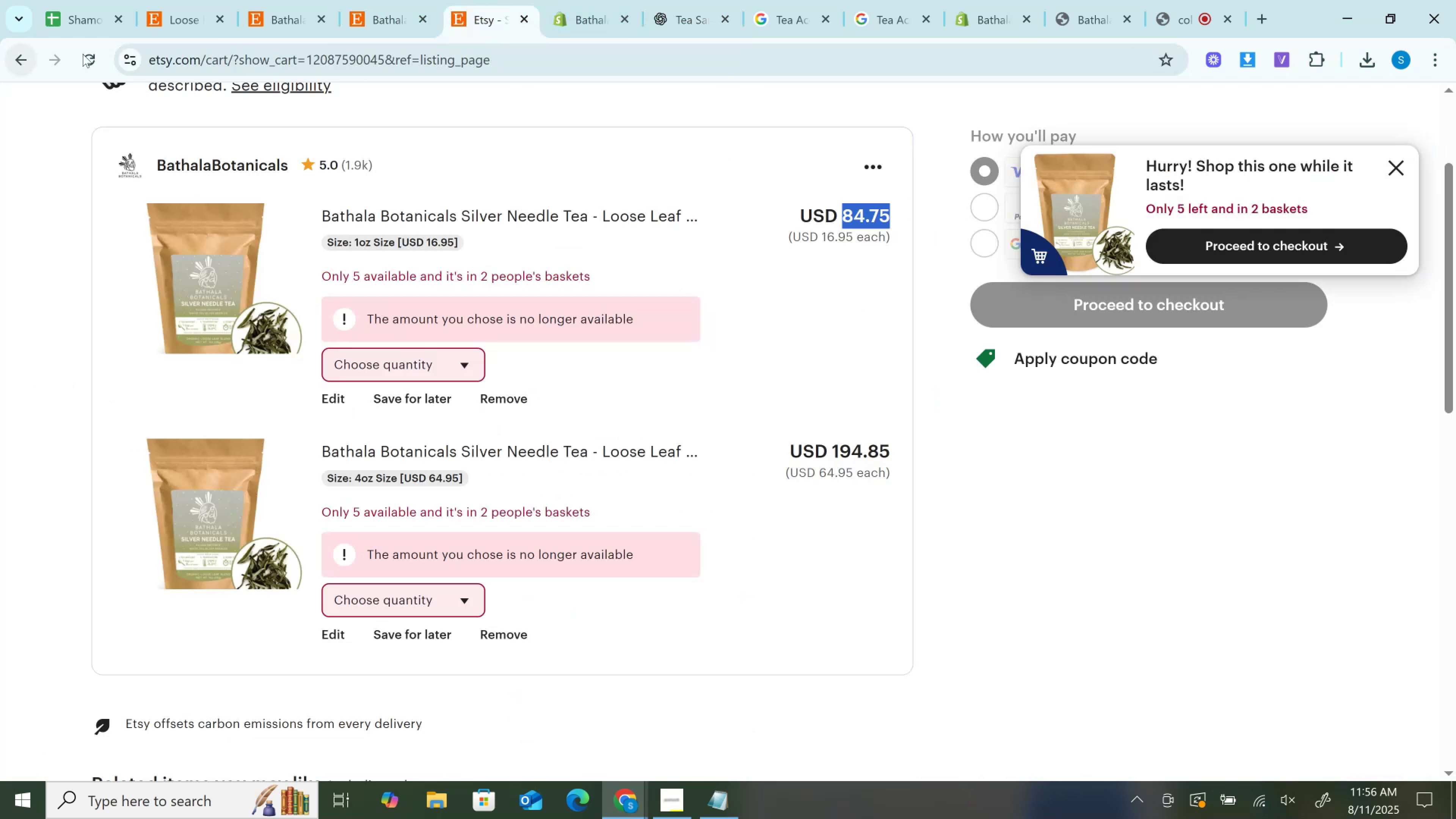 
left_click_drag(start_coordinate=[83, 54], to_coordinate=[85, 54])
 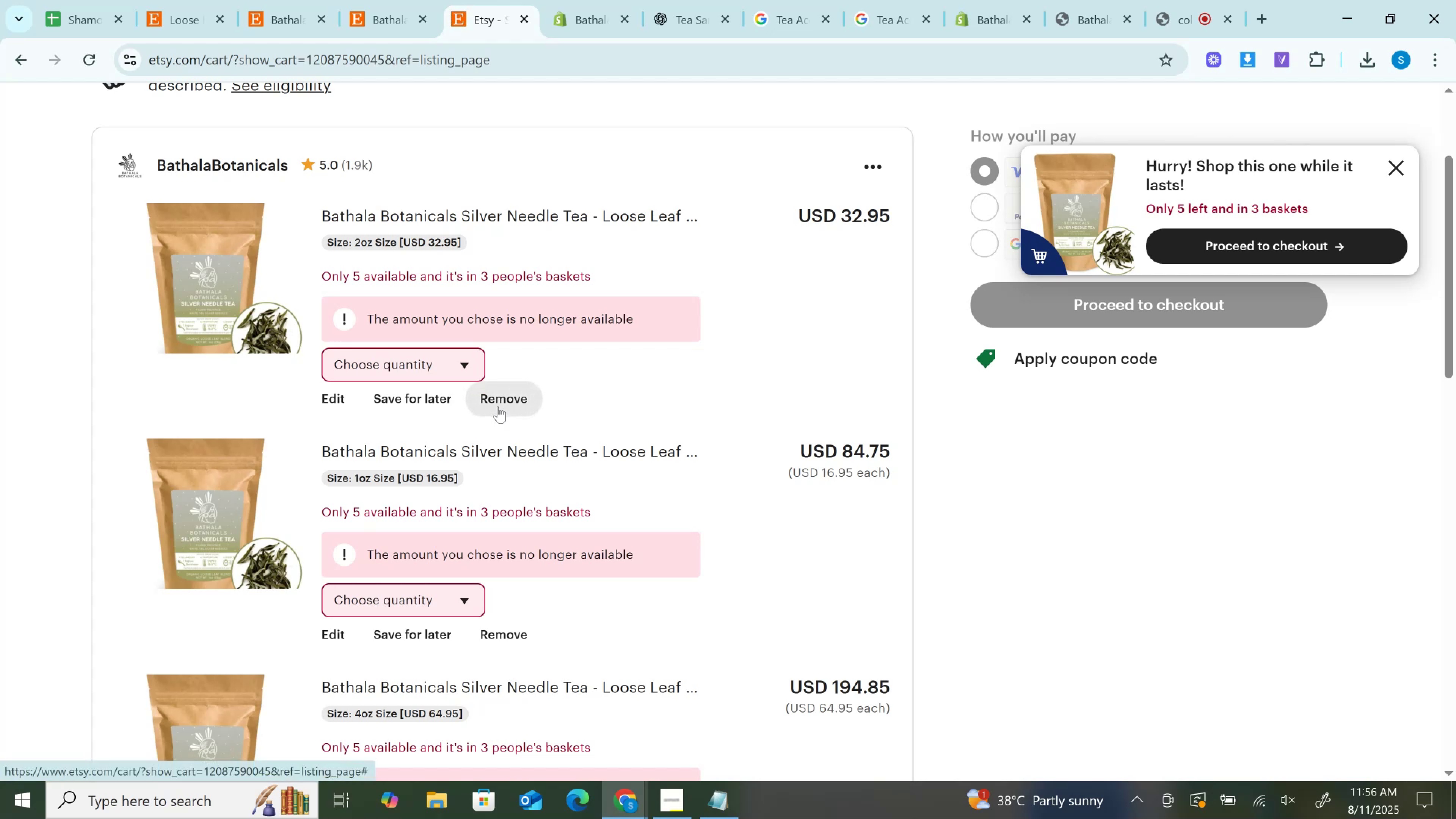 
left_click([517, 631])
 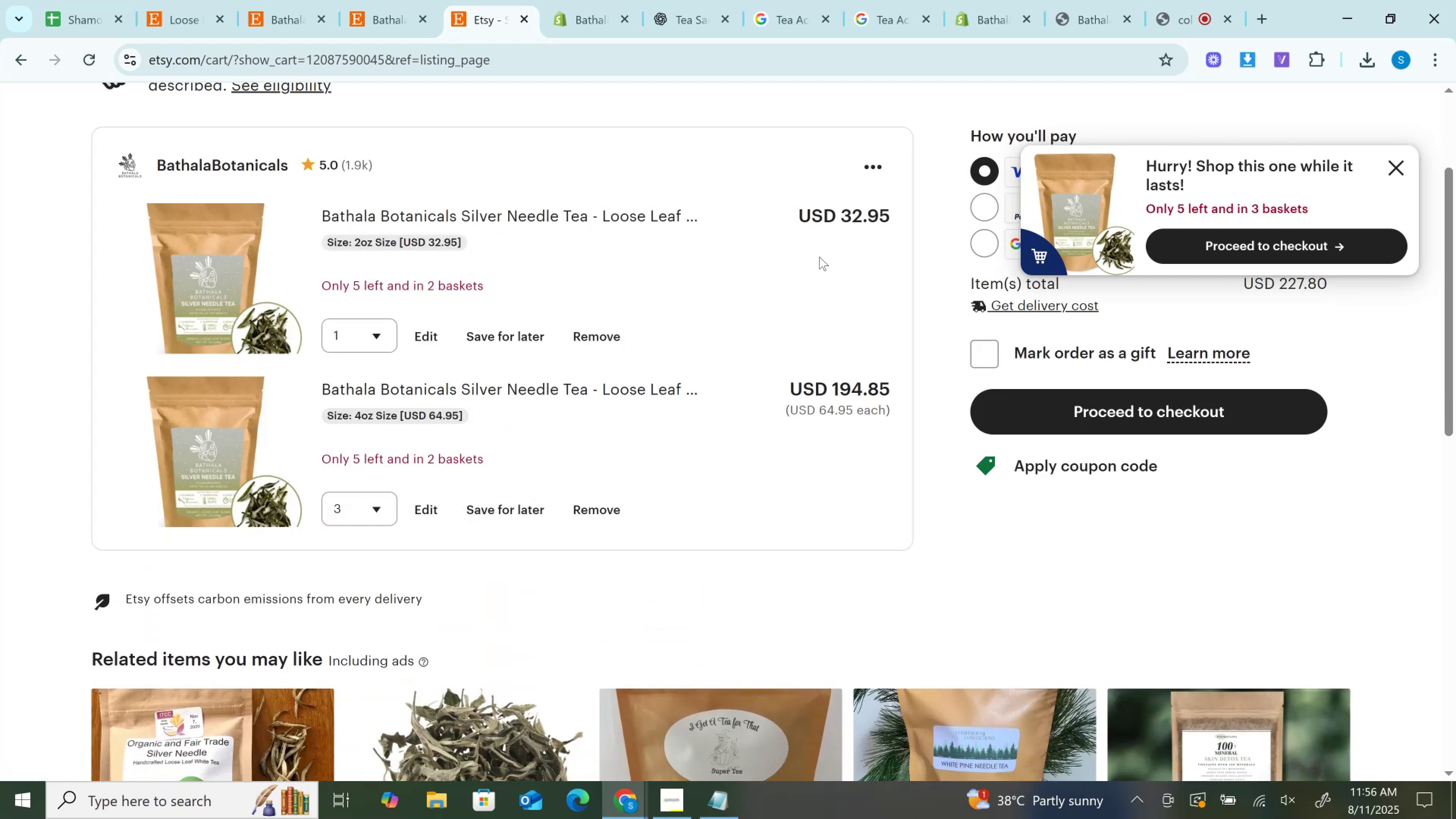 
left_click_drag(start_coordinate=[845, 216], to_coordinate=[899, 214])
 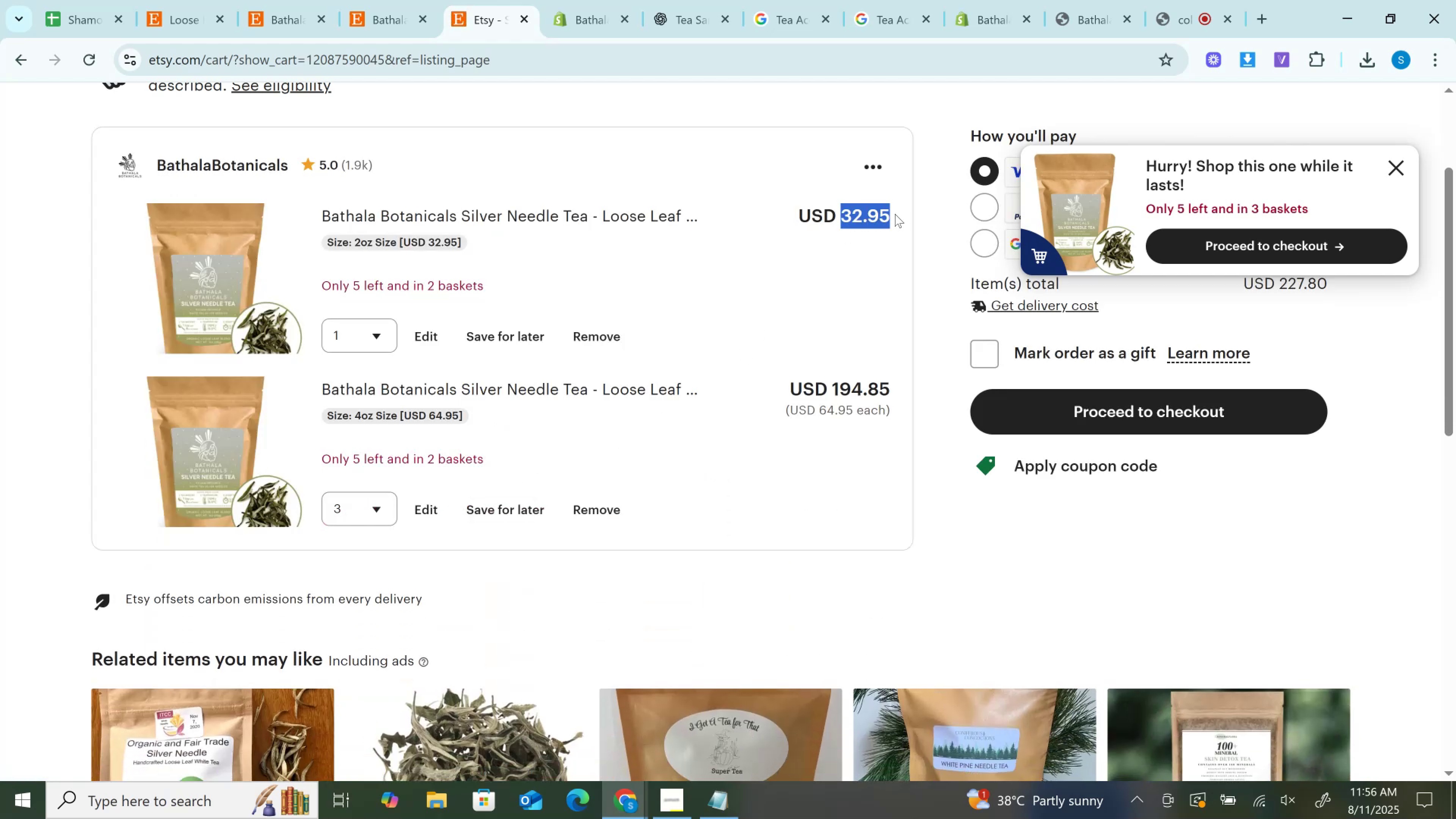 
key(Control+C)
 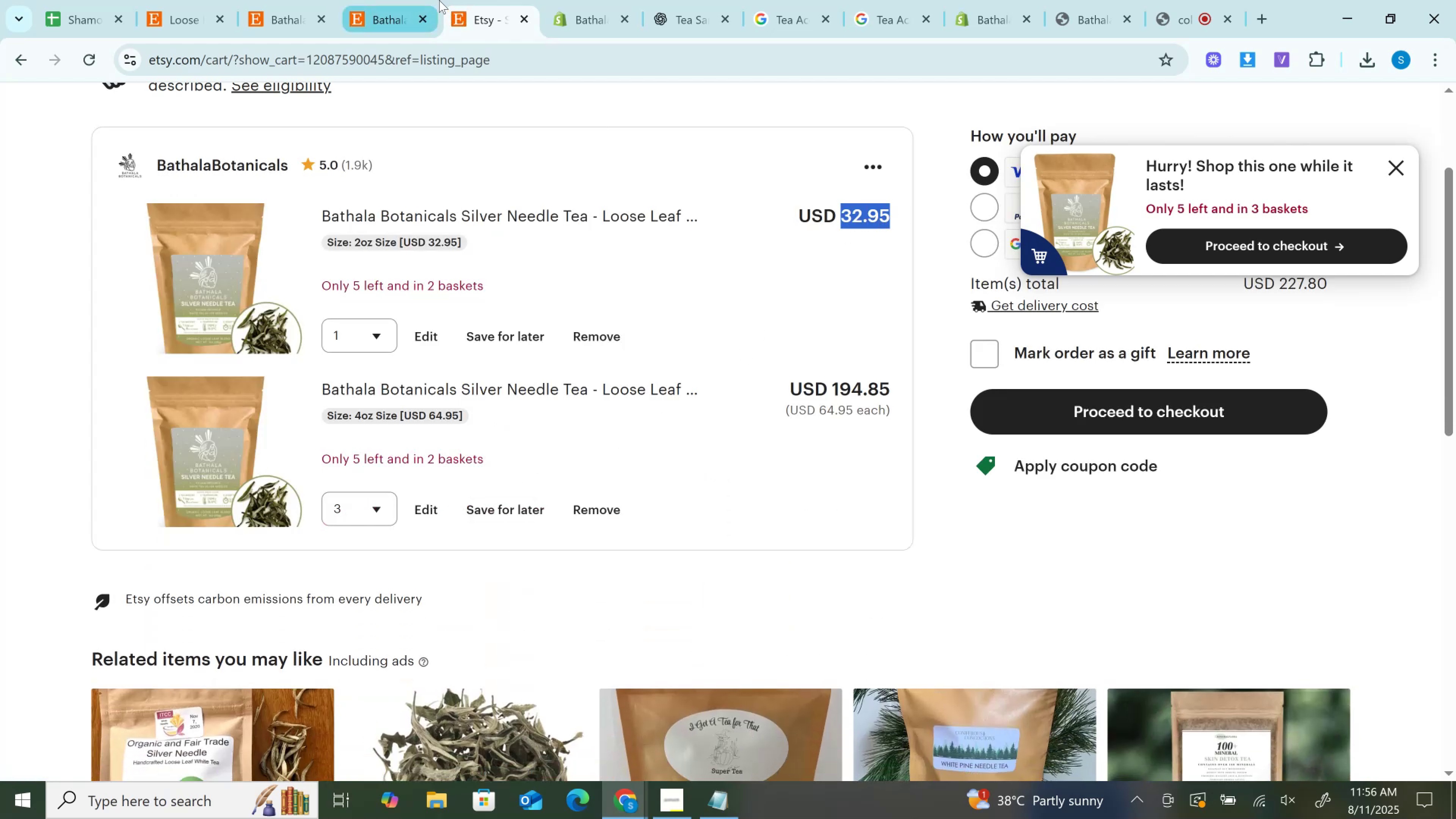 
left_click([439, 0])
 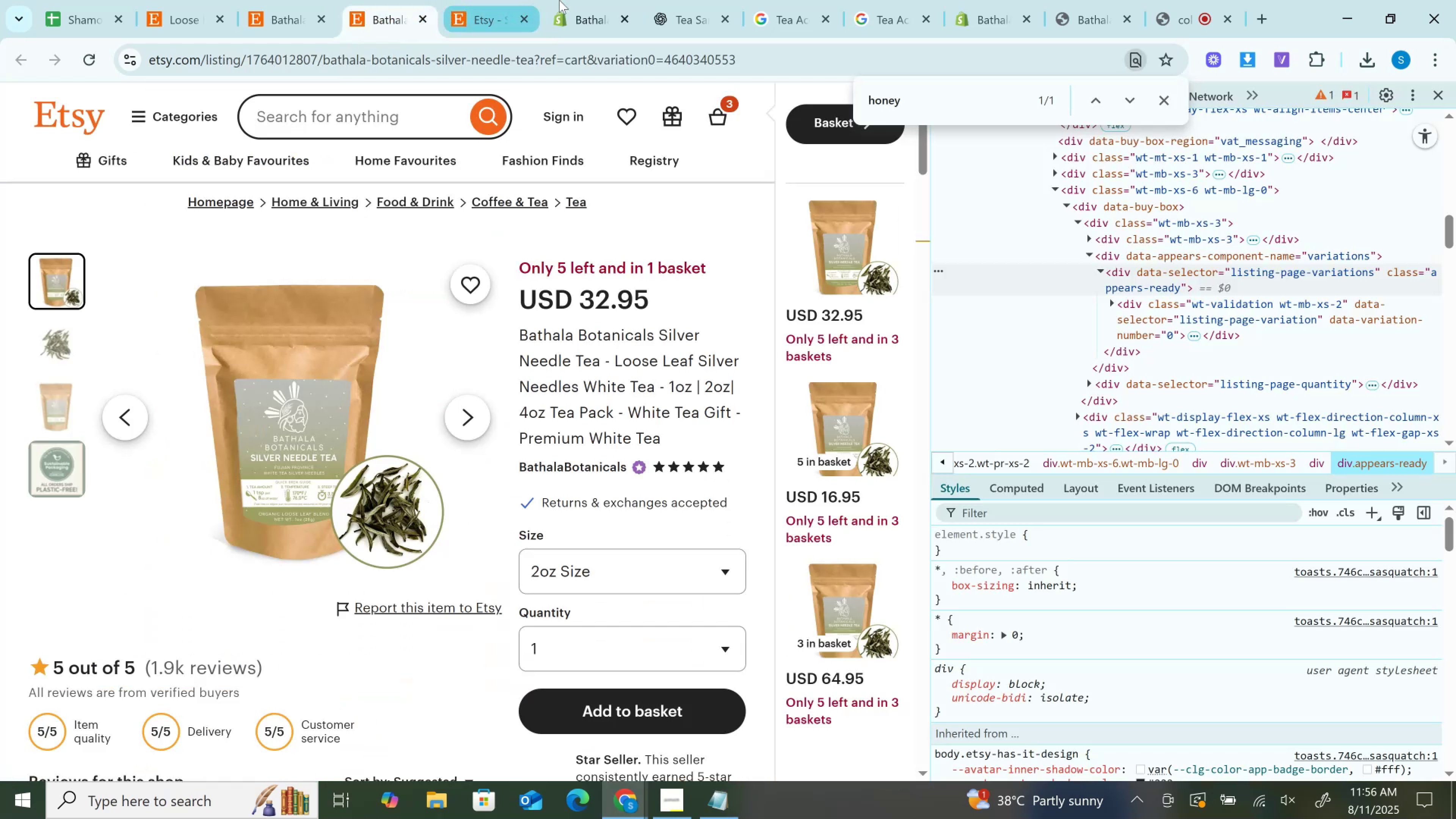 
left_click([590, 0])
 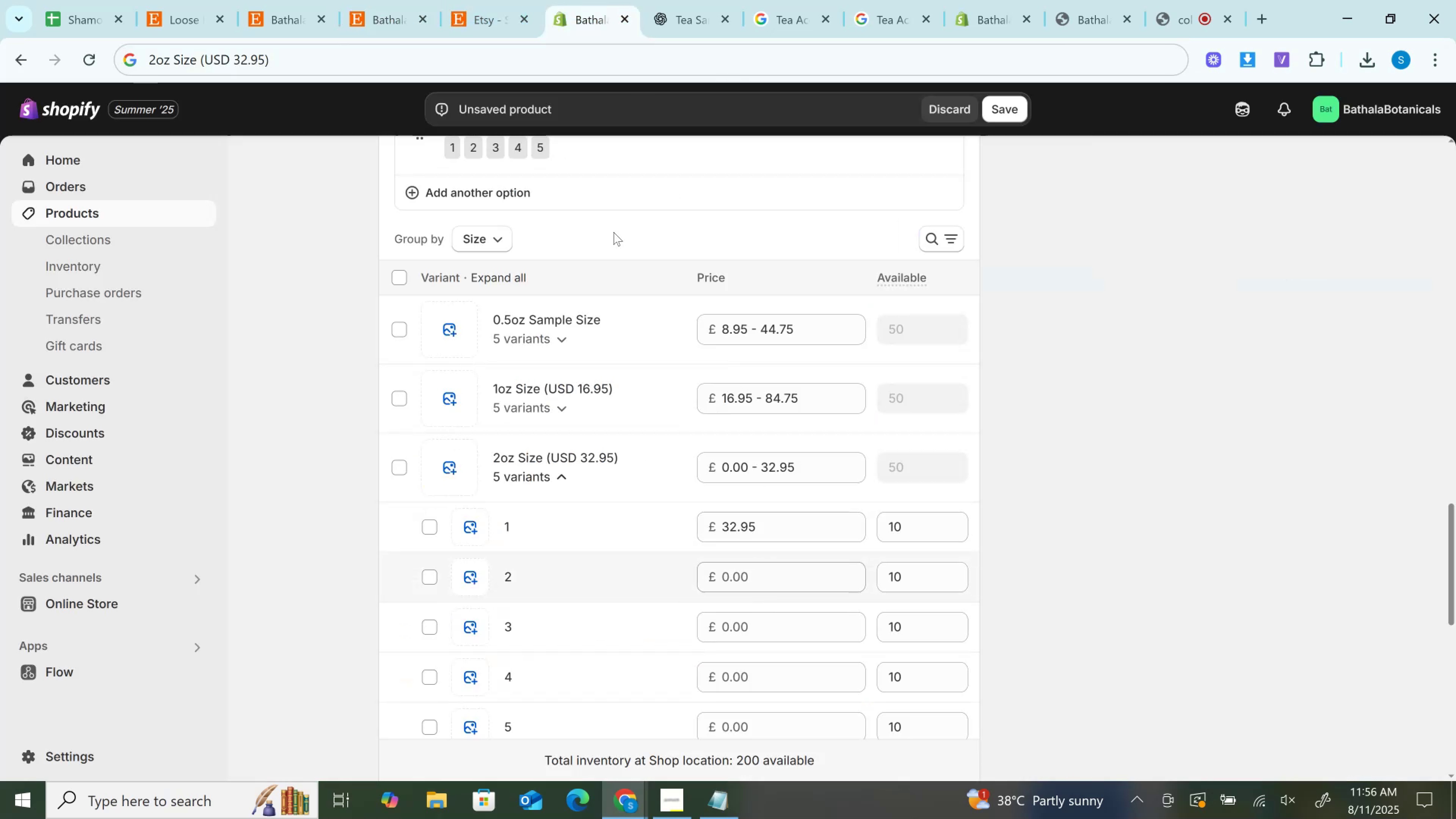 
left_click([500, 0])
 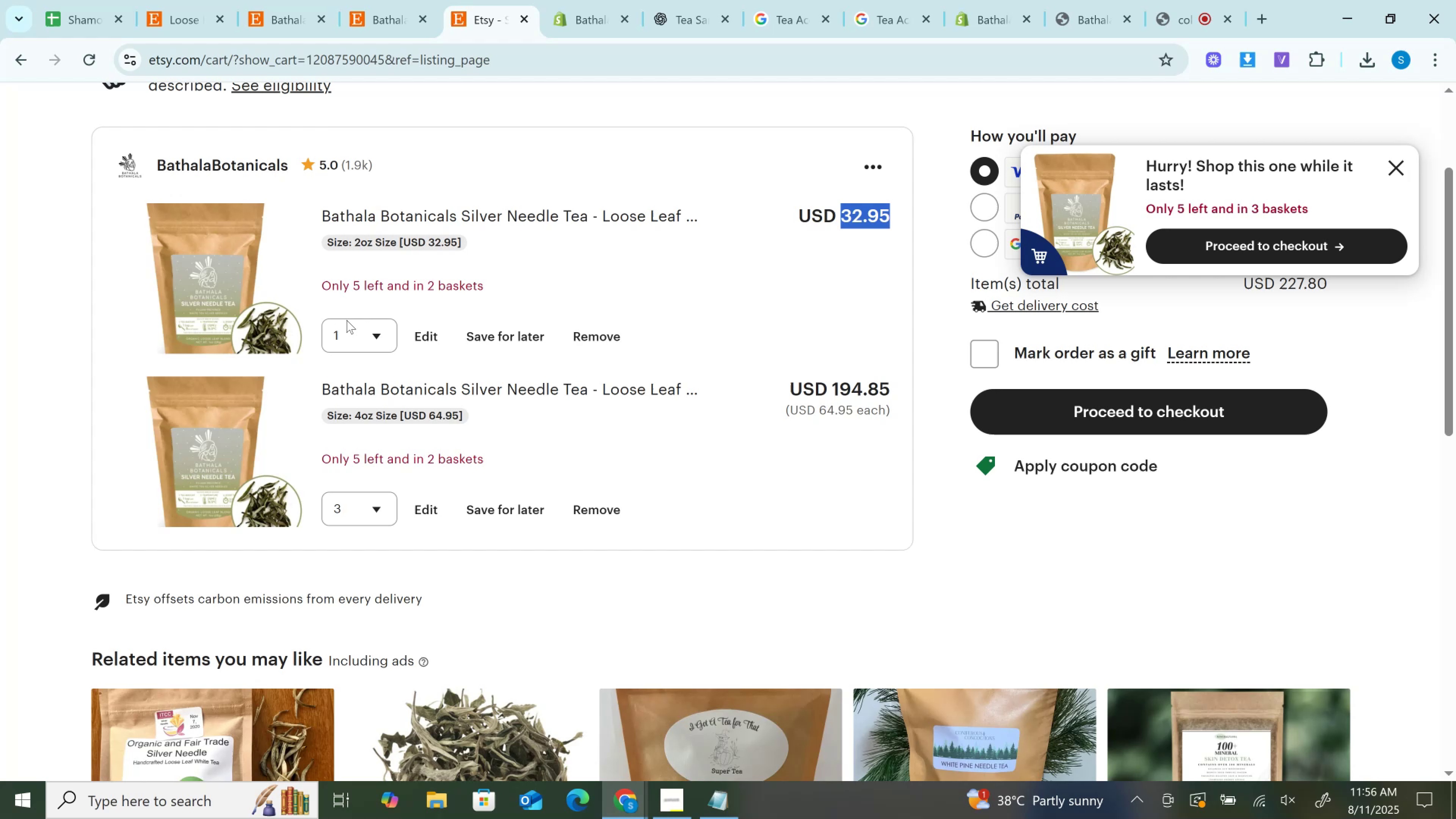 
left_click([348, 339])
 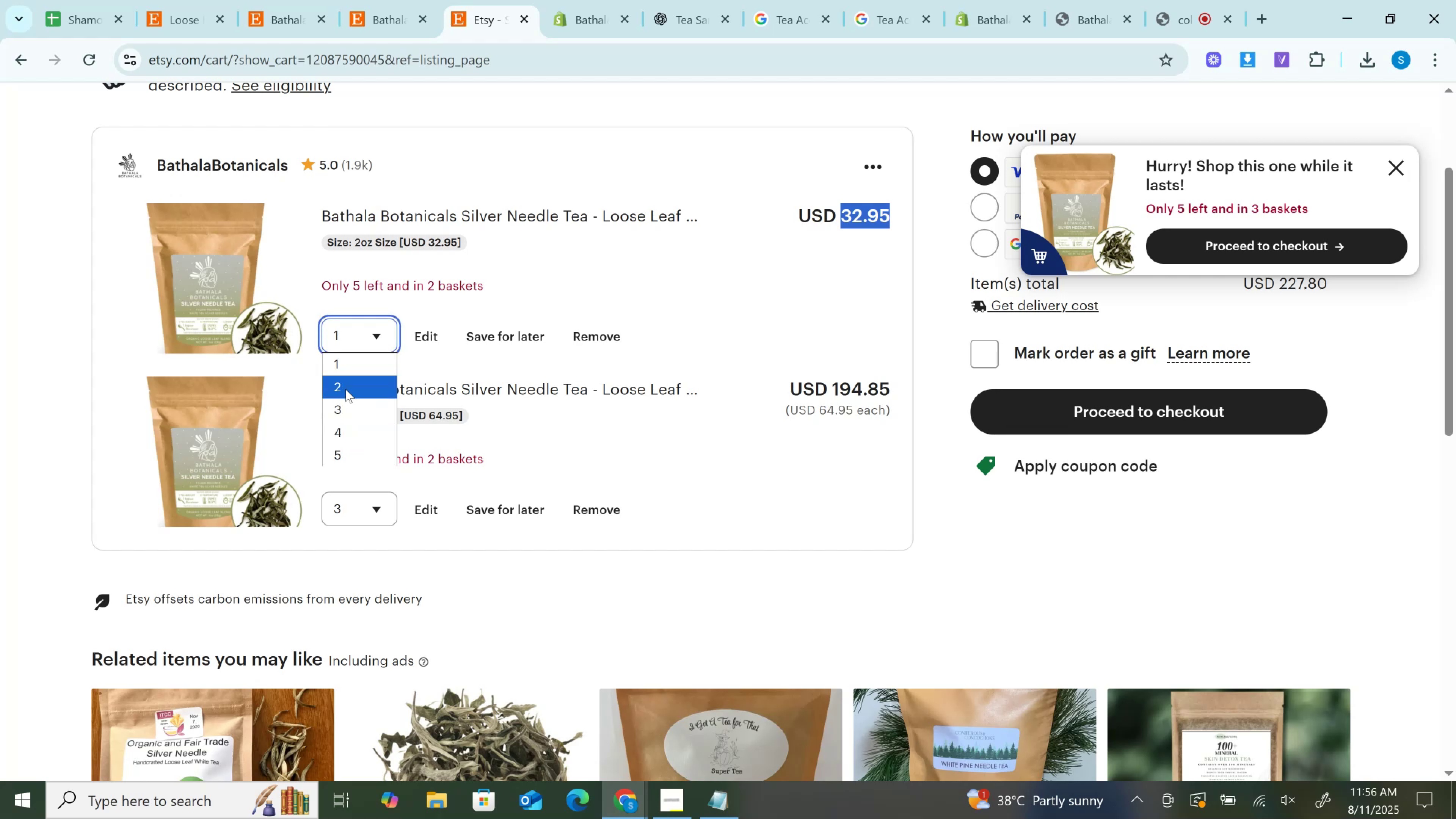 
left_click([345, 389])
 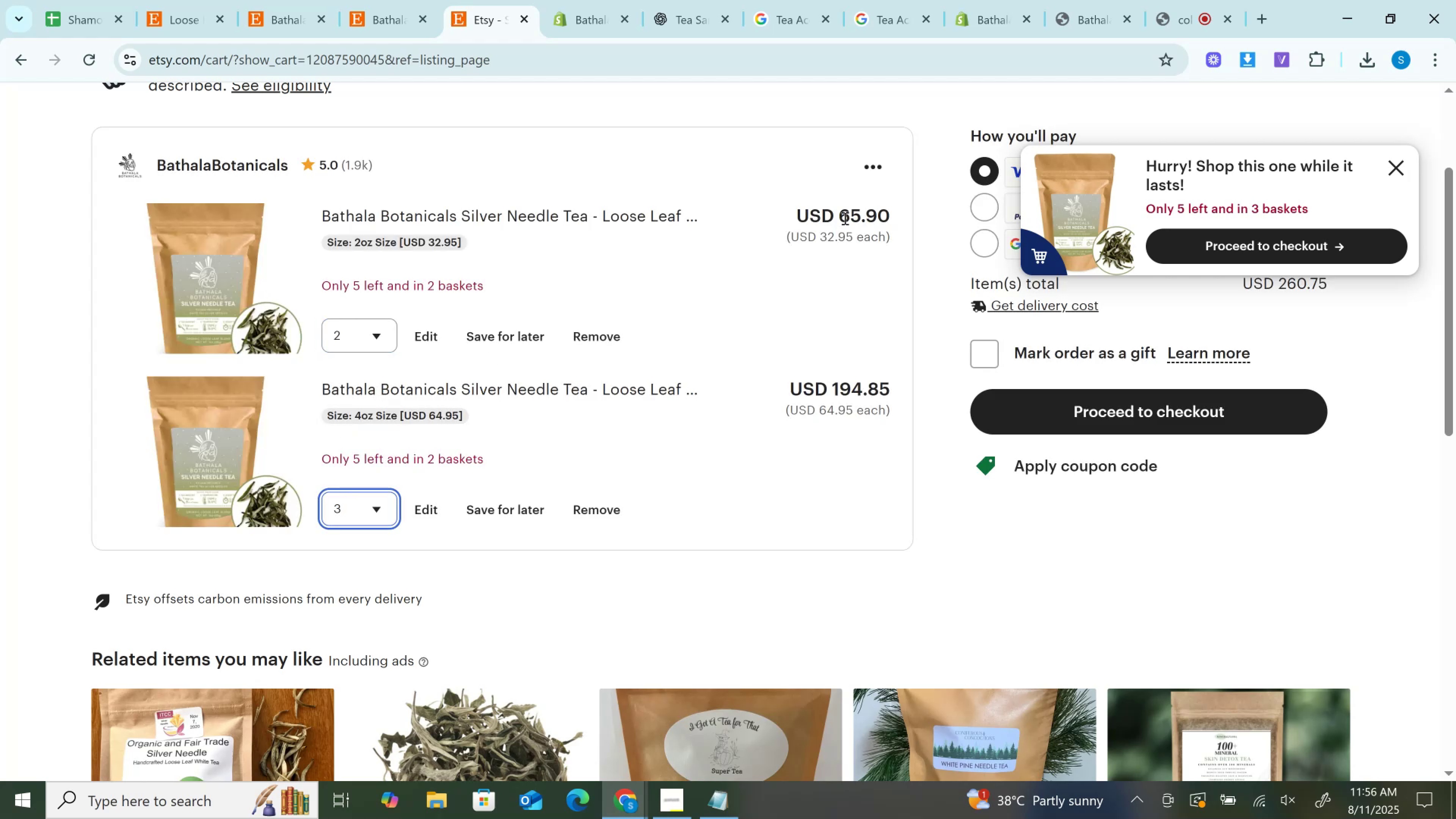 
left_click_drag(start_coordinate=[843, 214], to_coordinate=[892, 214])
 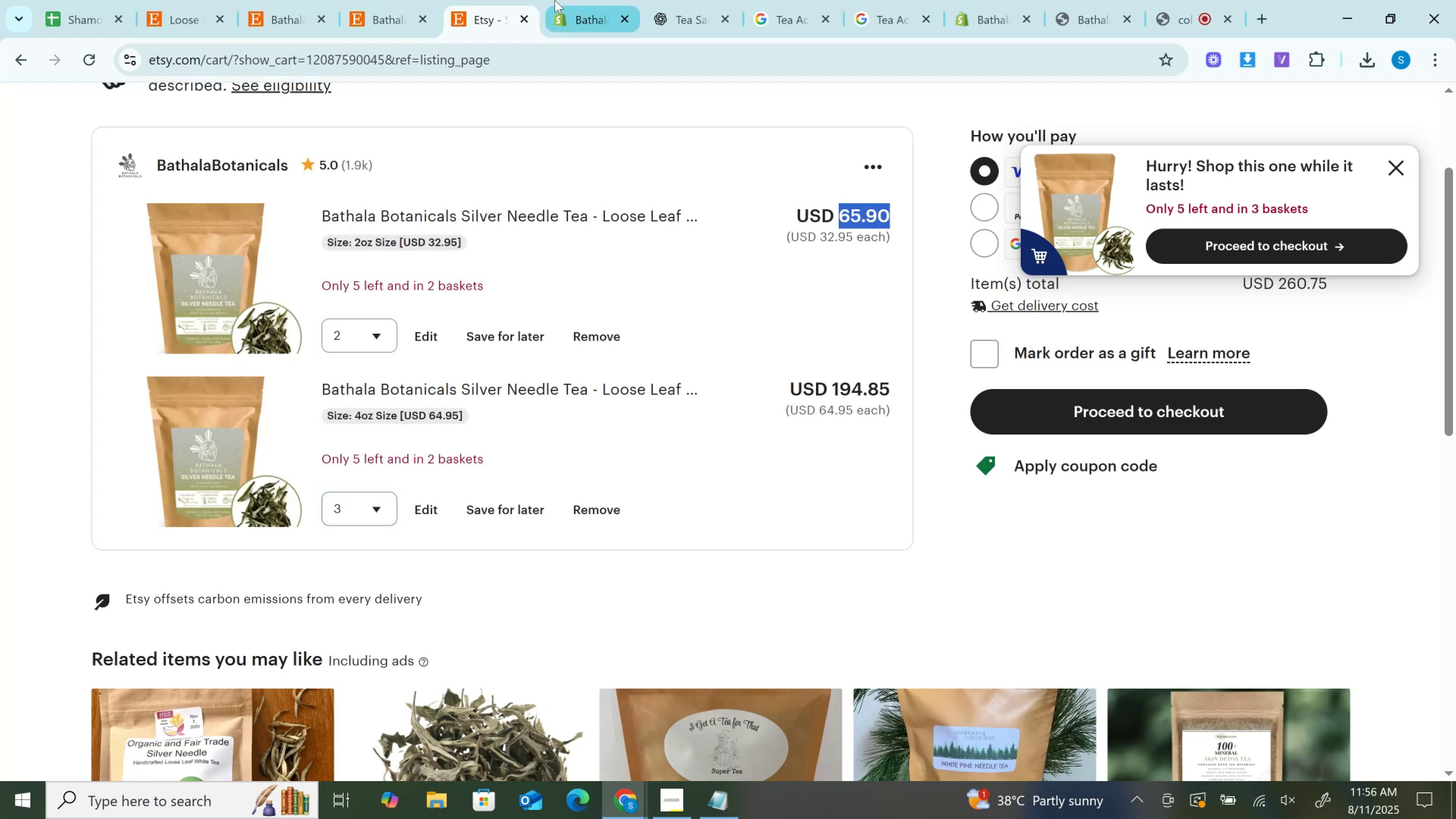 
key(Control+C)
 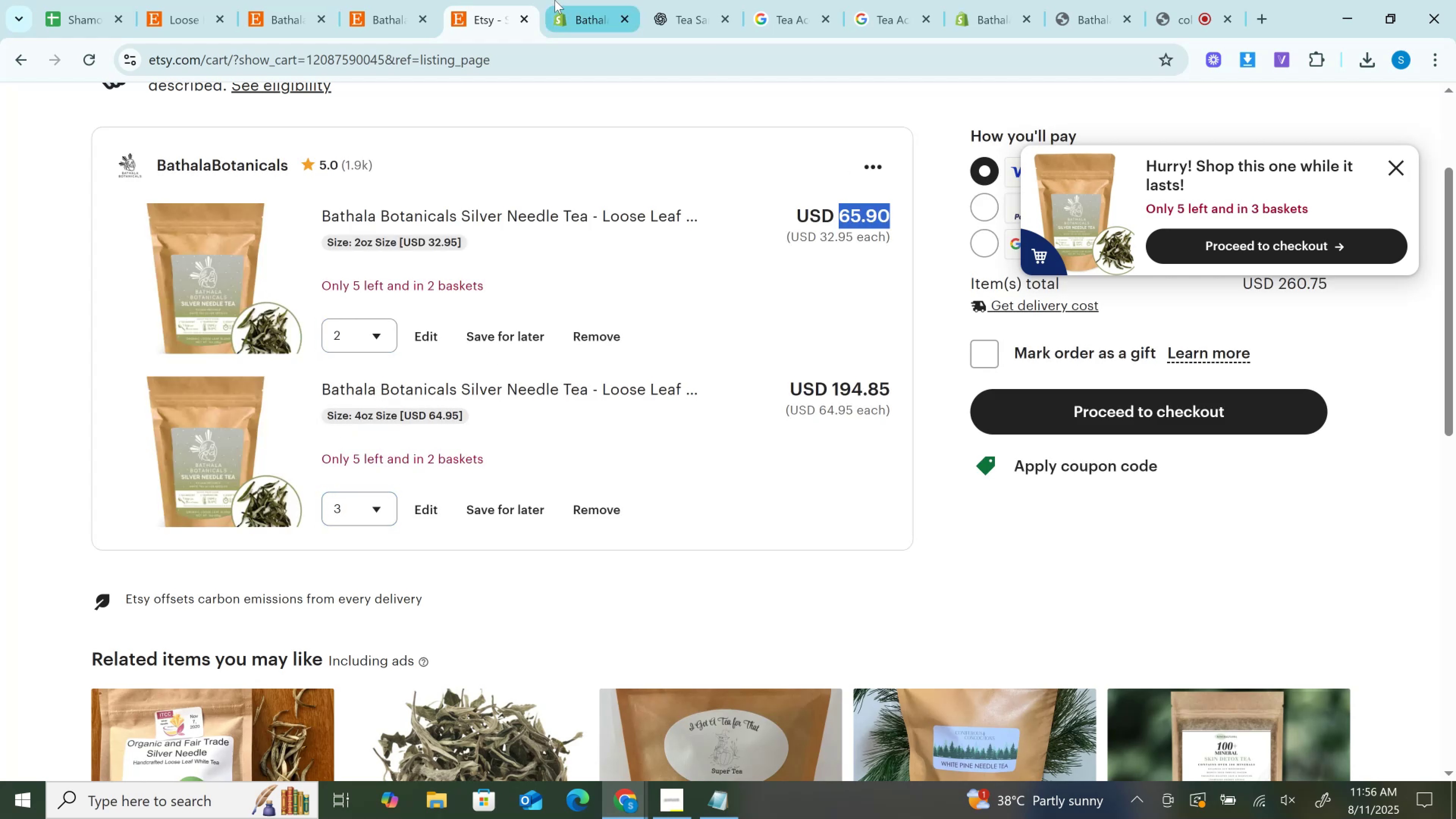 
left_click([555, 0])
 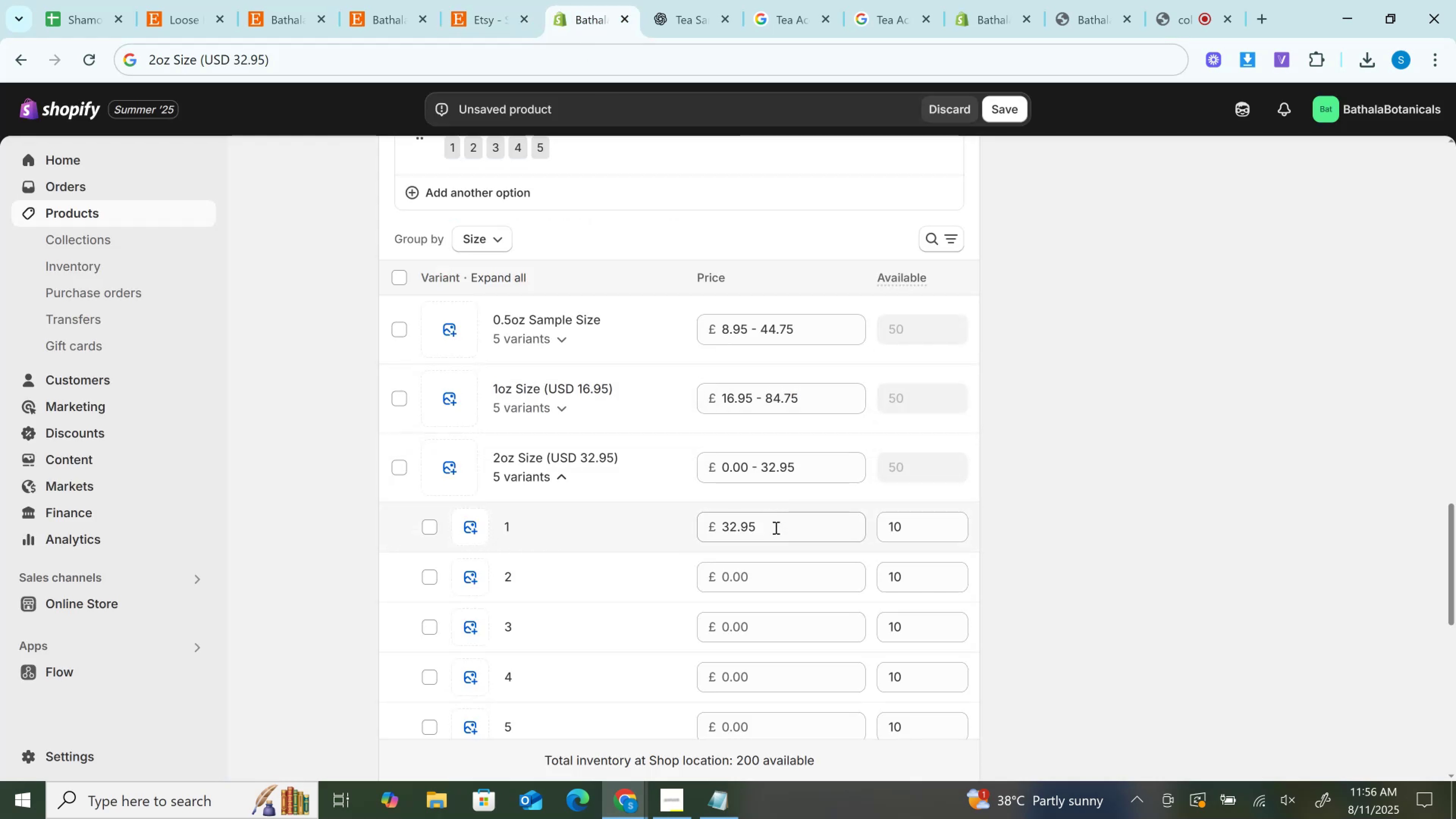 
left_click([775, 567])
 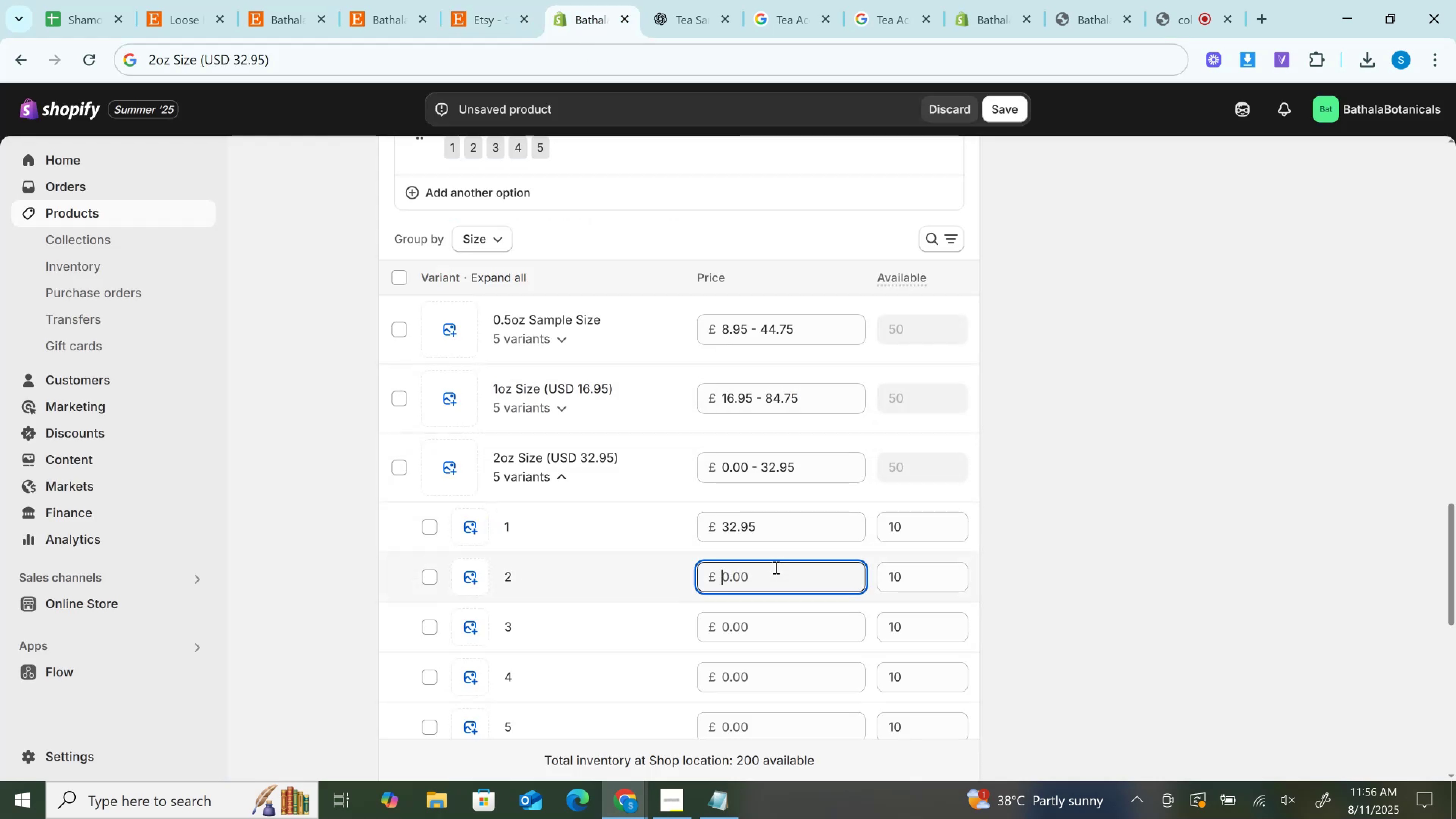 
key(Control+V)
 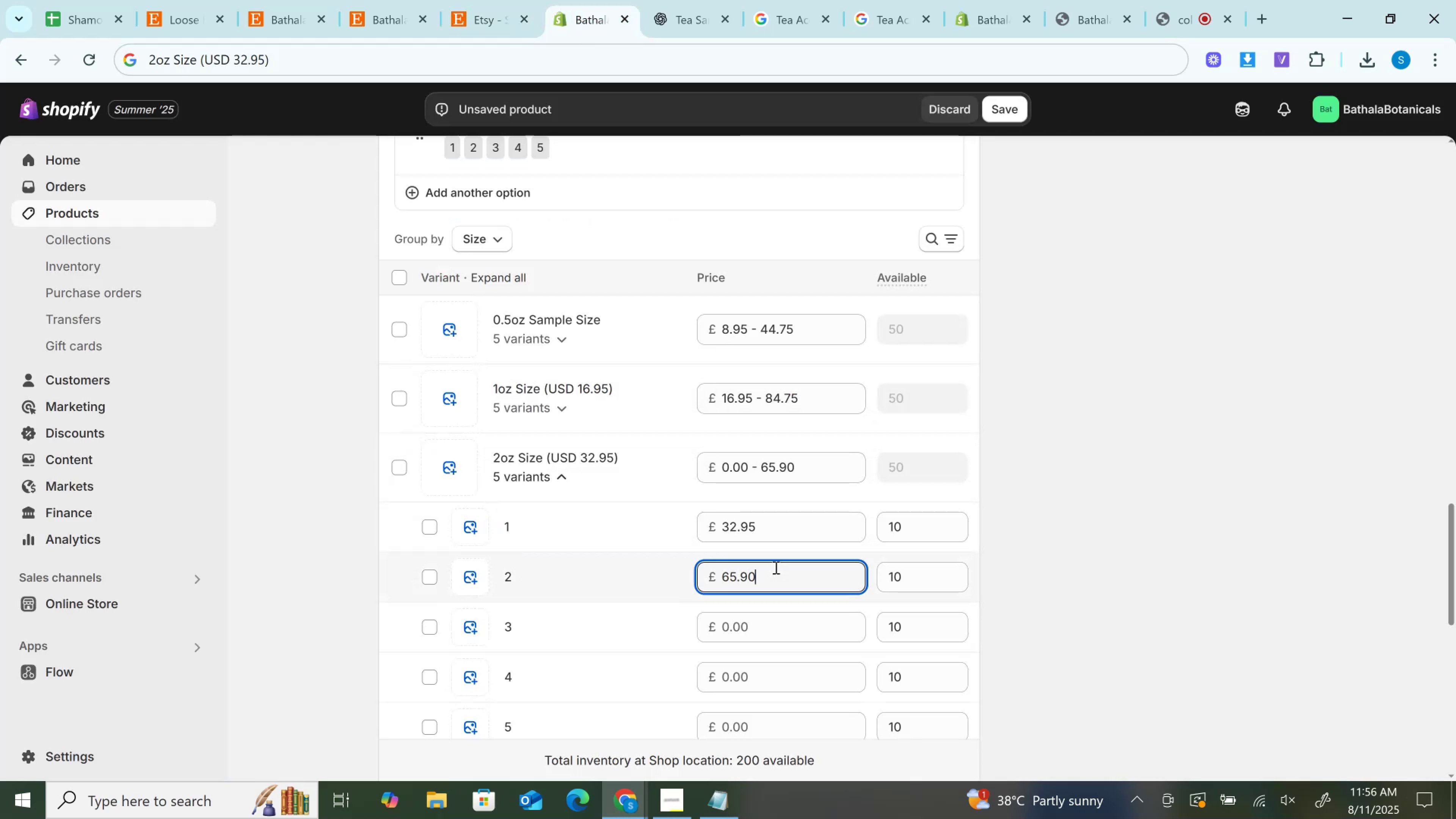 
scroll: coordinate [775, 567], scroll_direction: down, amount: 2.0
 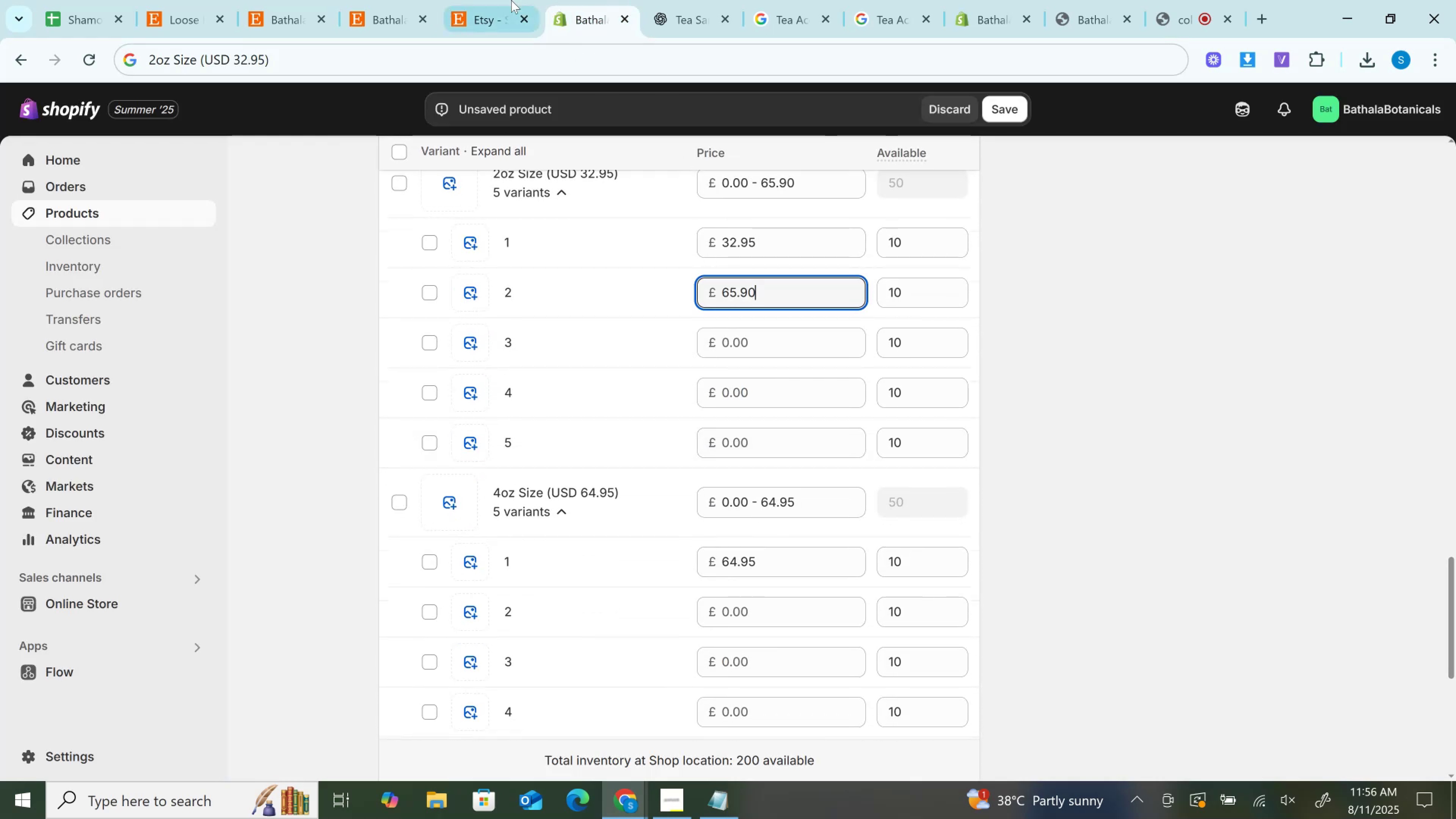 
left_click([507, 0])
 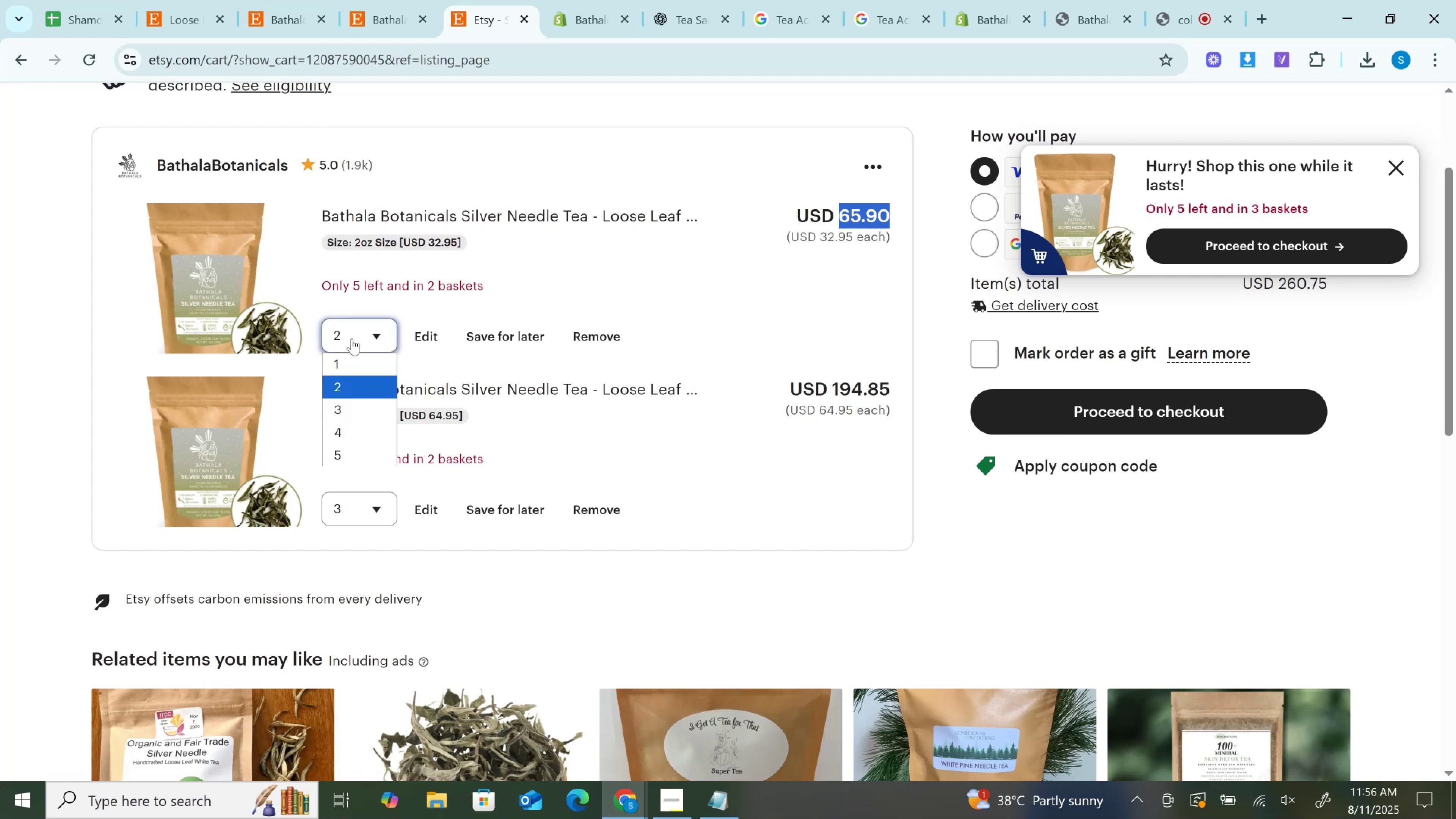 
left_click([351, 406])
 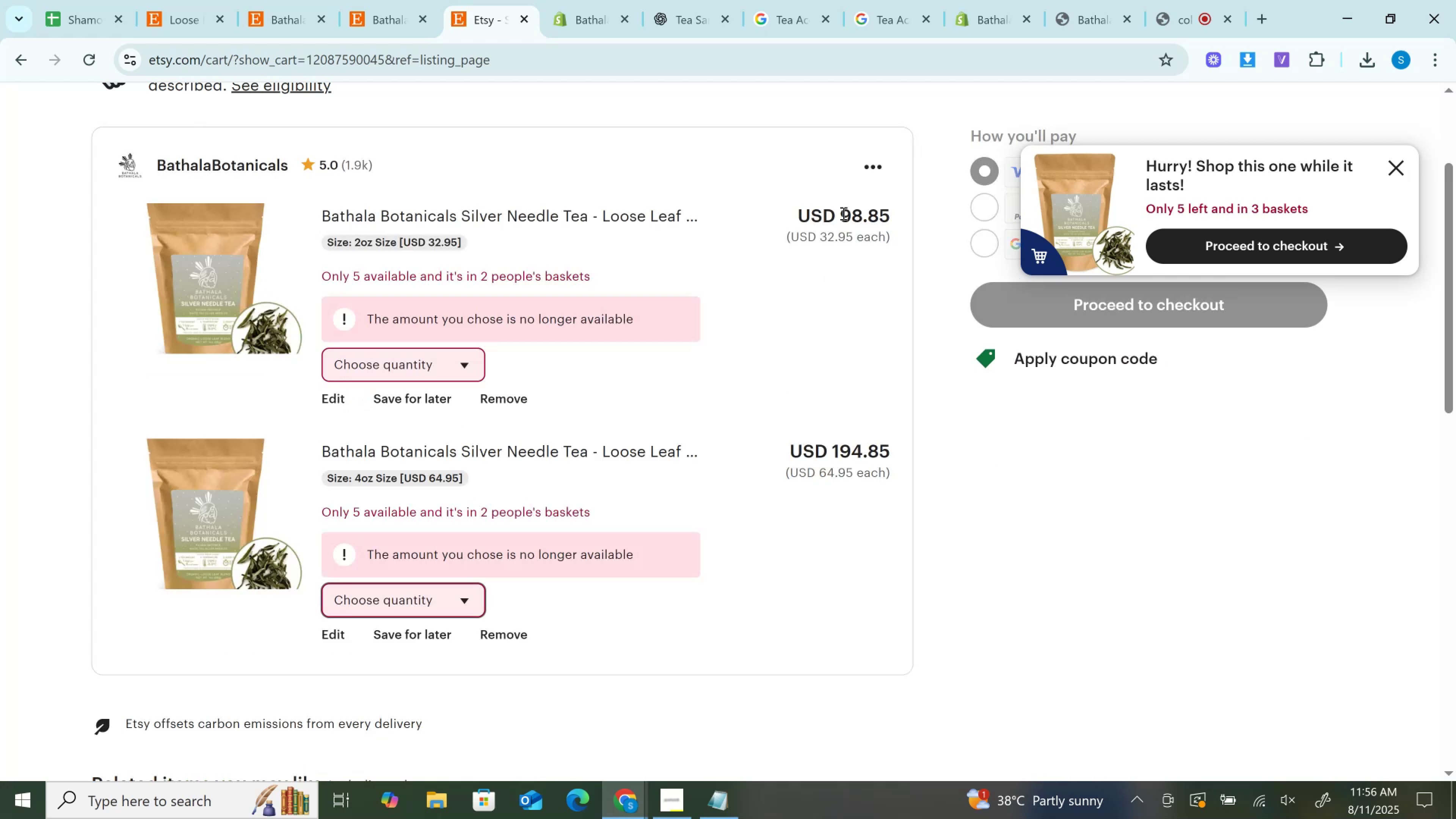 
left_click_drag(start_coordinate=[843, 213], to_coordinate=[897, 215])
 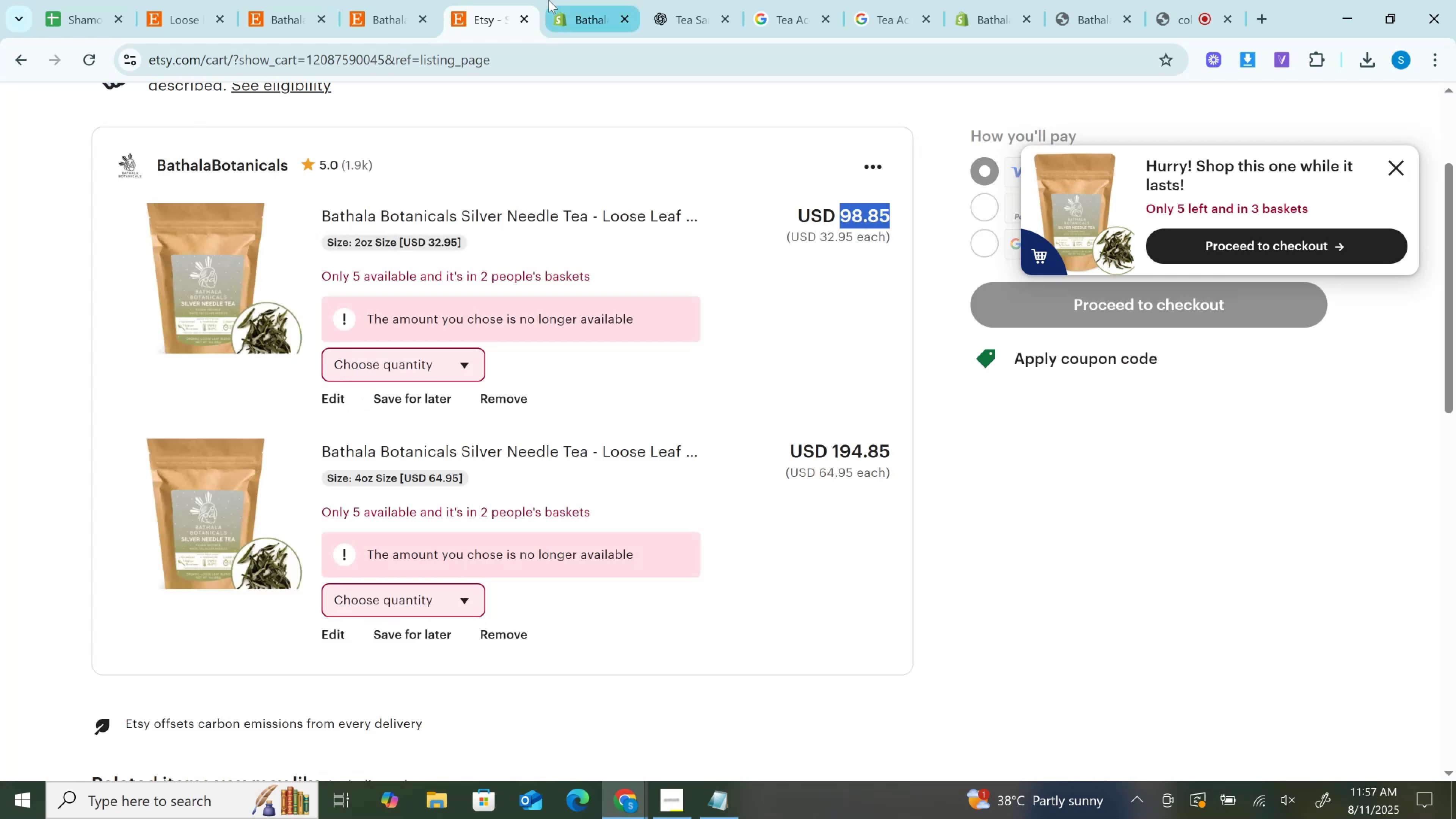 
key(Control+C)
 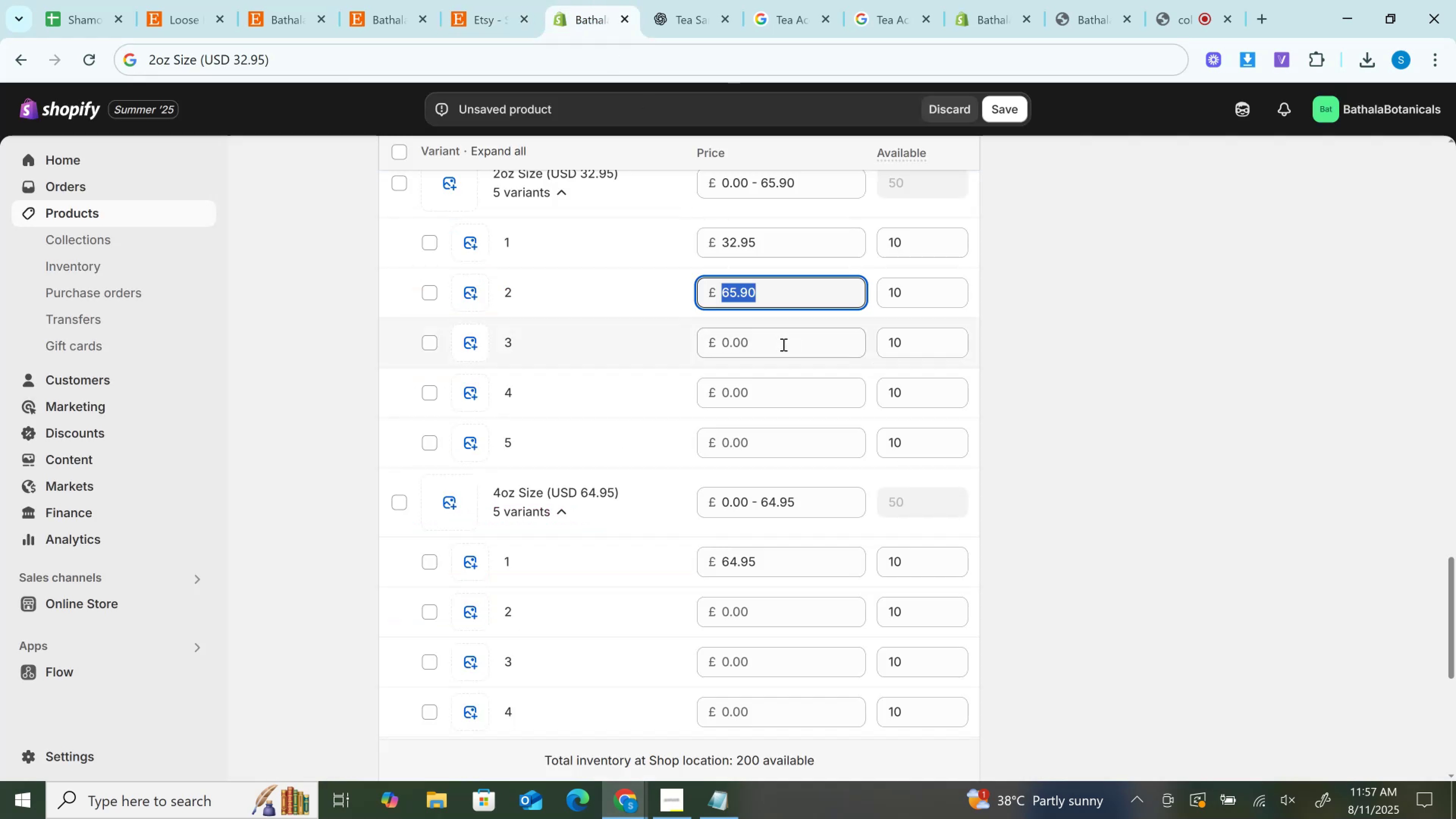 
left_click([763, 340])
 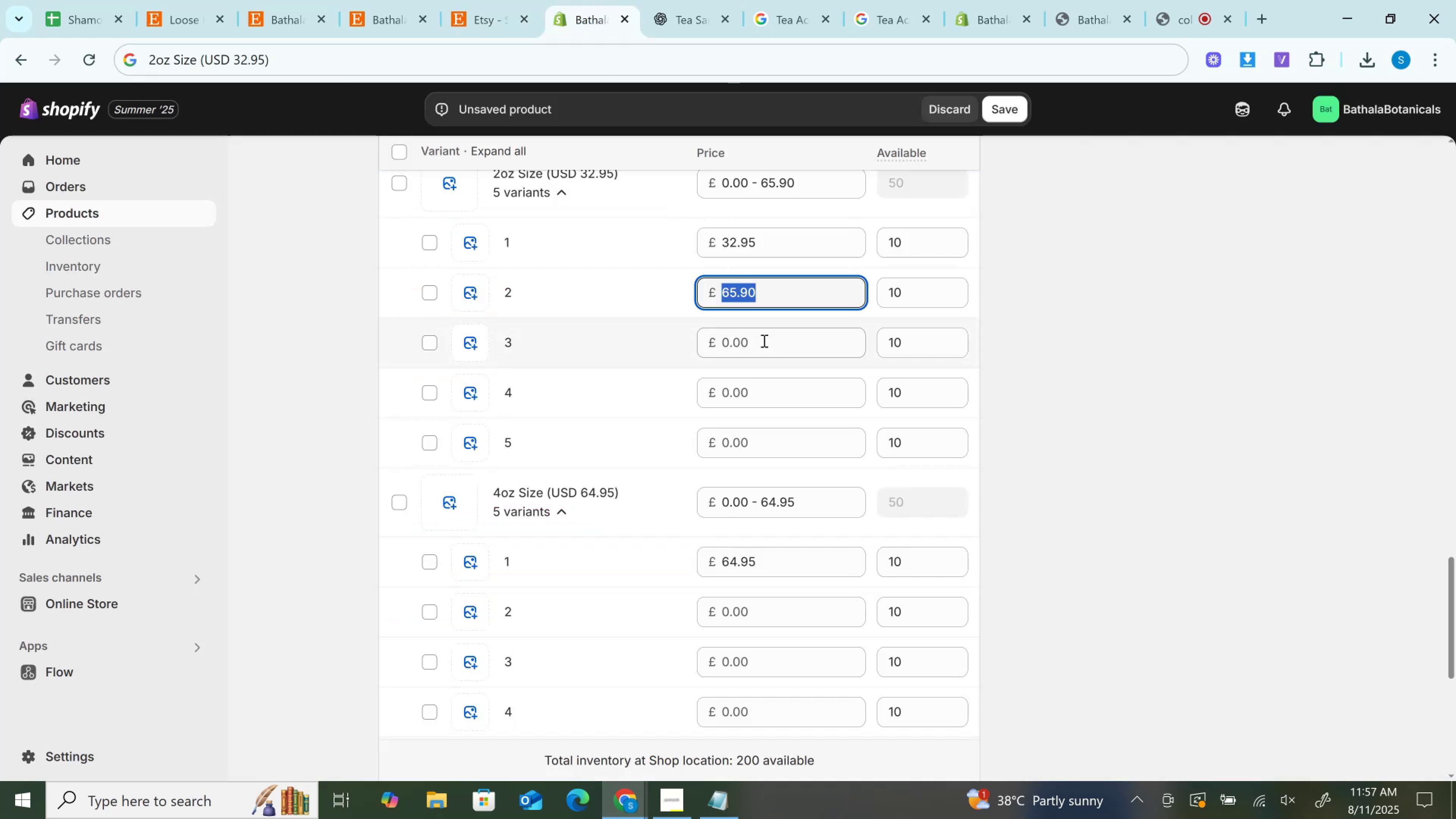 
key(Control+V)
 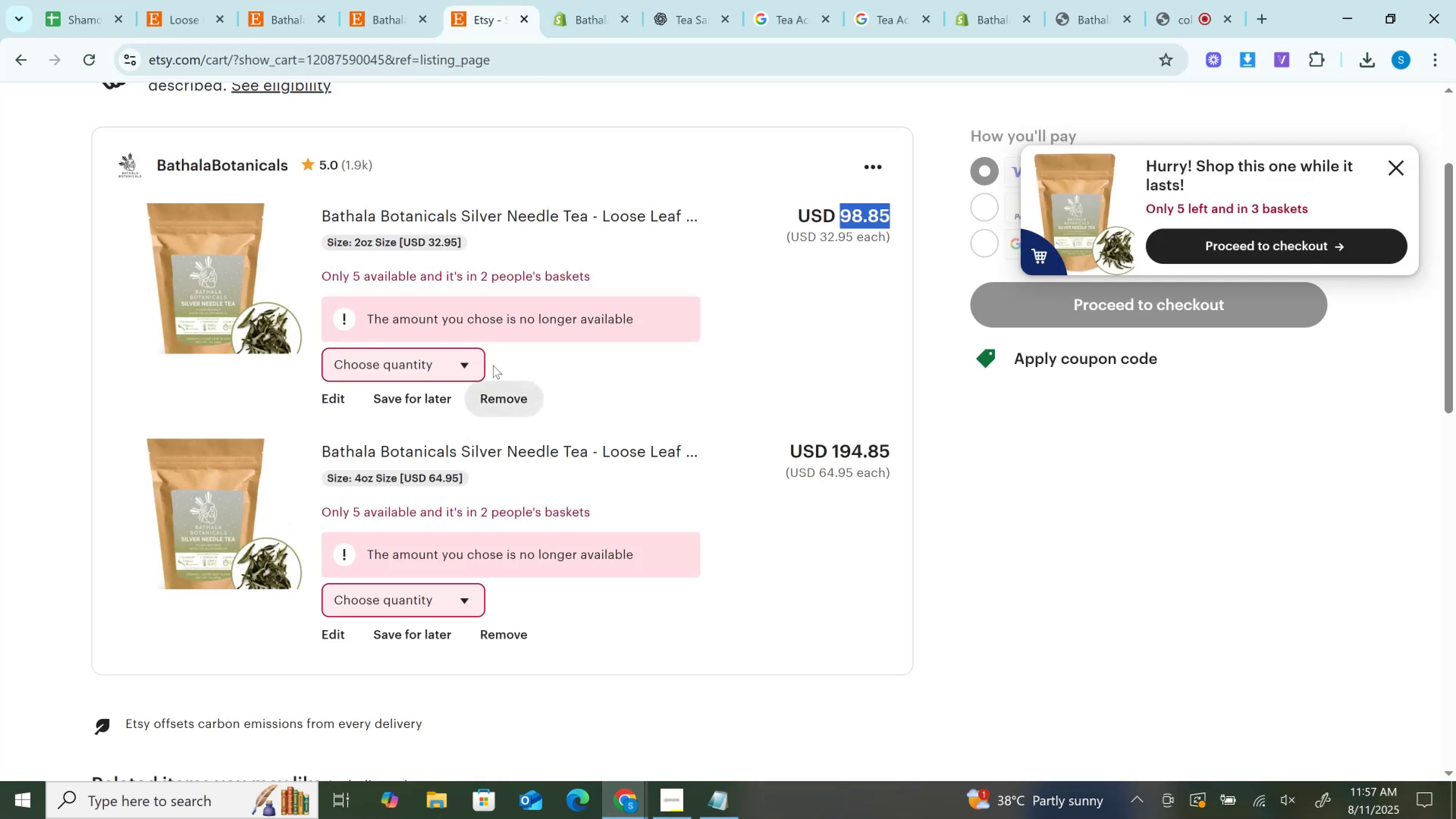 
left_click([450, 370])
 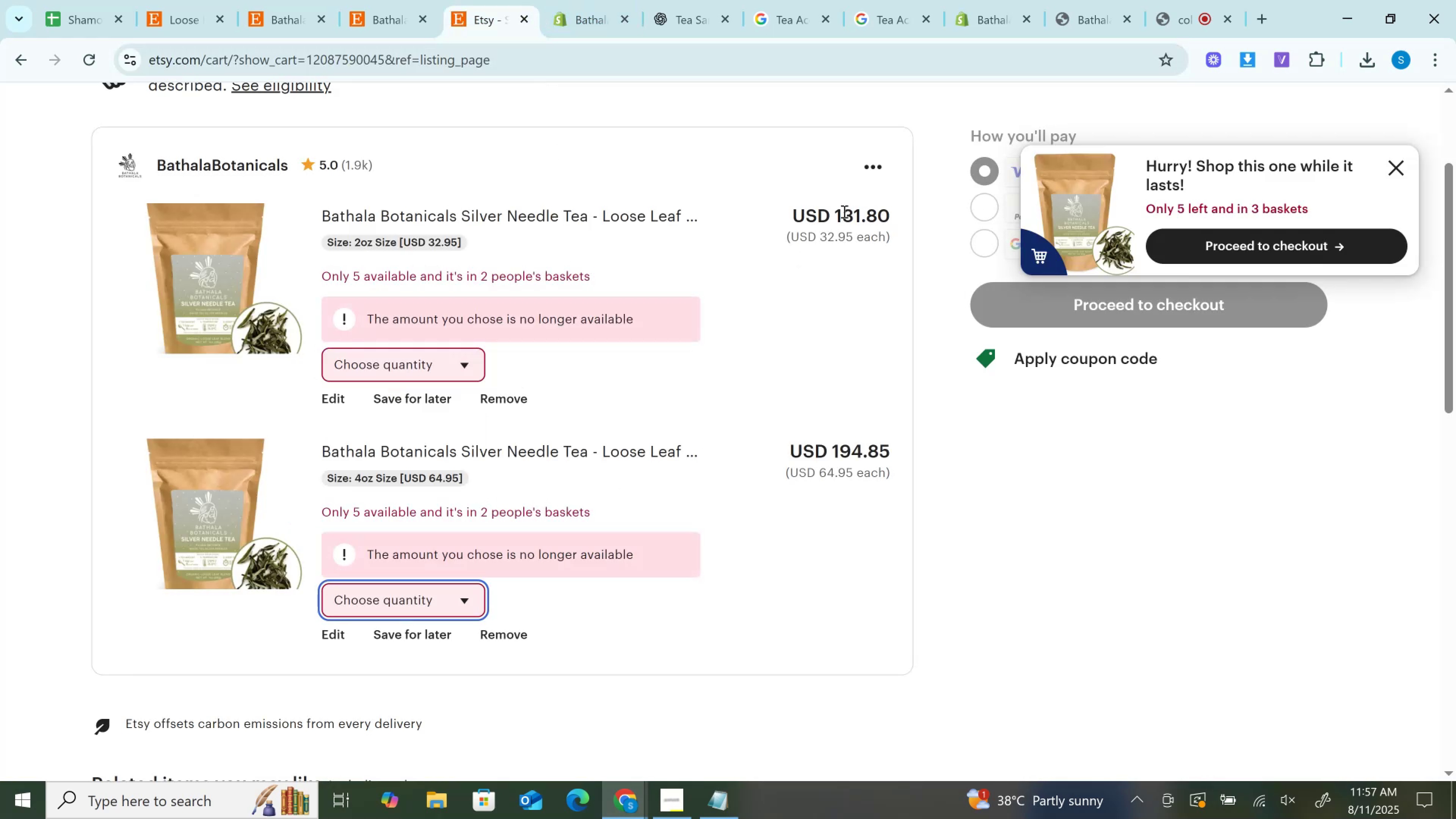 
left_click_drag(start_coordinate=[836, 213], to_coordinate=[897, 215])
 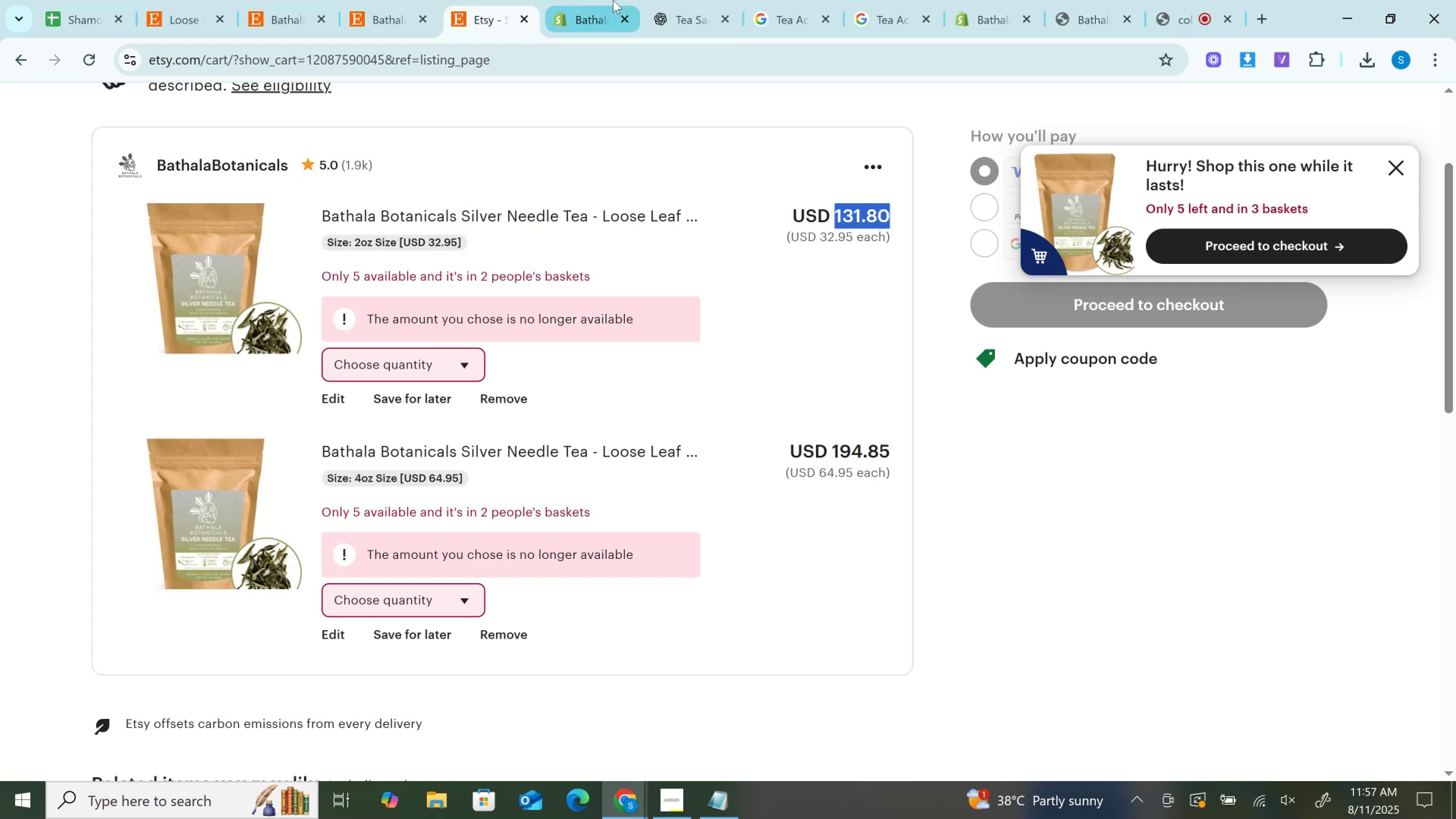 
key(Control+C)
 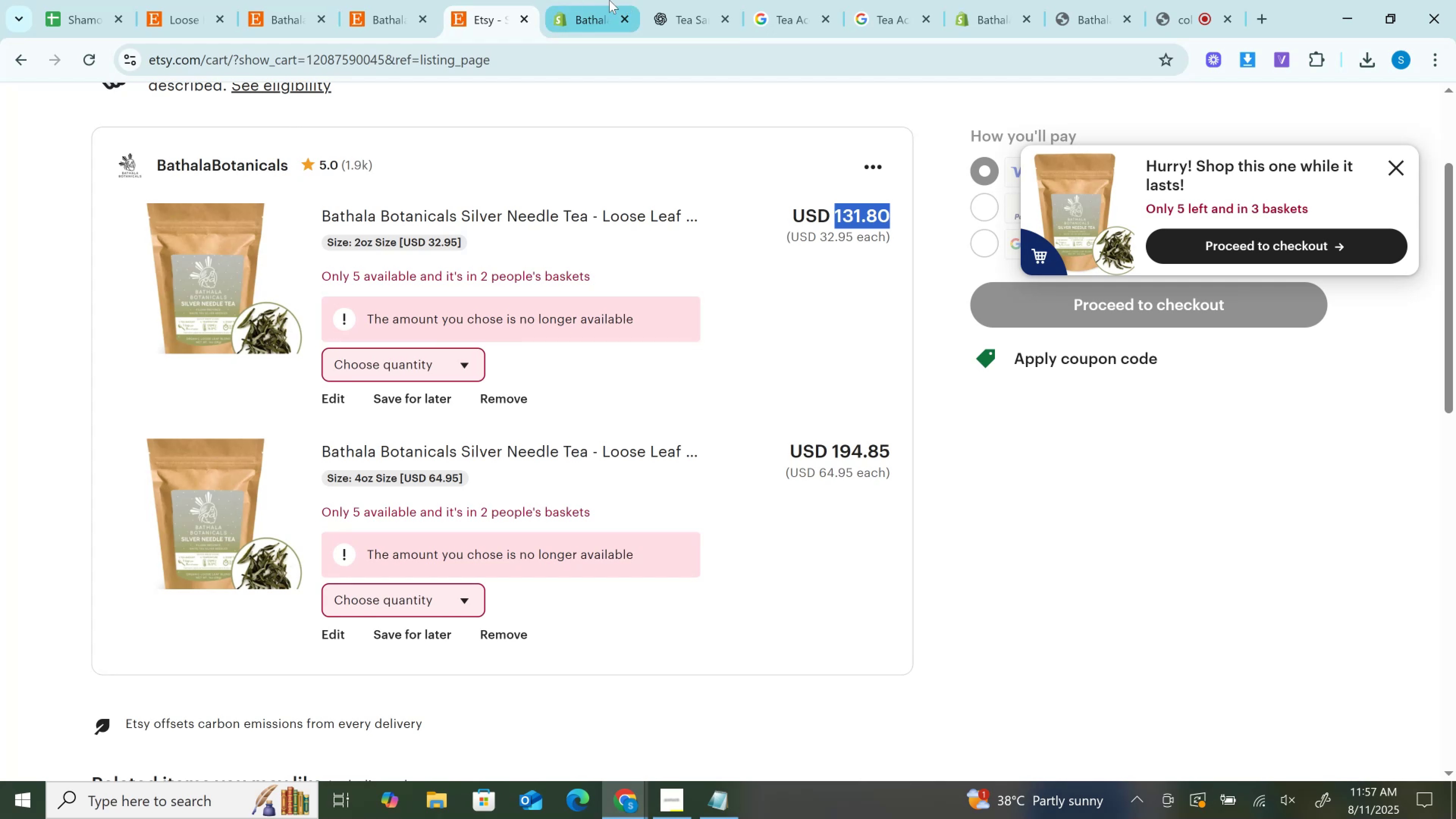 
left_click([609, 0])
 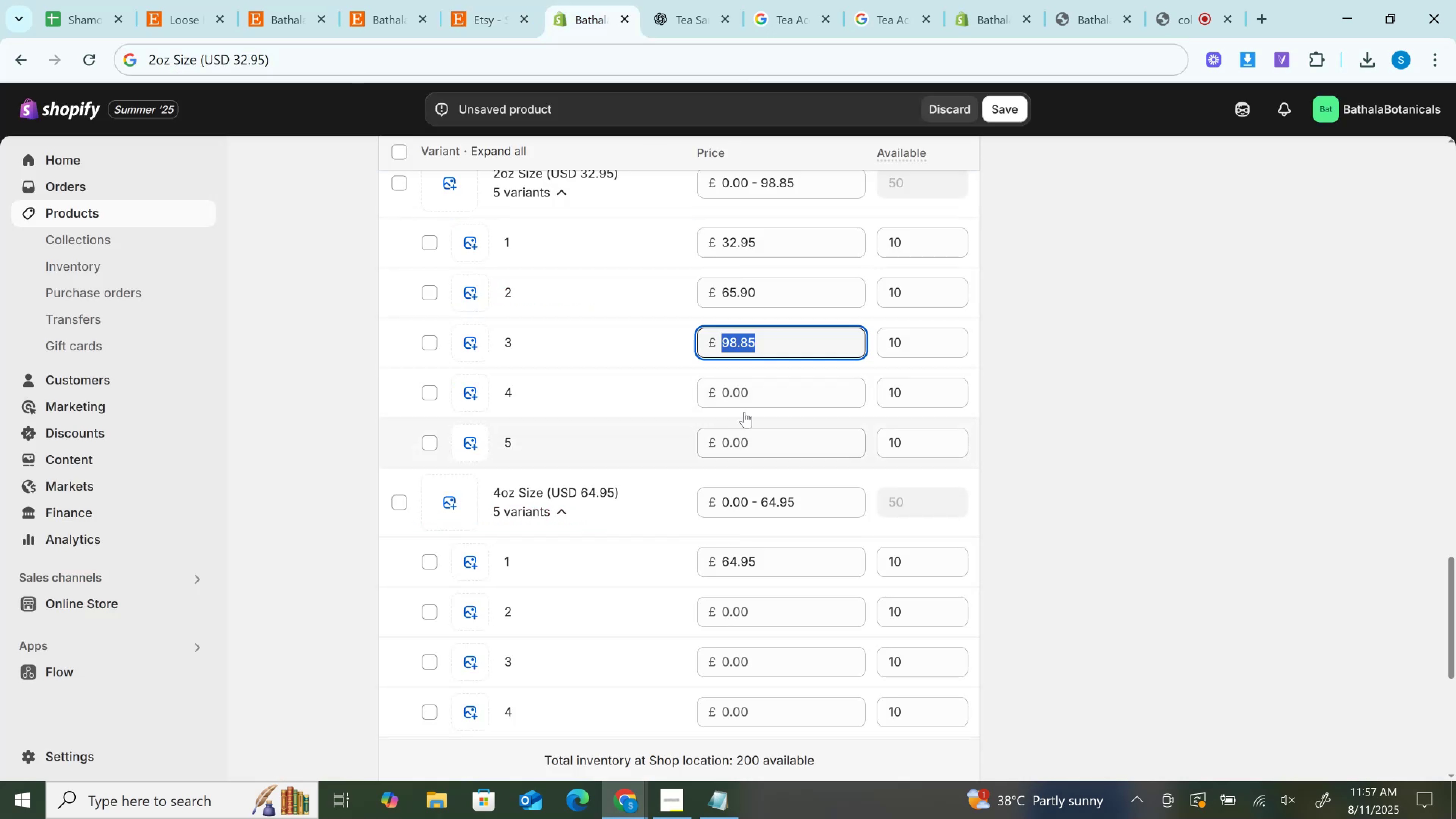 
left_click([747, 394])
 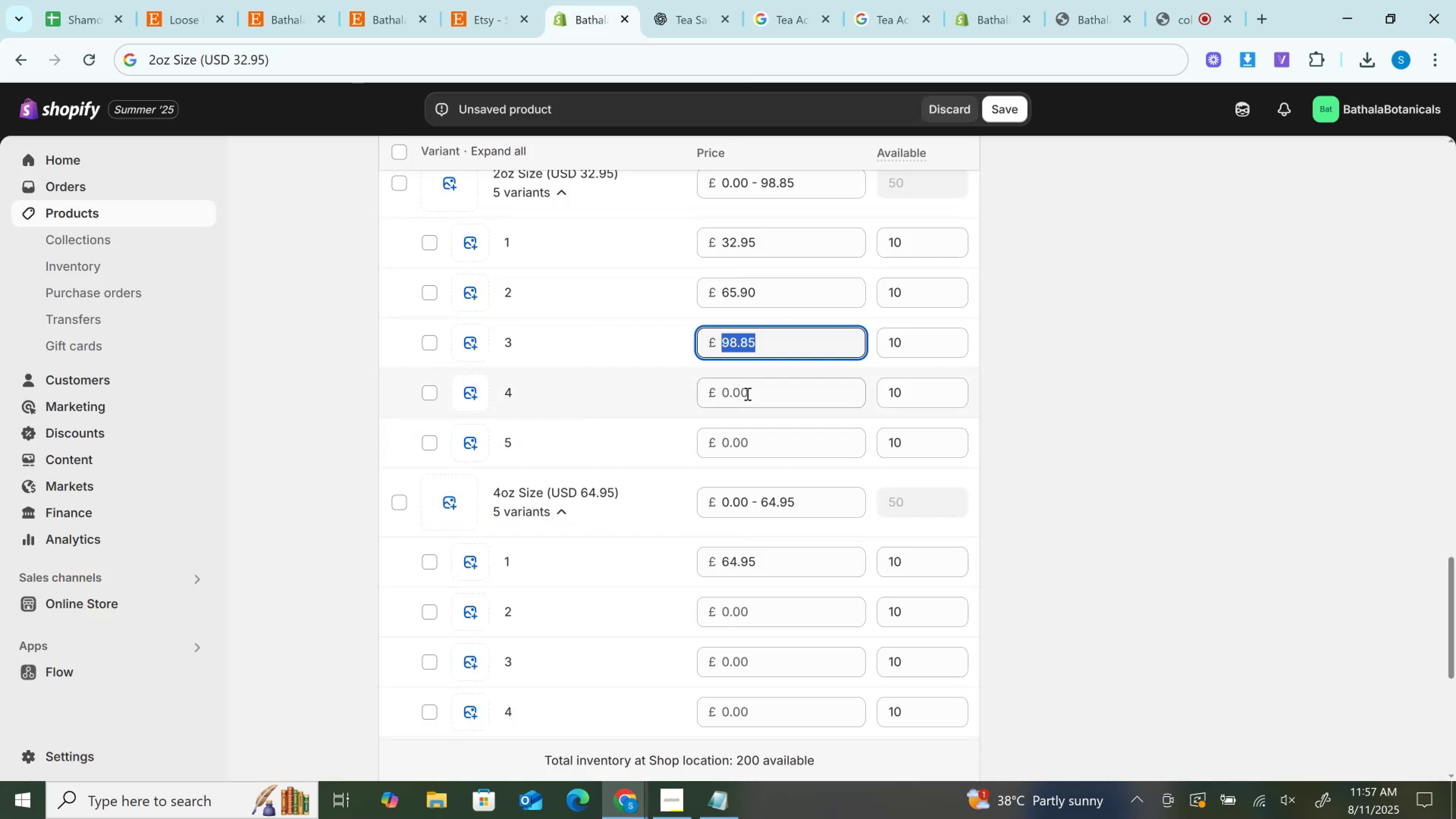 
key(Control+V)
 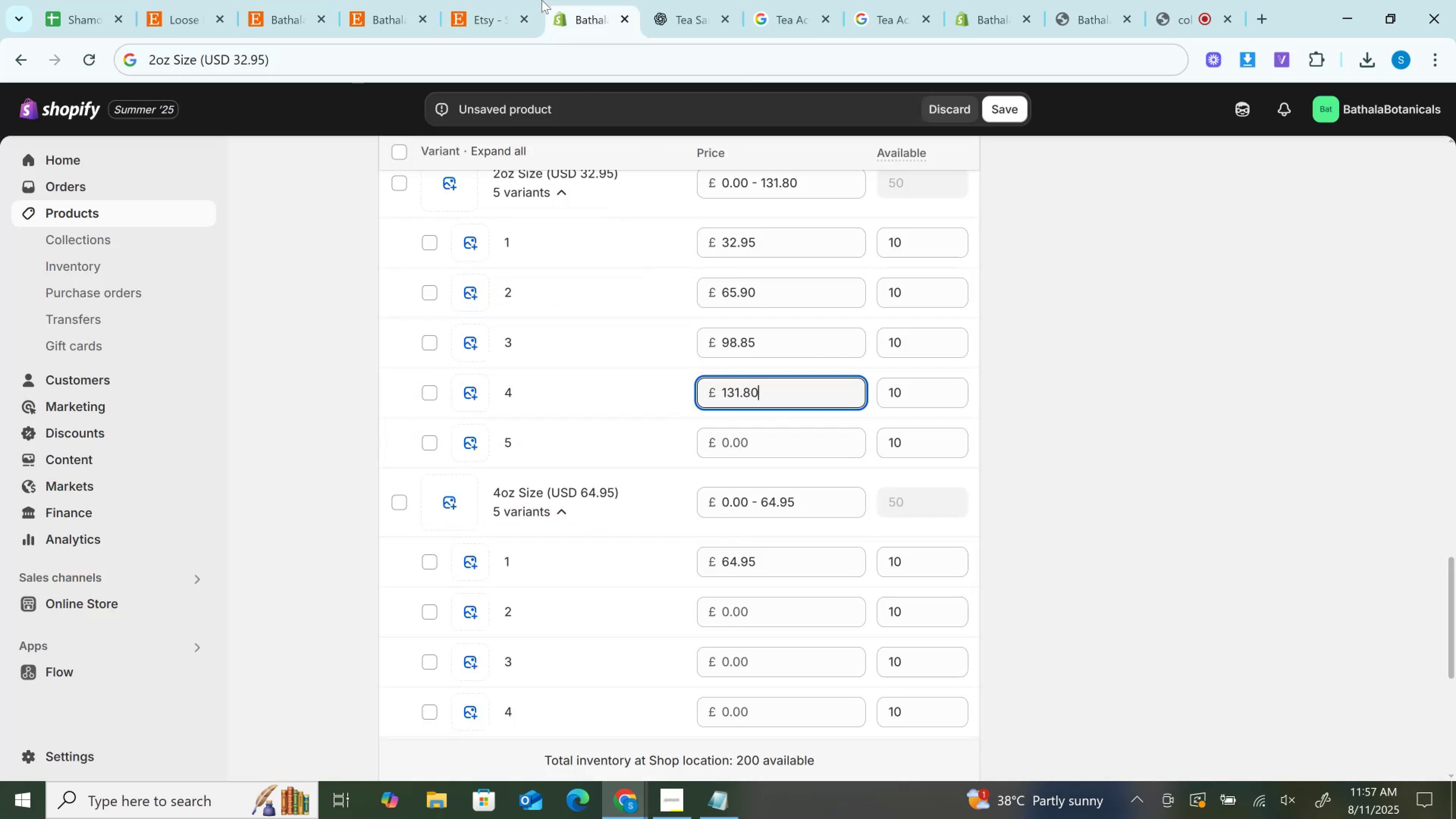 
left_click([525, 0])
 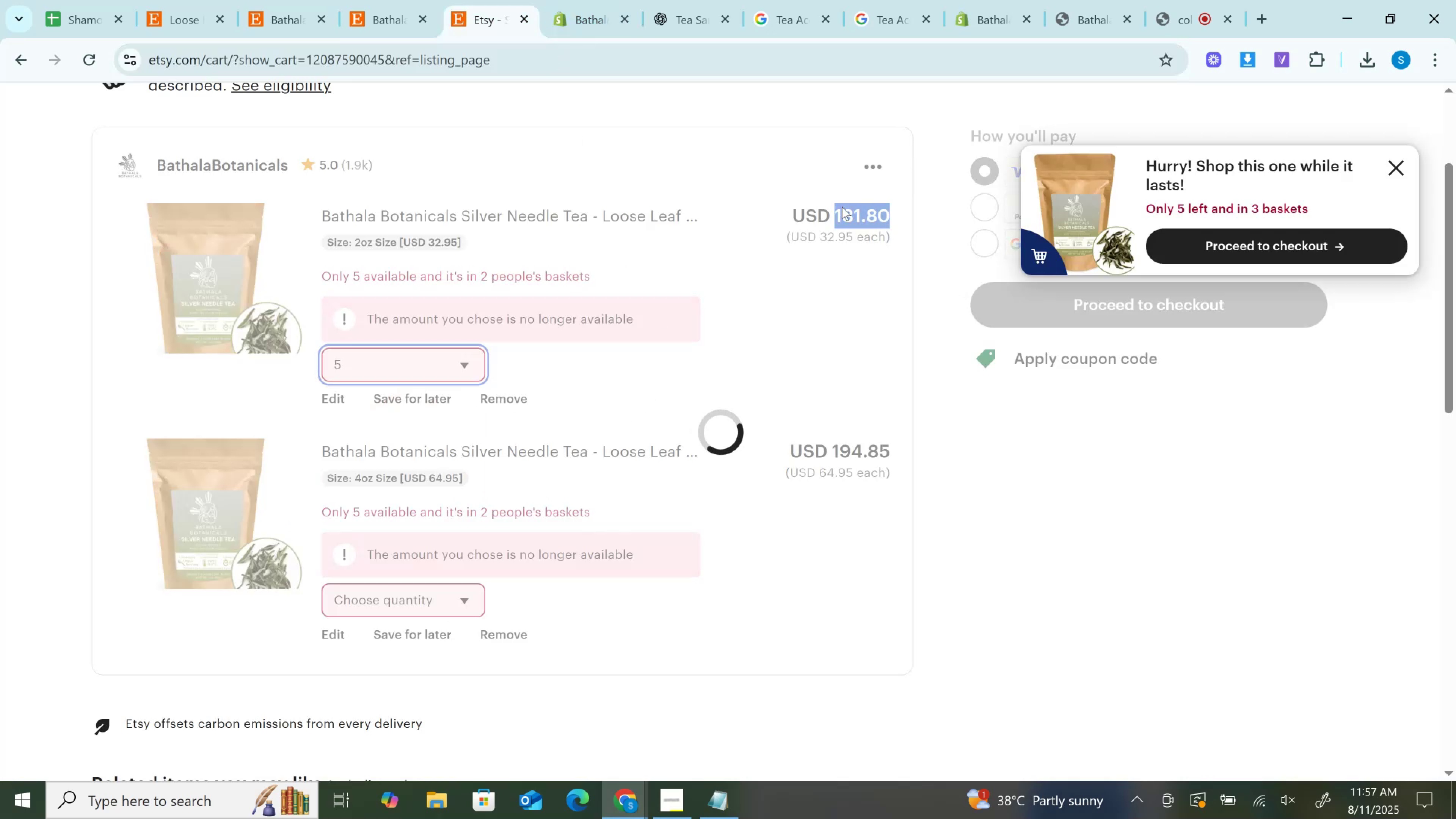 
left_click_drag(start_coordinate=[834, 209], to_coordinate=[915, 208])
 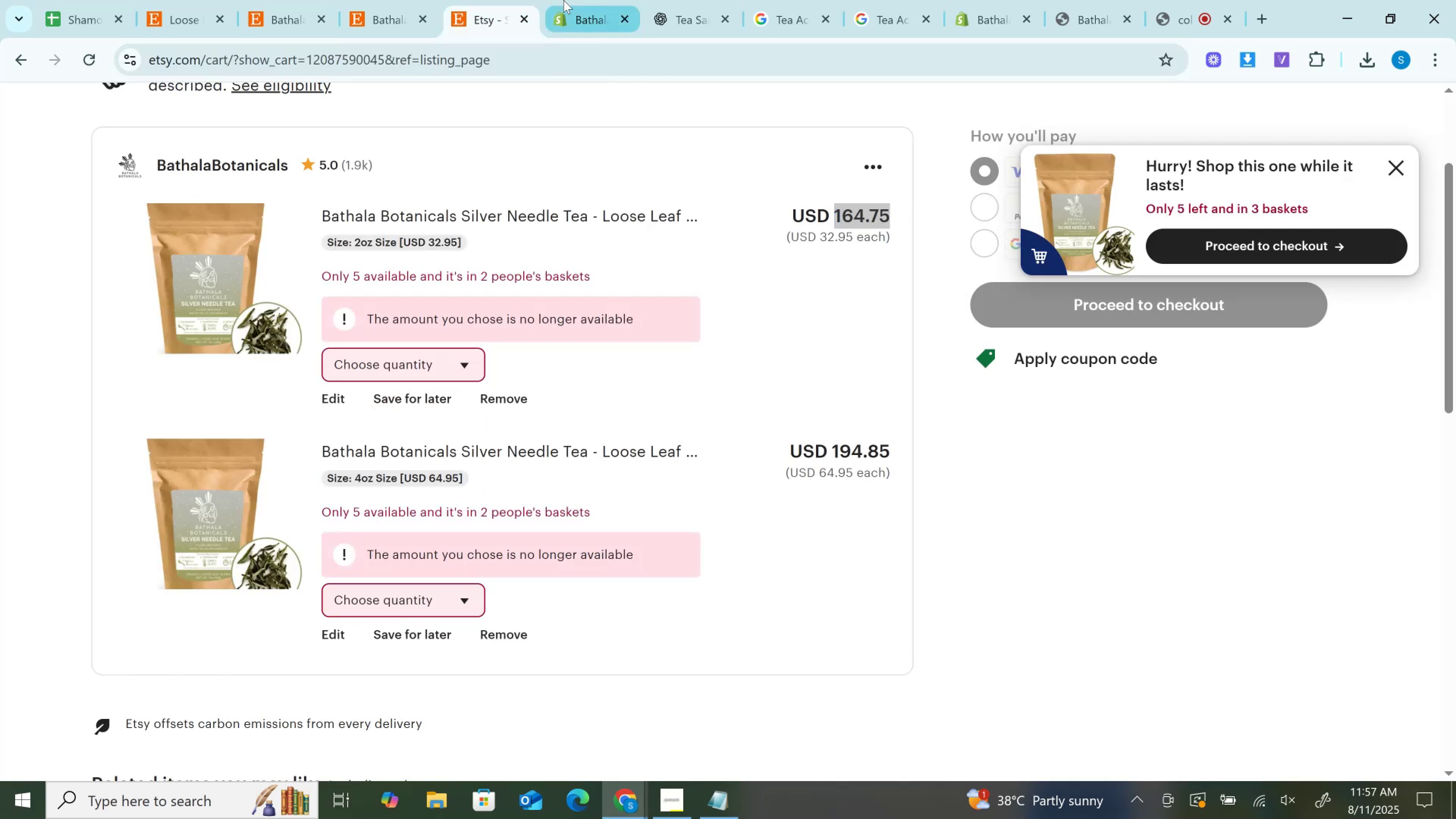 
key(Control+C)
 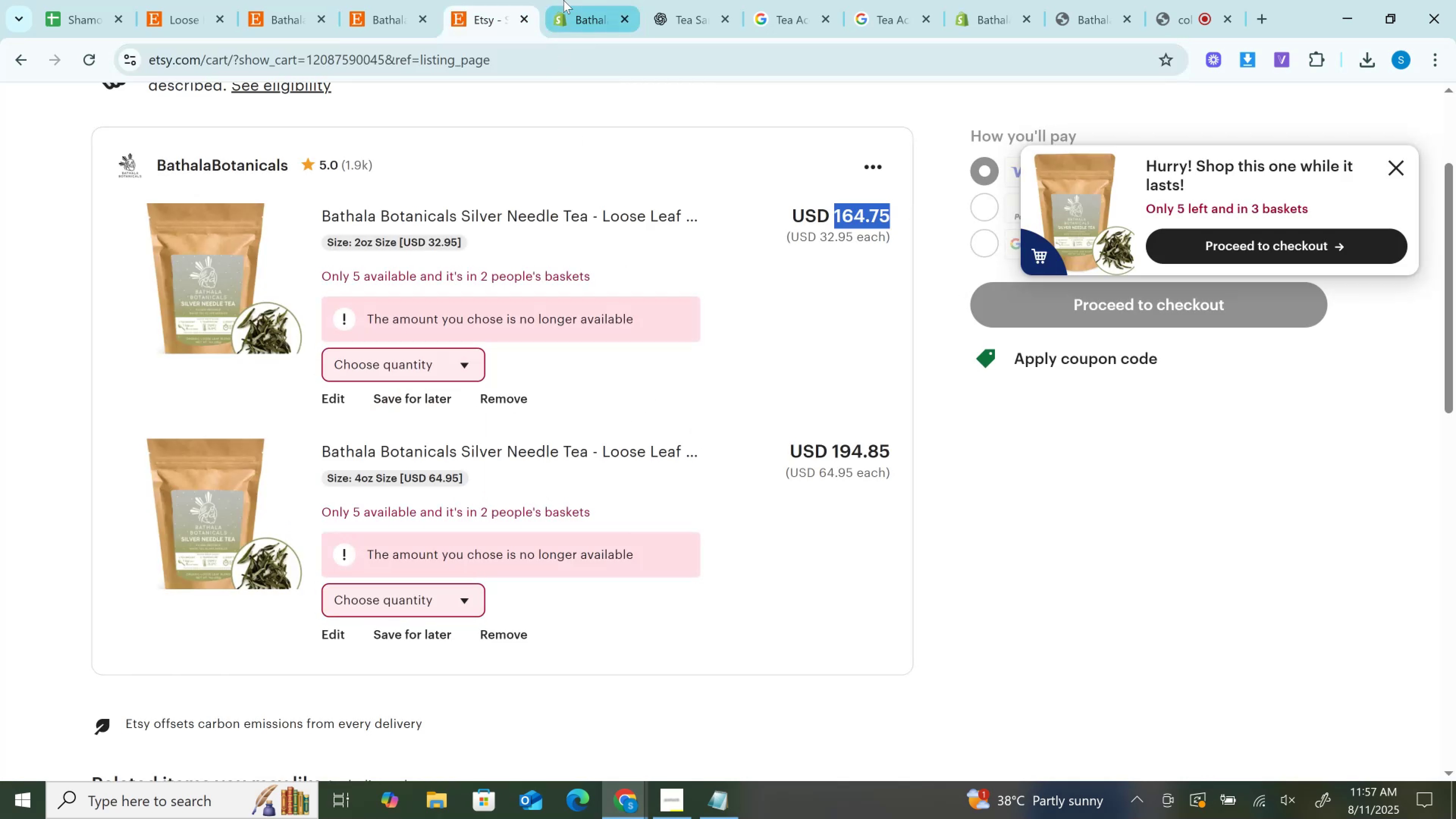 
left_click([563, 0])
 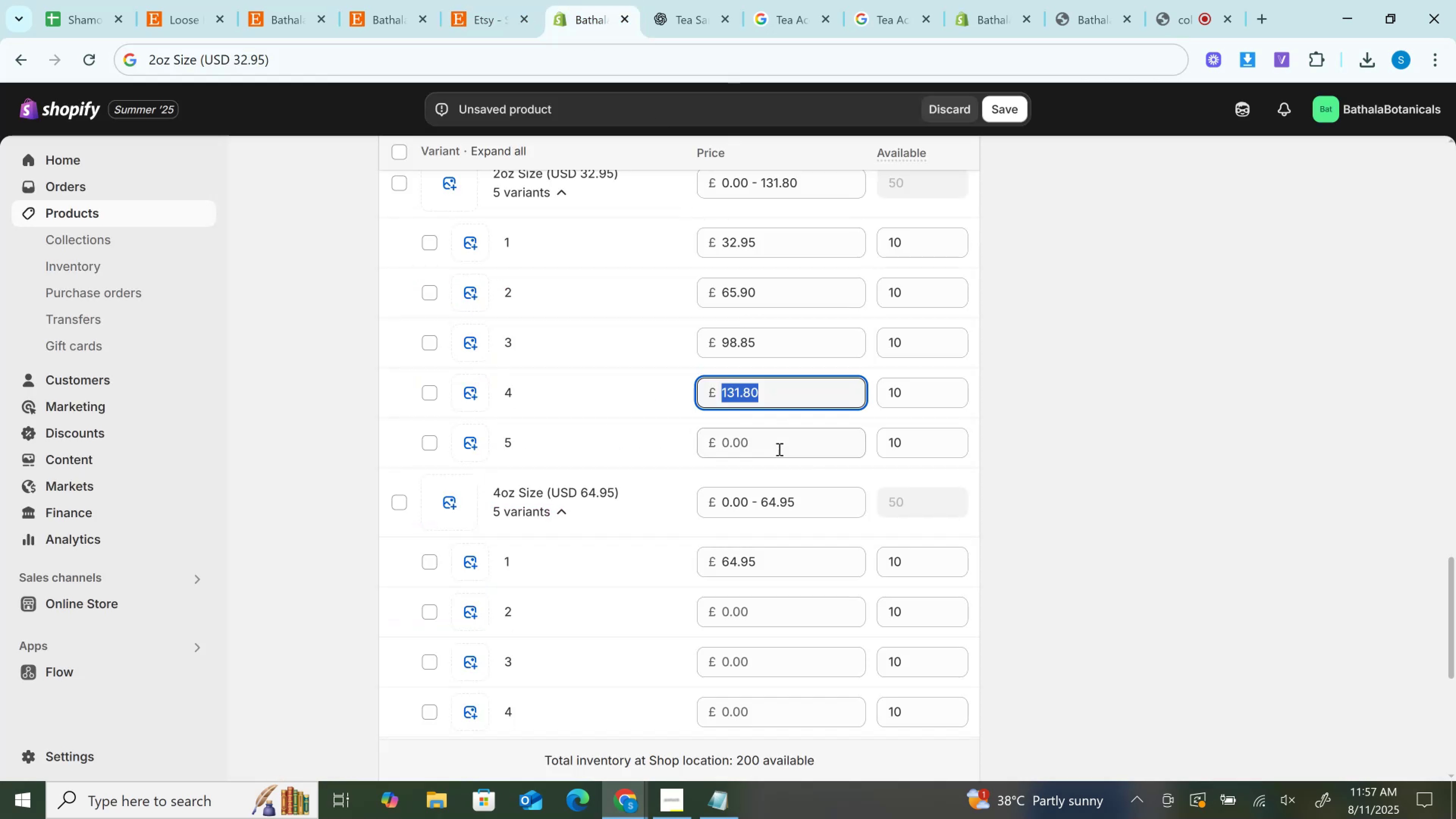 
left_click([764, 439])
 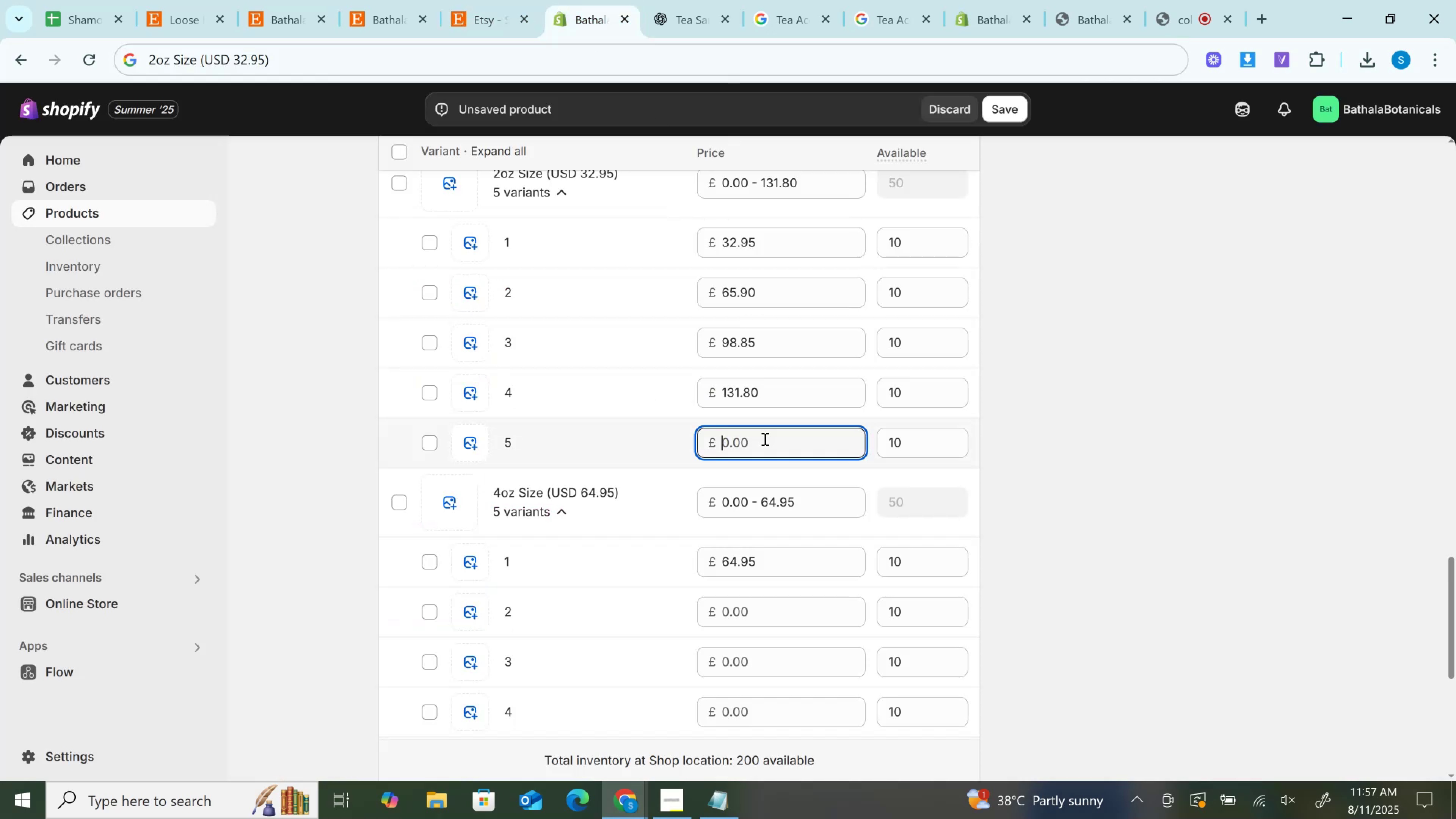 
key(Control+V)
 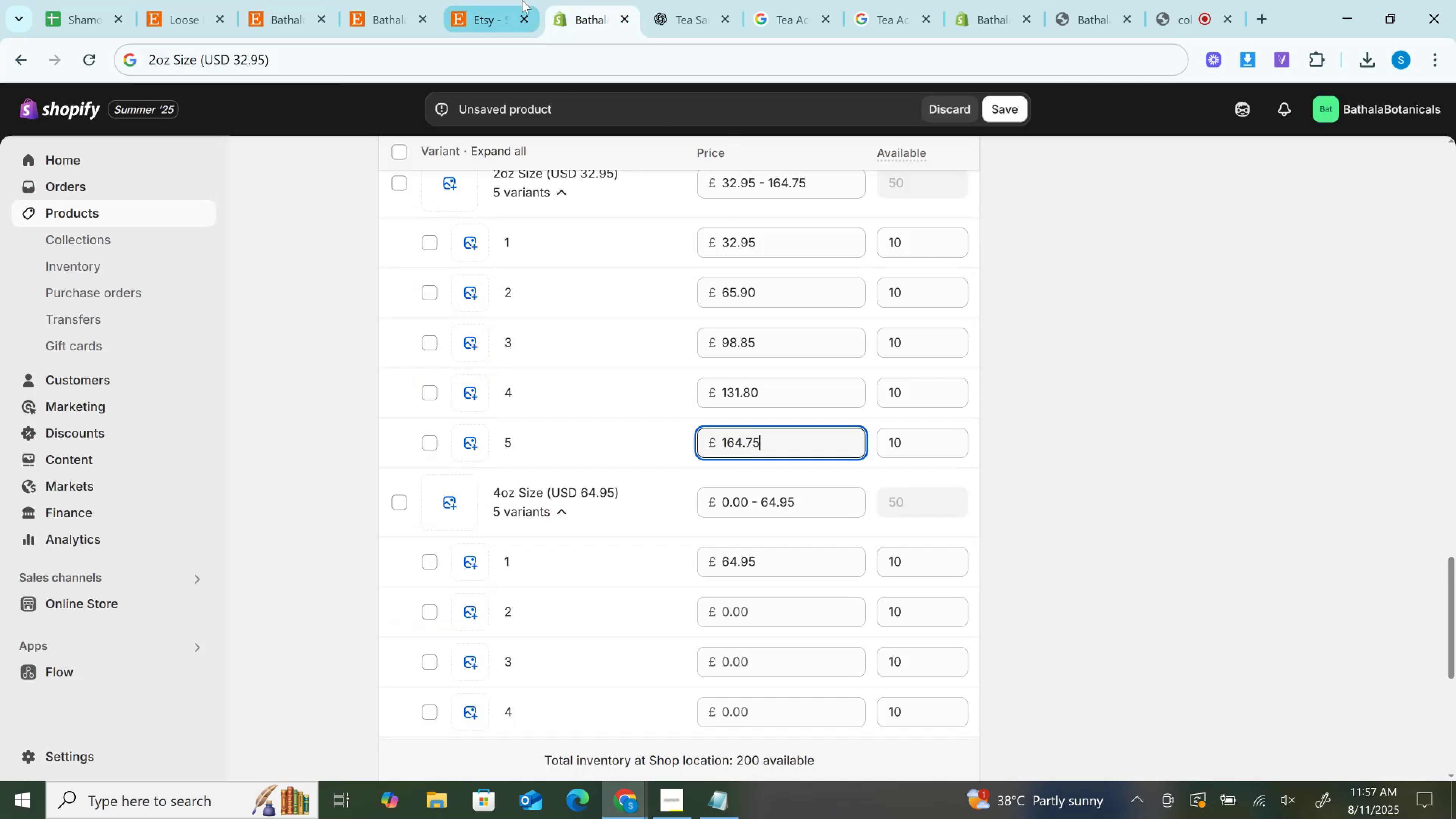 
left_click([517, 0])
 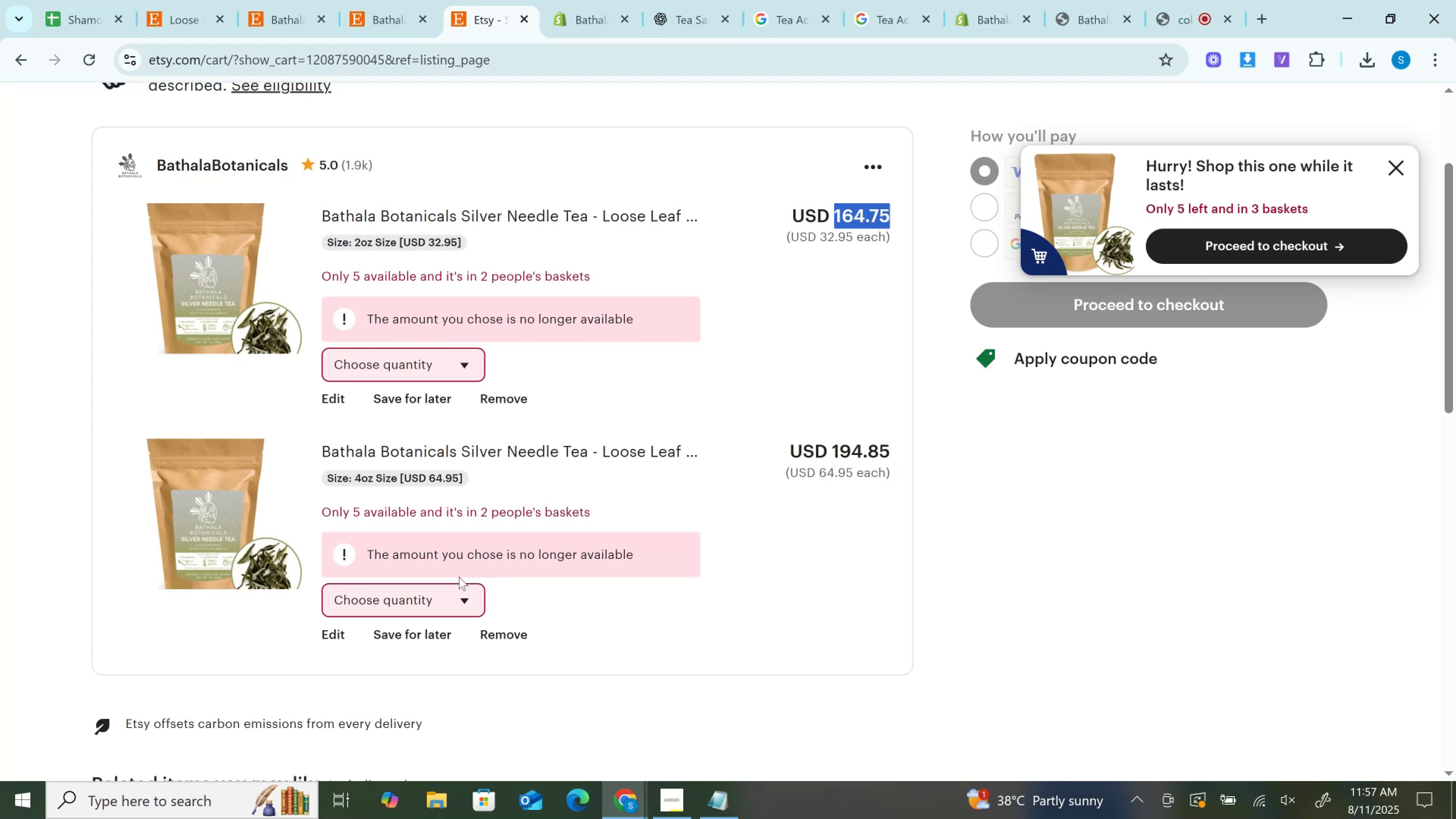 
left_click([449, 598])
 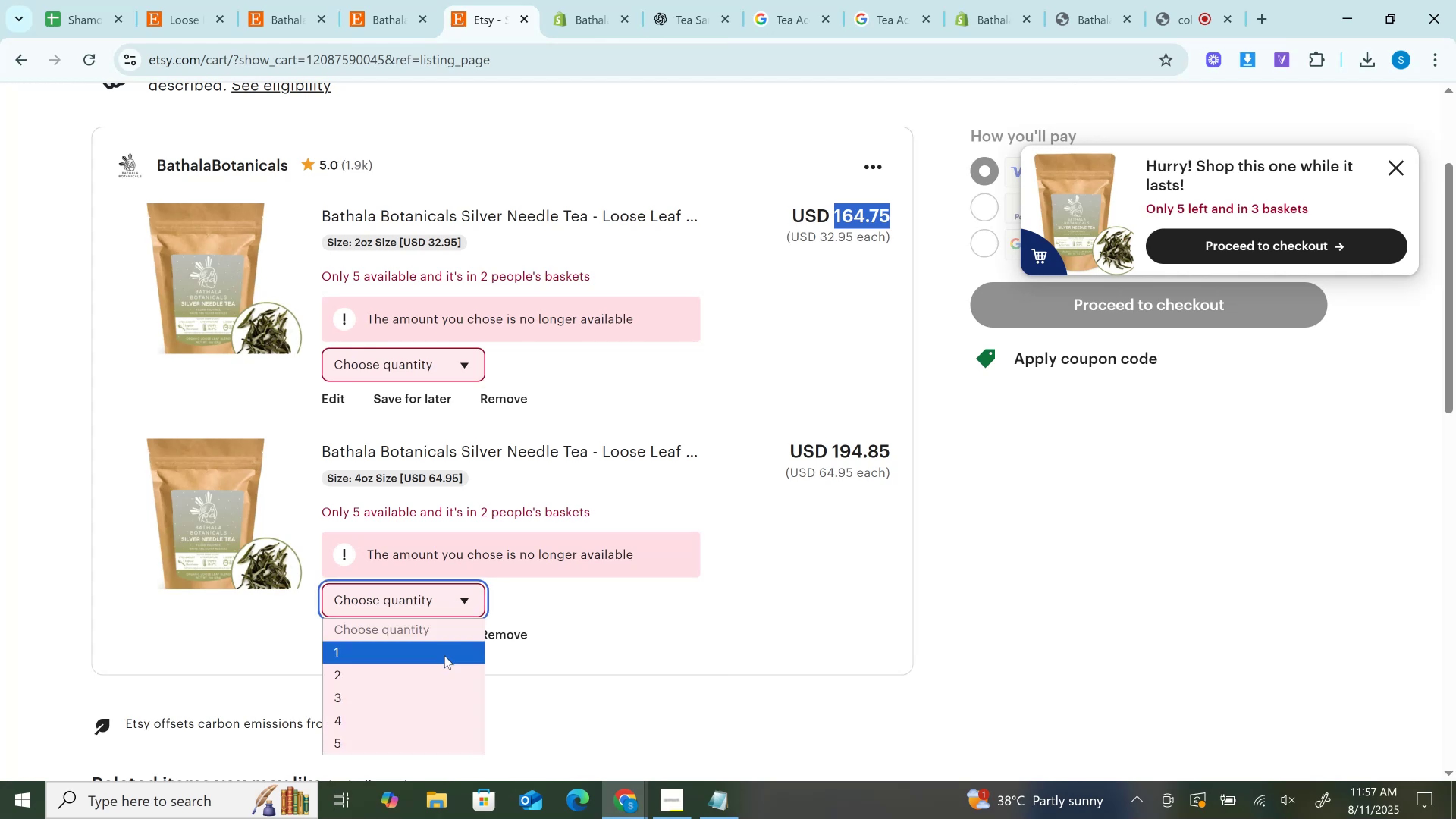 
left_click([444, 656])
 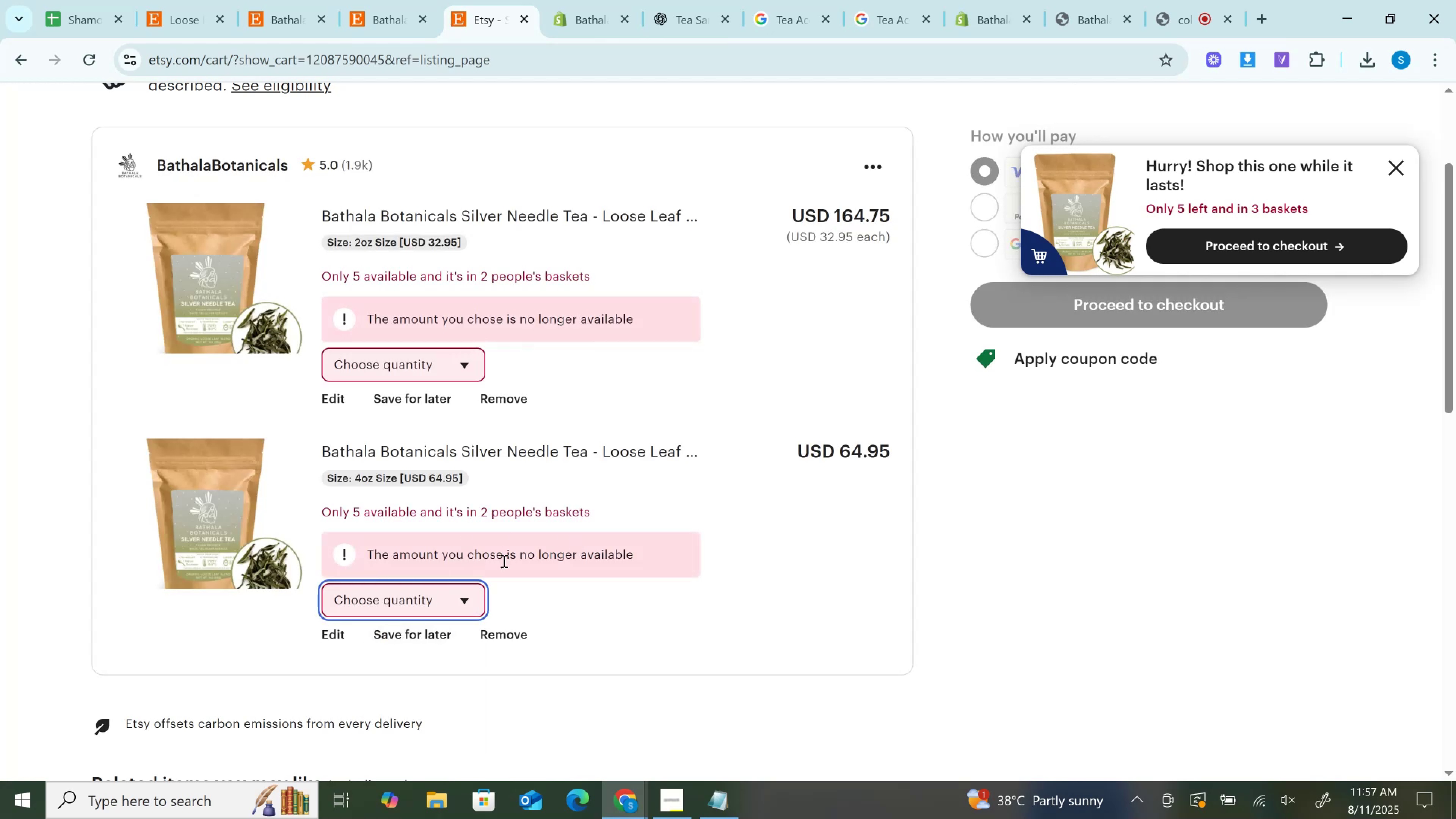 
left_click([394, 596])
 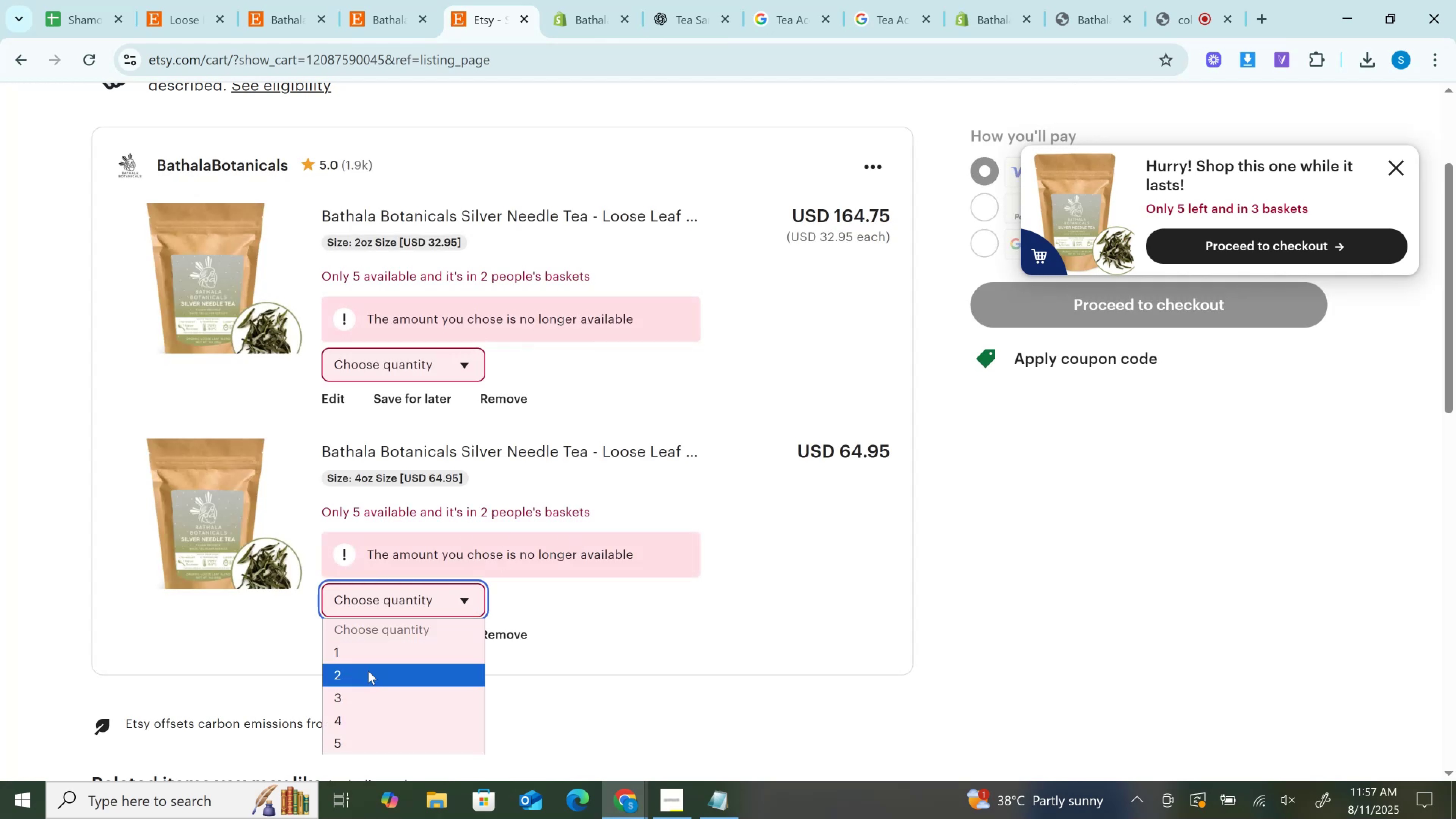 
left_click([368, 676])
 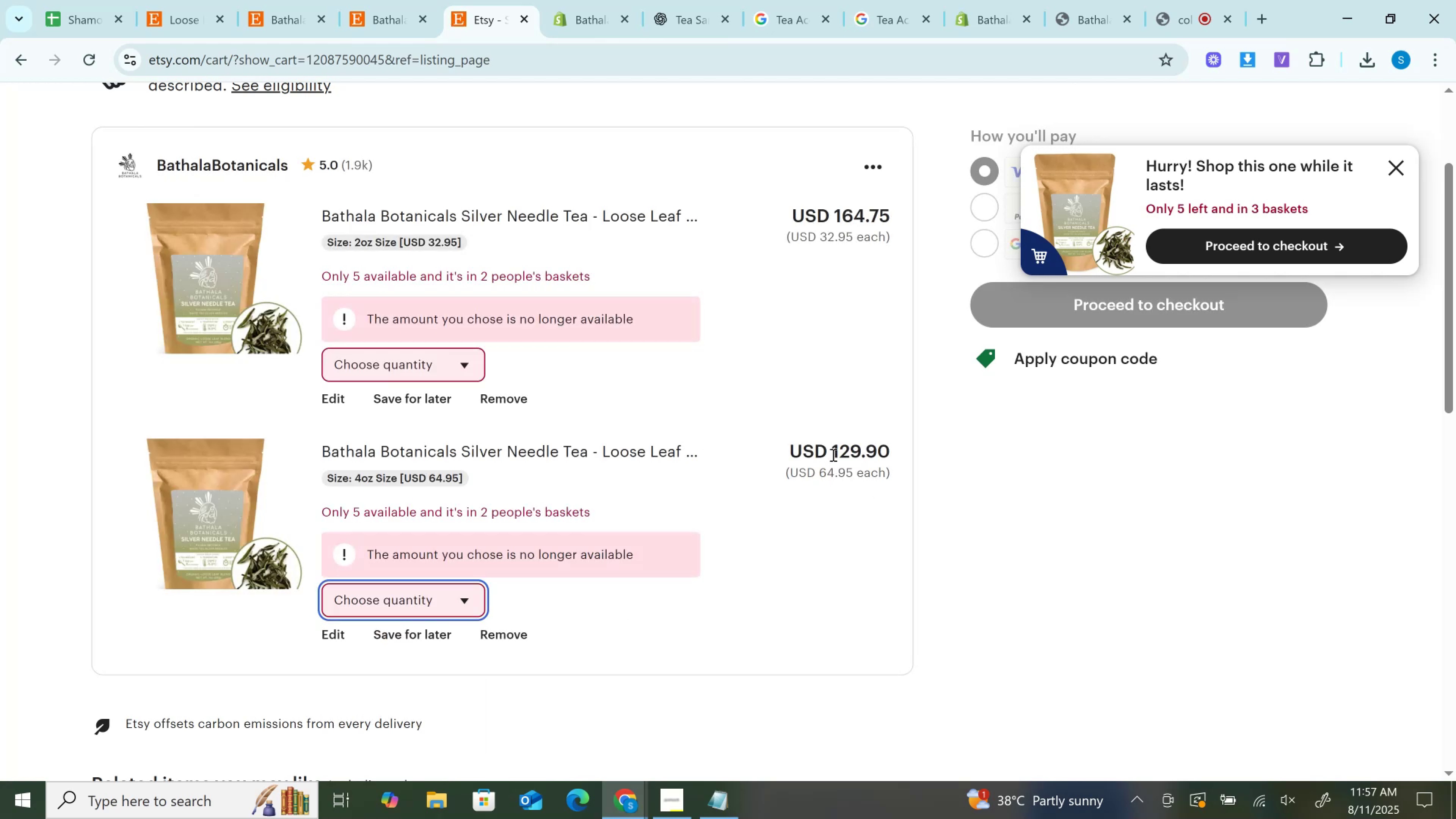 
left_click_drag(start_coordinate=[837, 443], to_coordinate=[901, 450])
 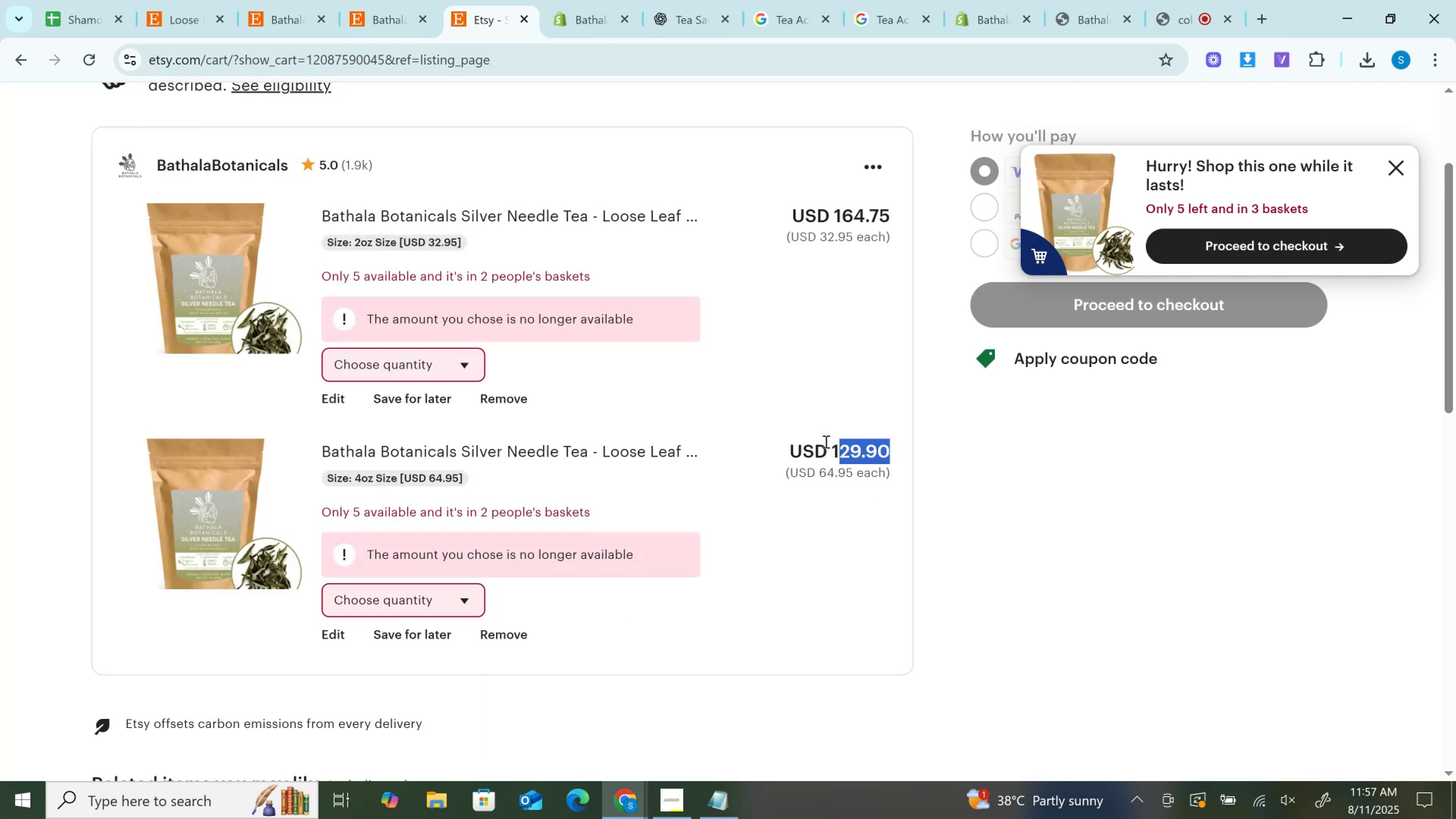 
key(Control+ControlLeft)
 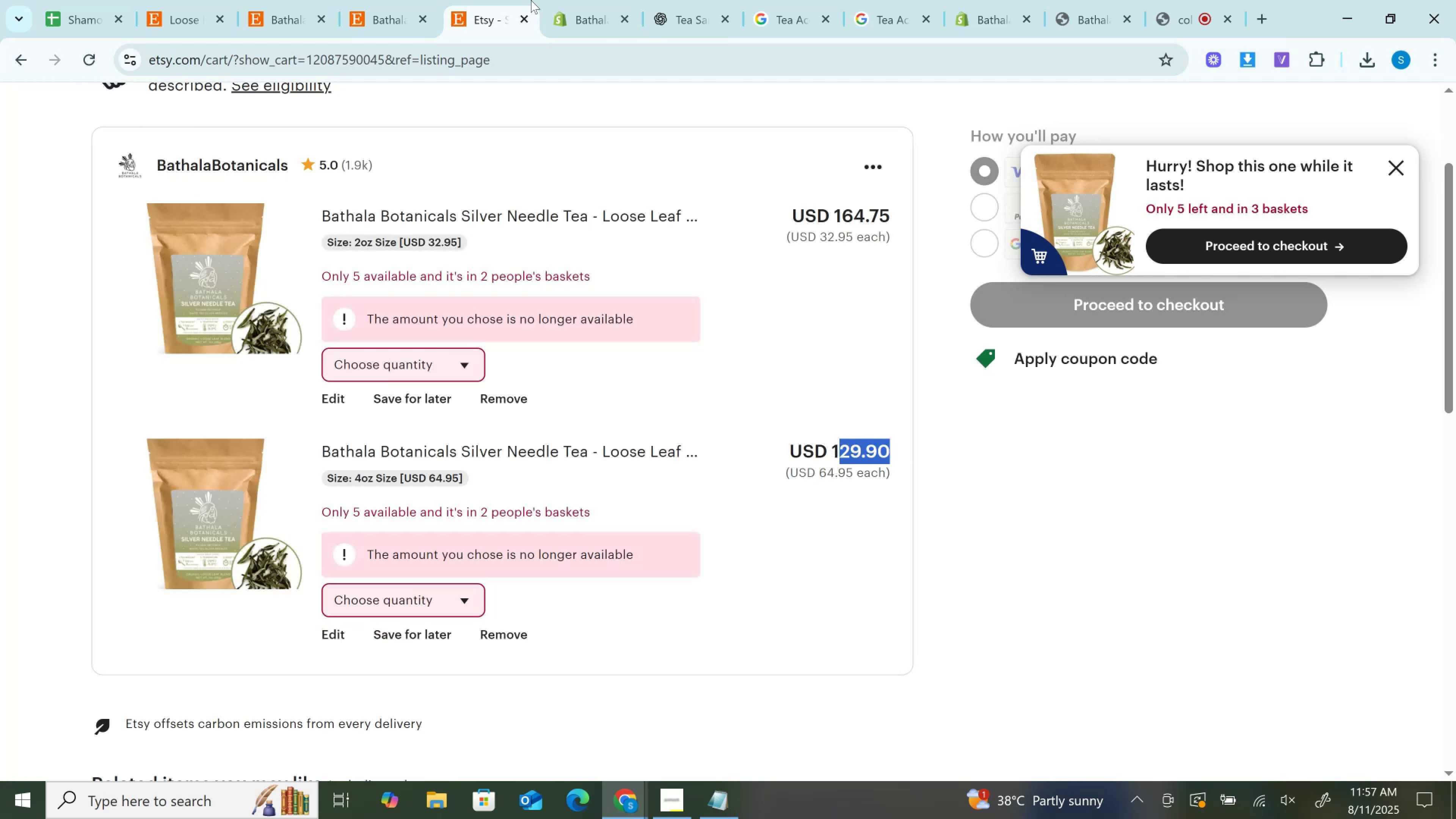 
left_click([616, 0])
 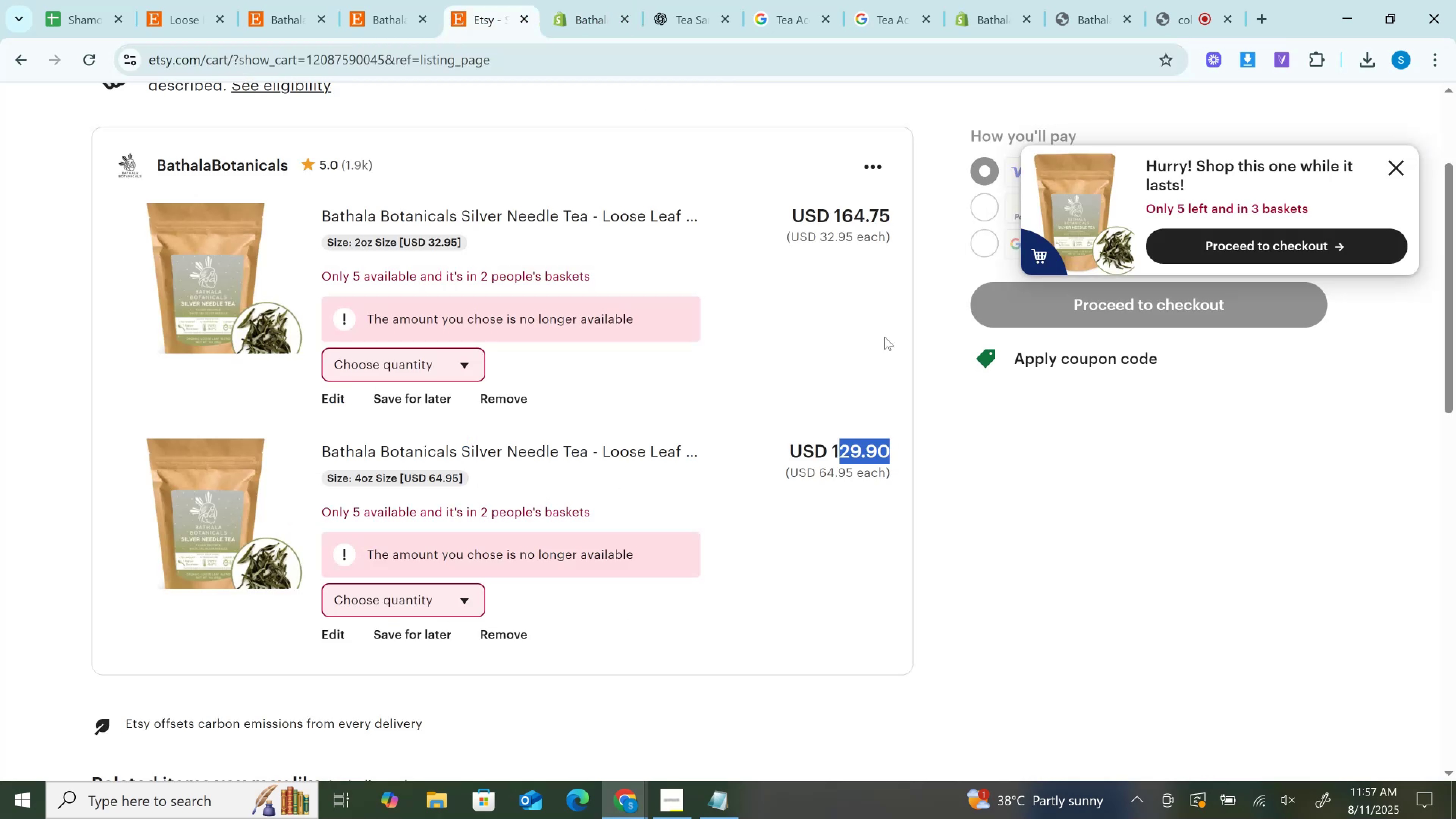 
left_click_drag(start_coordinate=[828, 448], to_coordinate=[906, 441])
 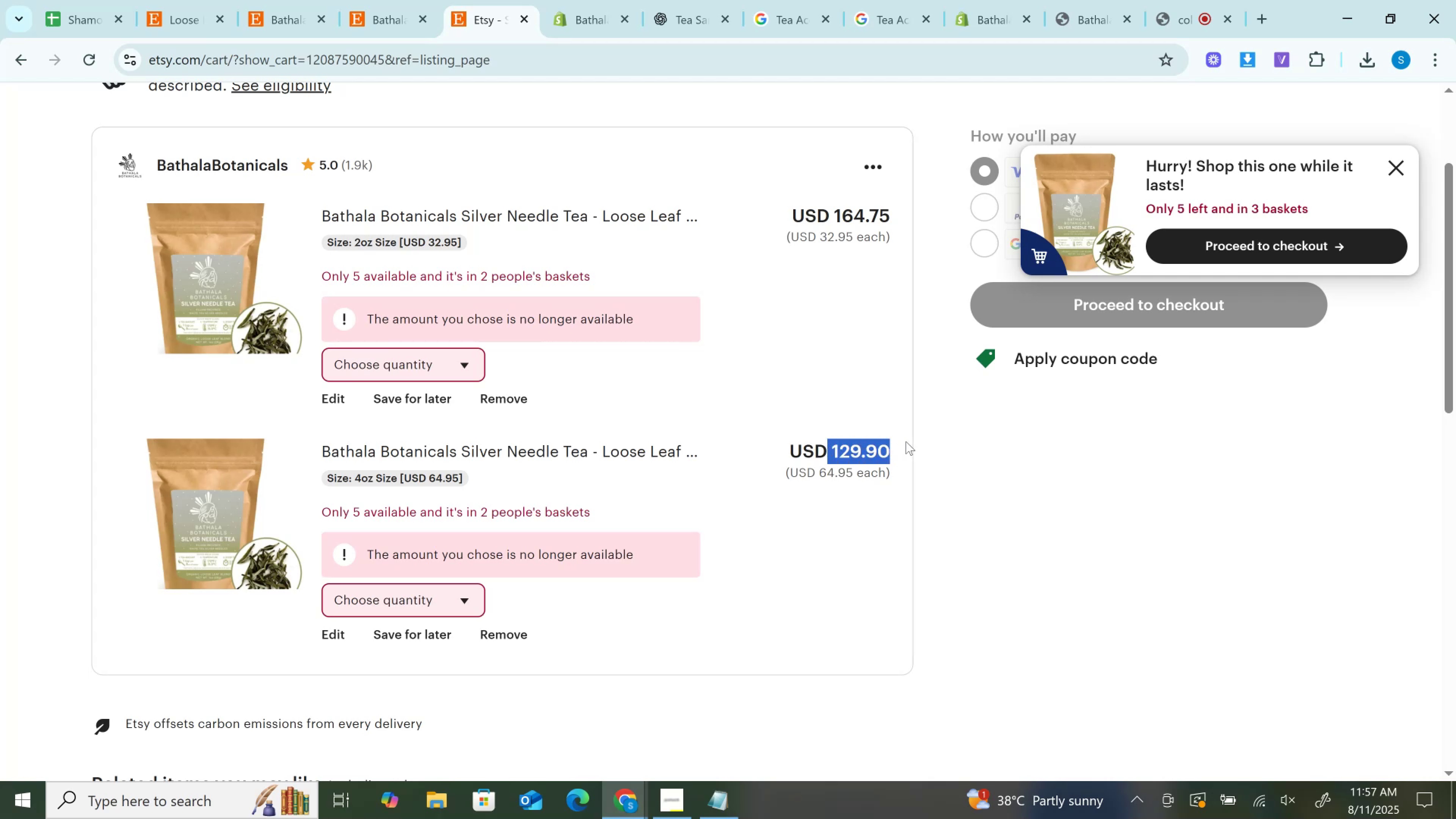 
key(Control+C)
 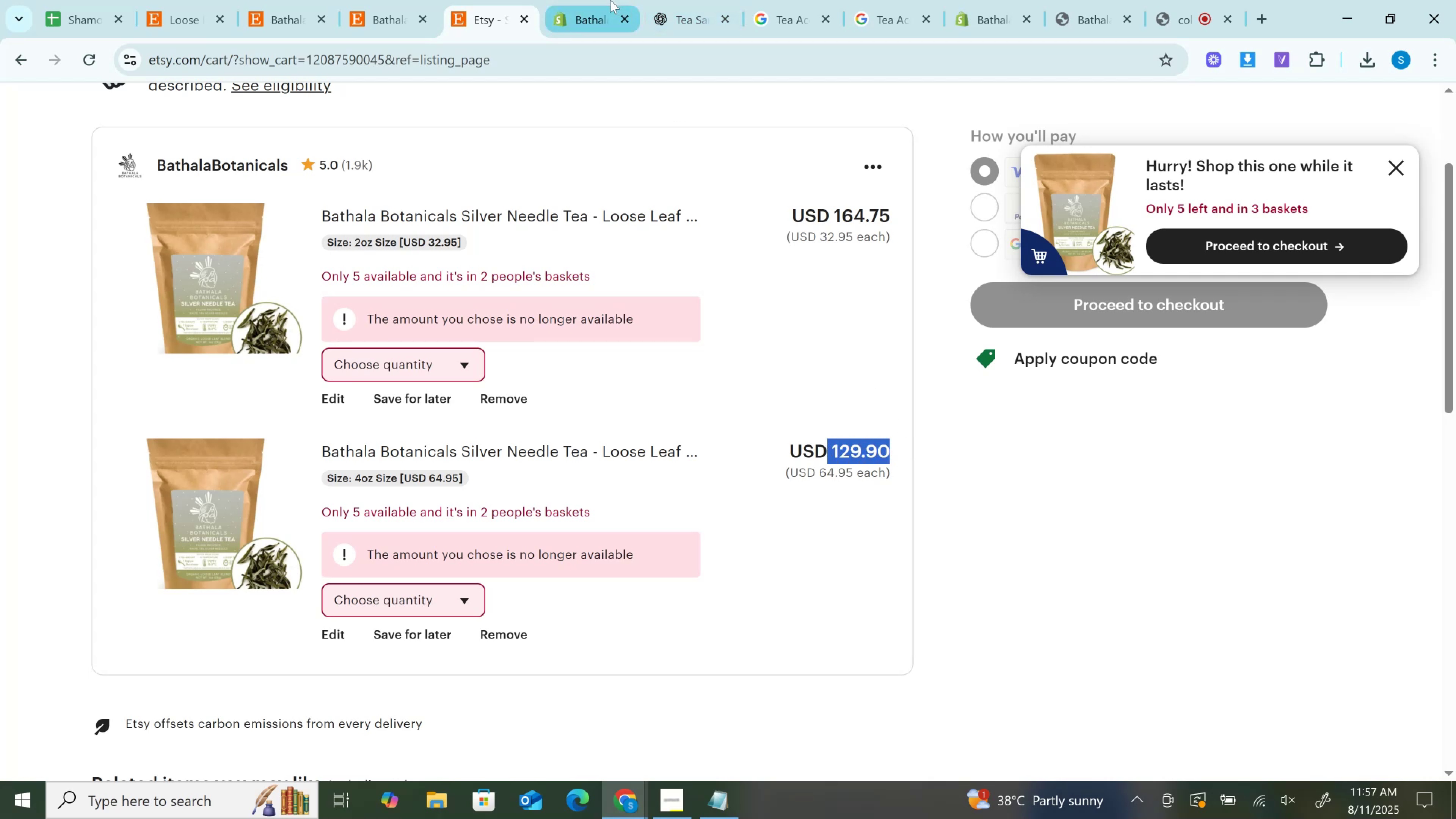 
left_click([610, 0])
 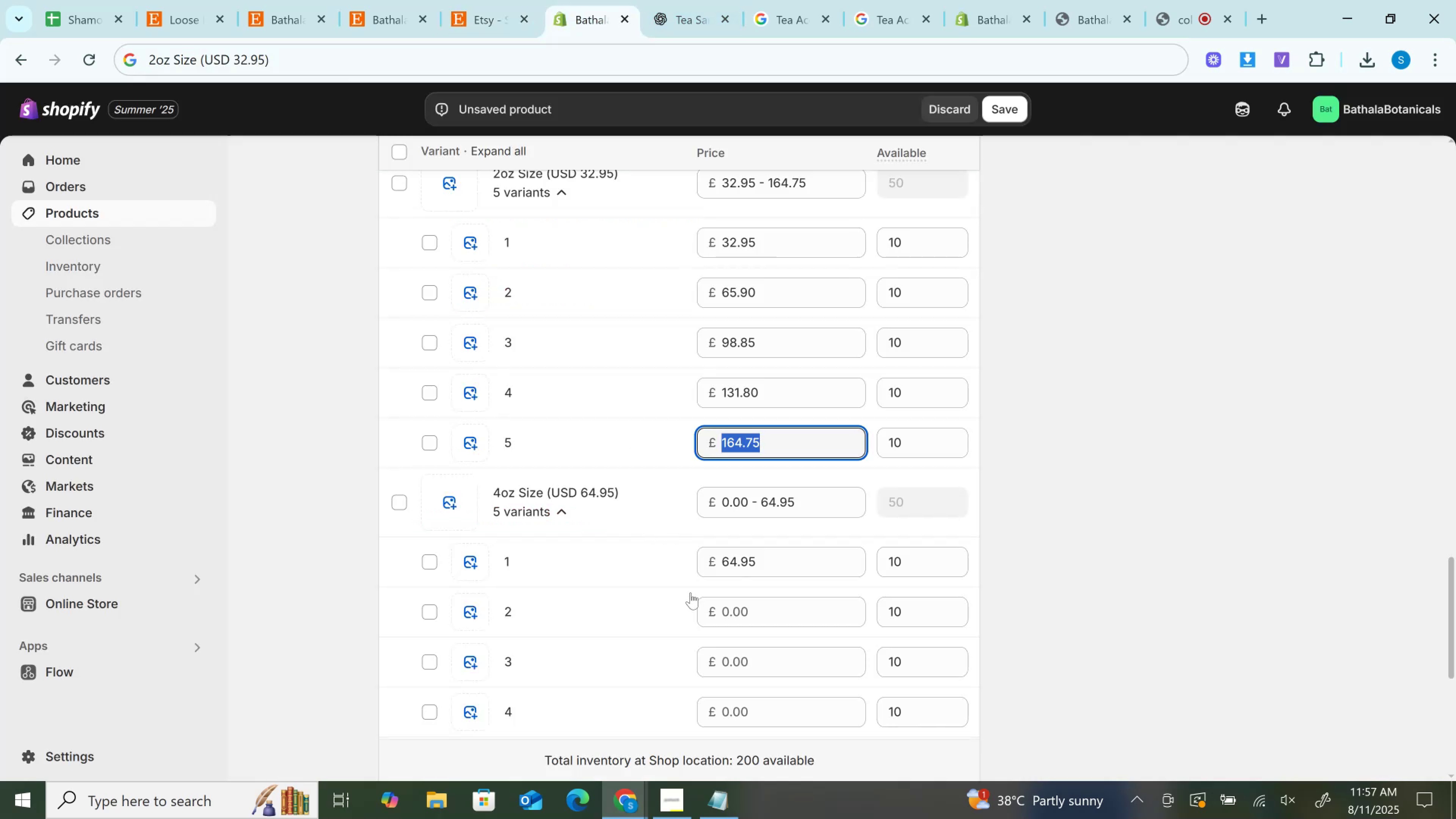 
scroll: coordinate [690, 593], scroll_direction: down, amount: 3.0
 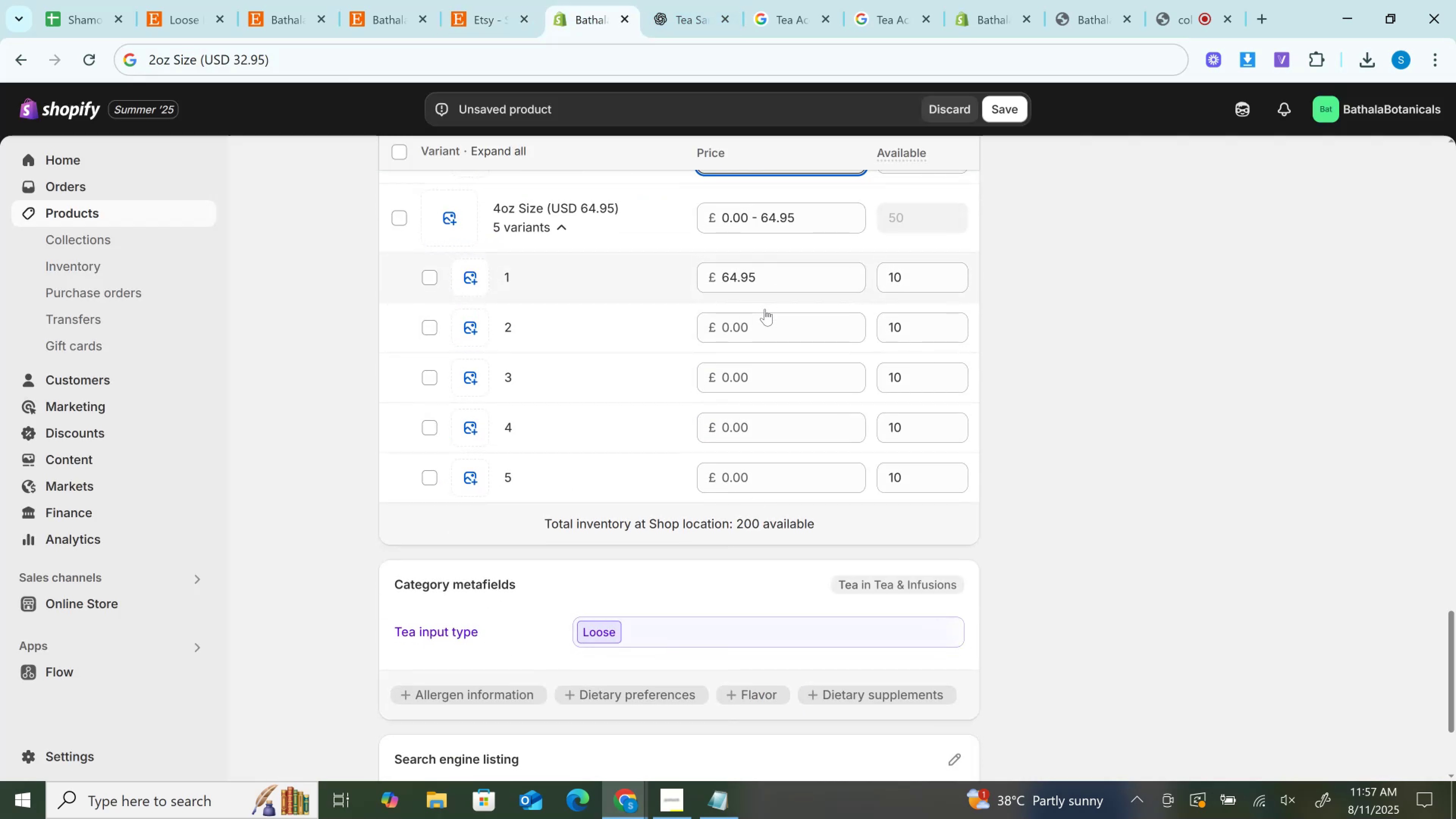 
left_click([762, 328])
 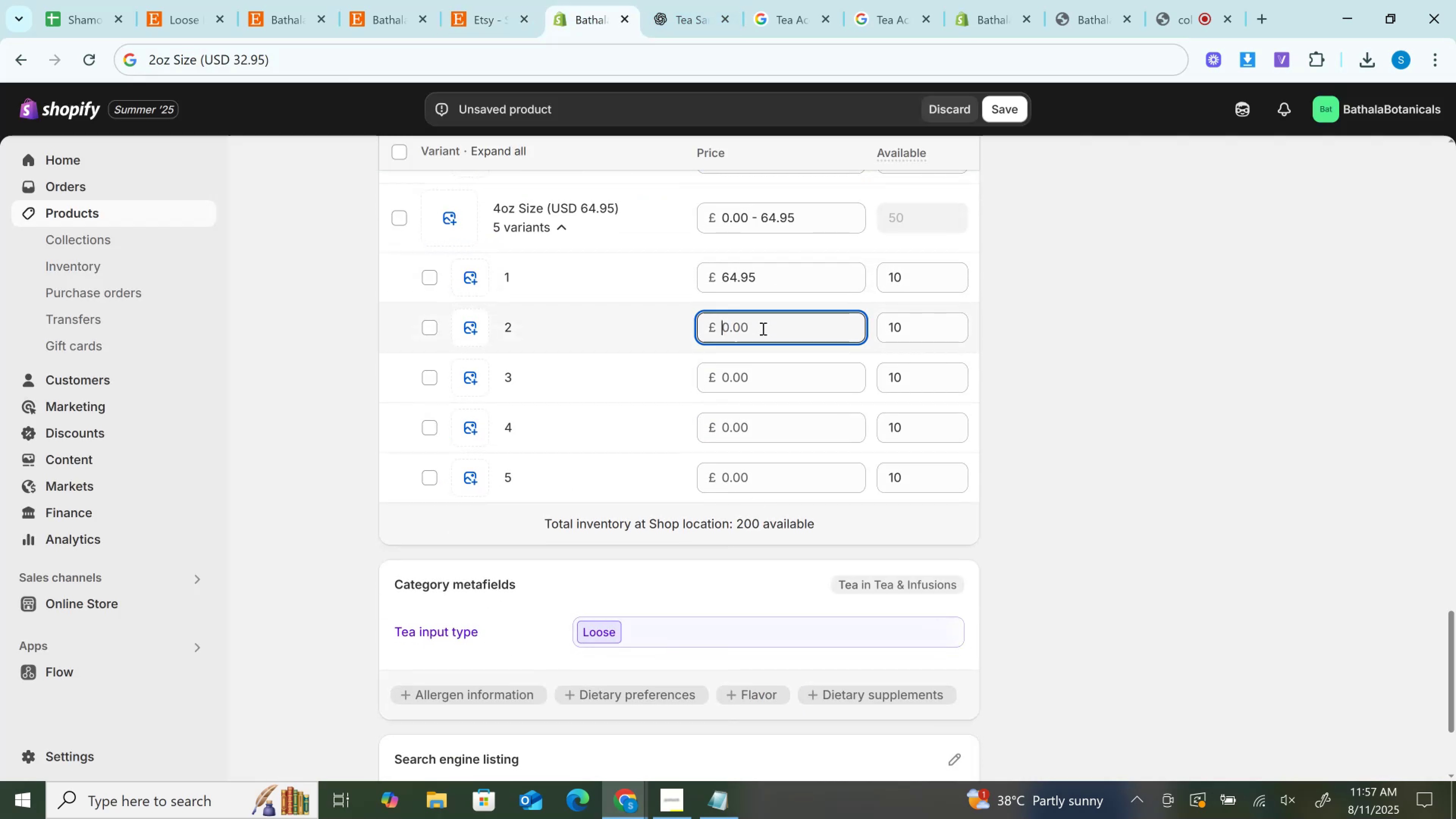 
key(Control+V)
 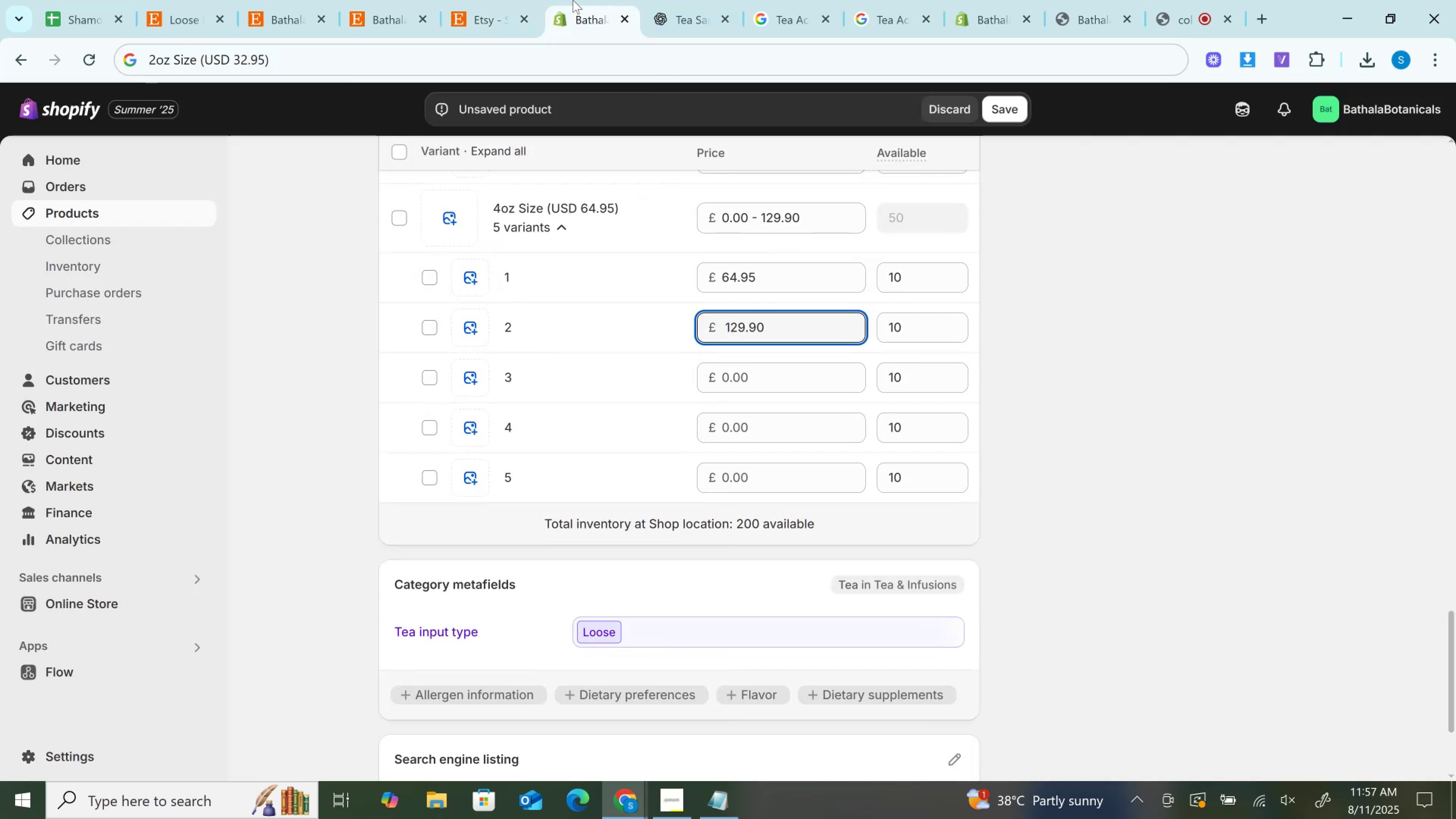 
double_click([550, 0])
 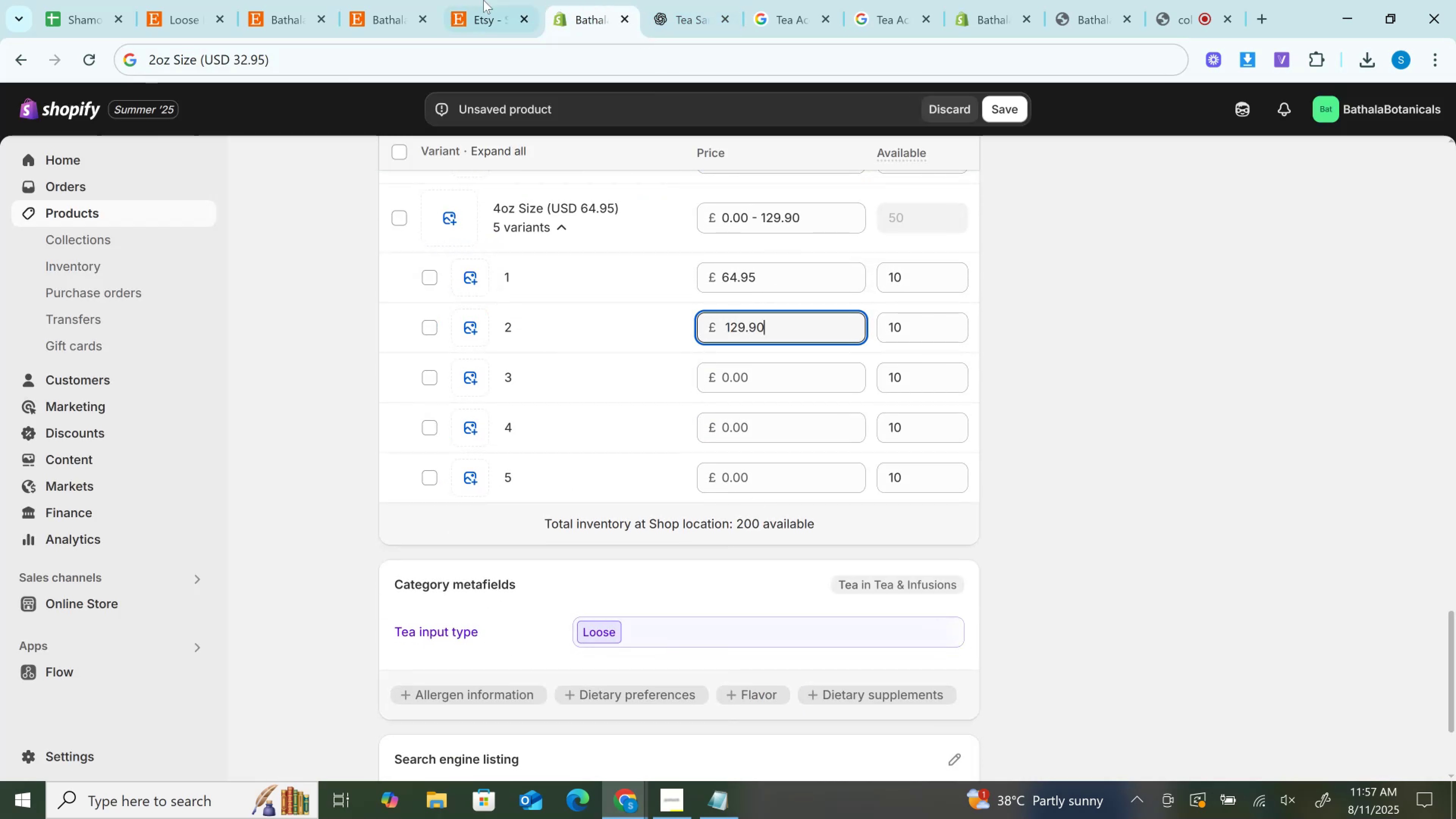 
left_click([483, 0])
 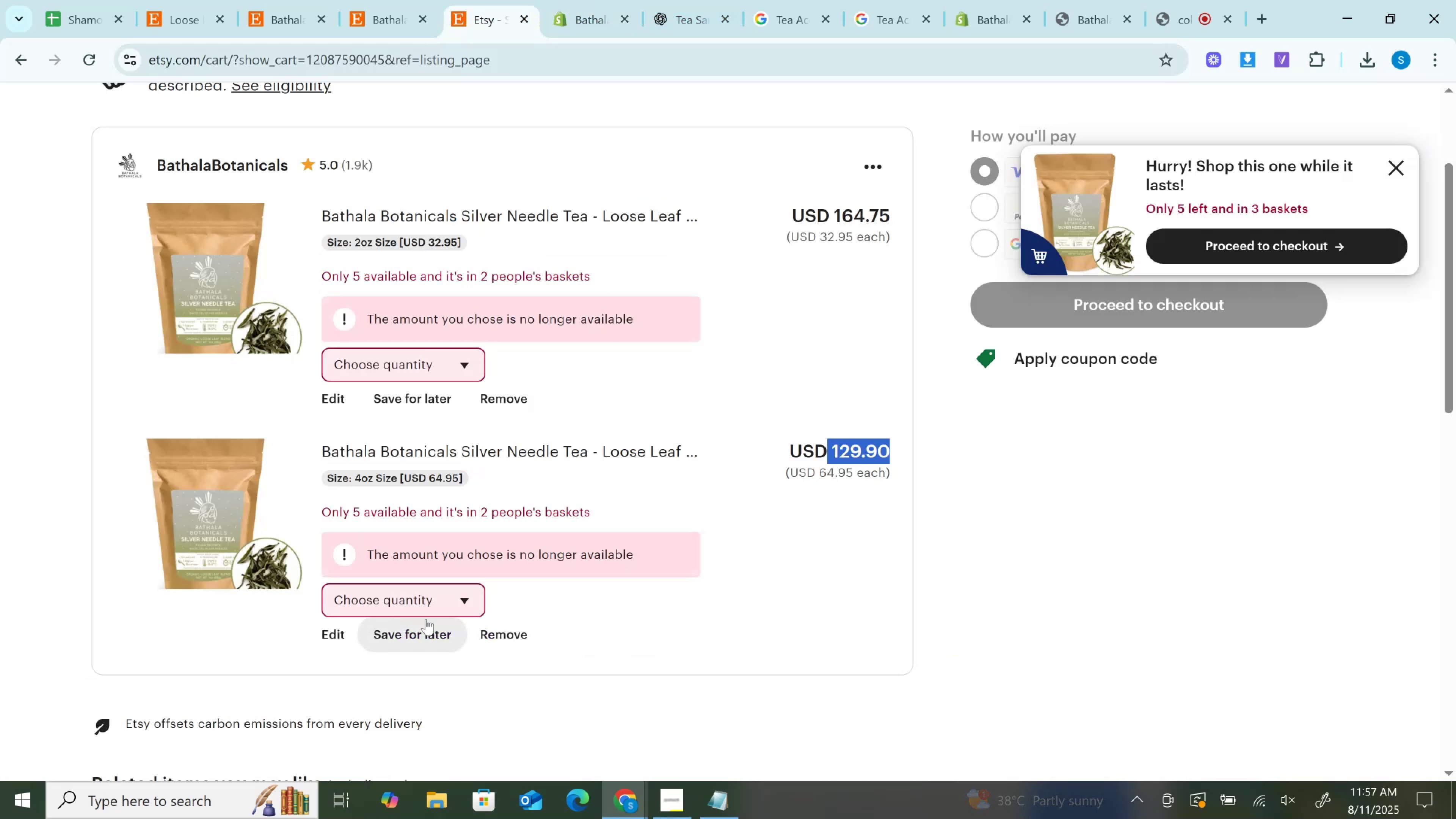 
left_click([418, 606])
 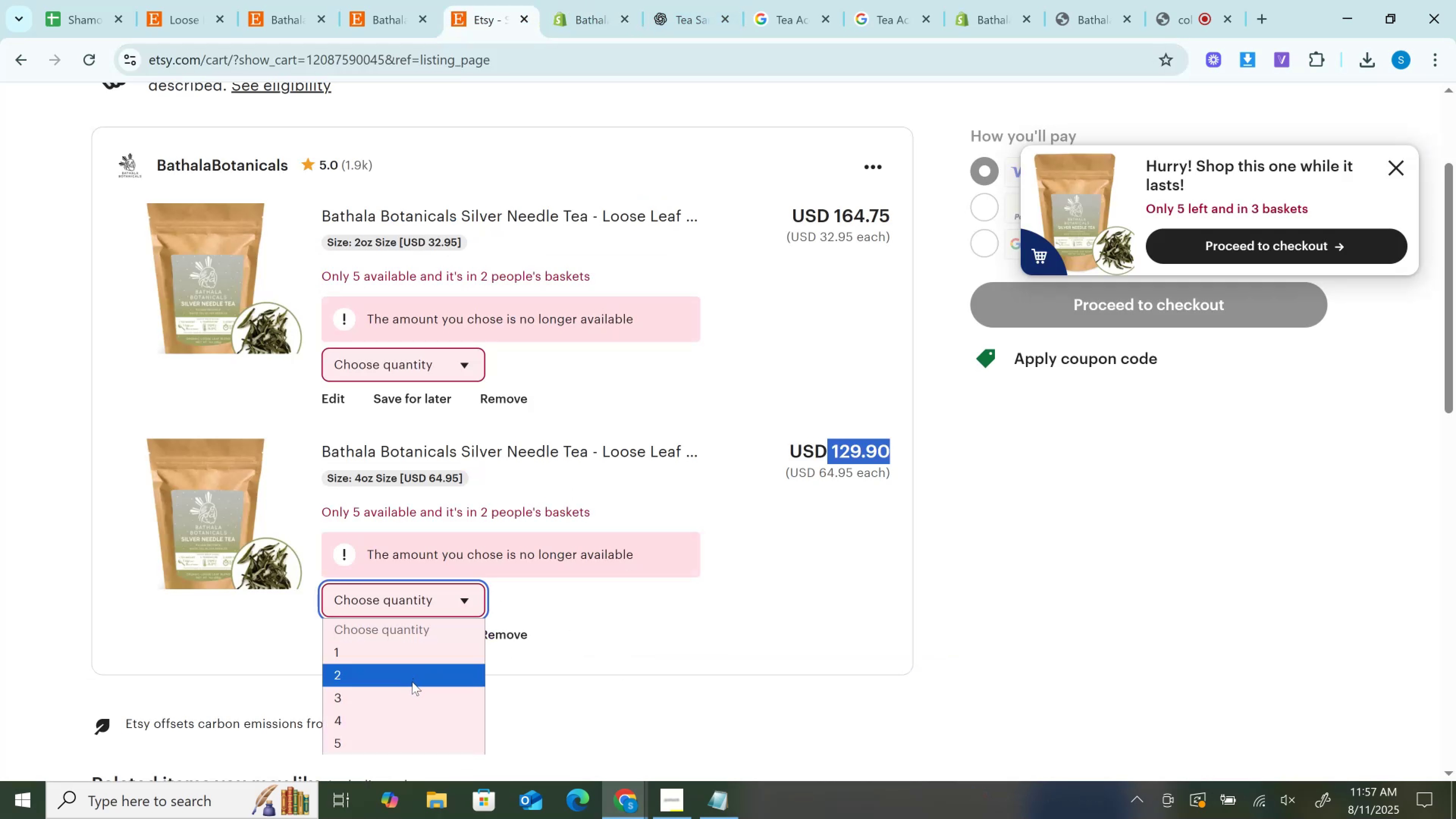 
left_click([412, 682])
 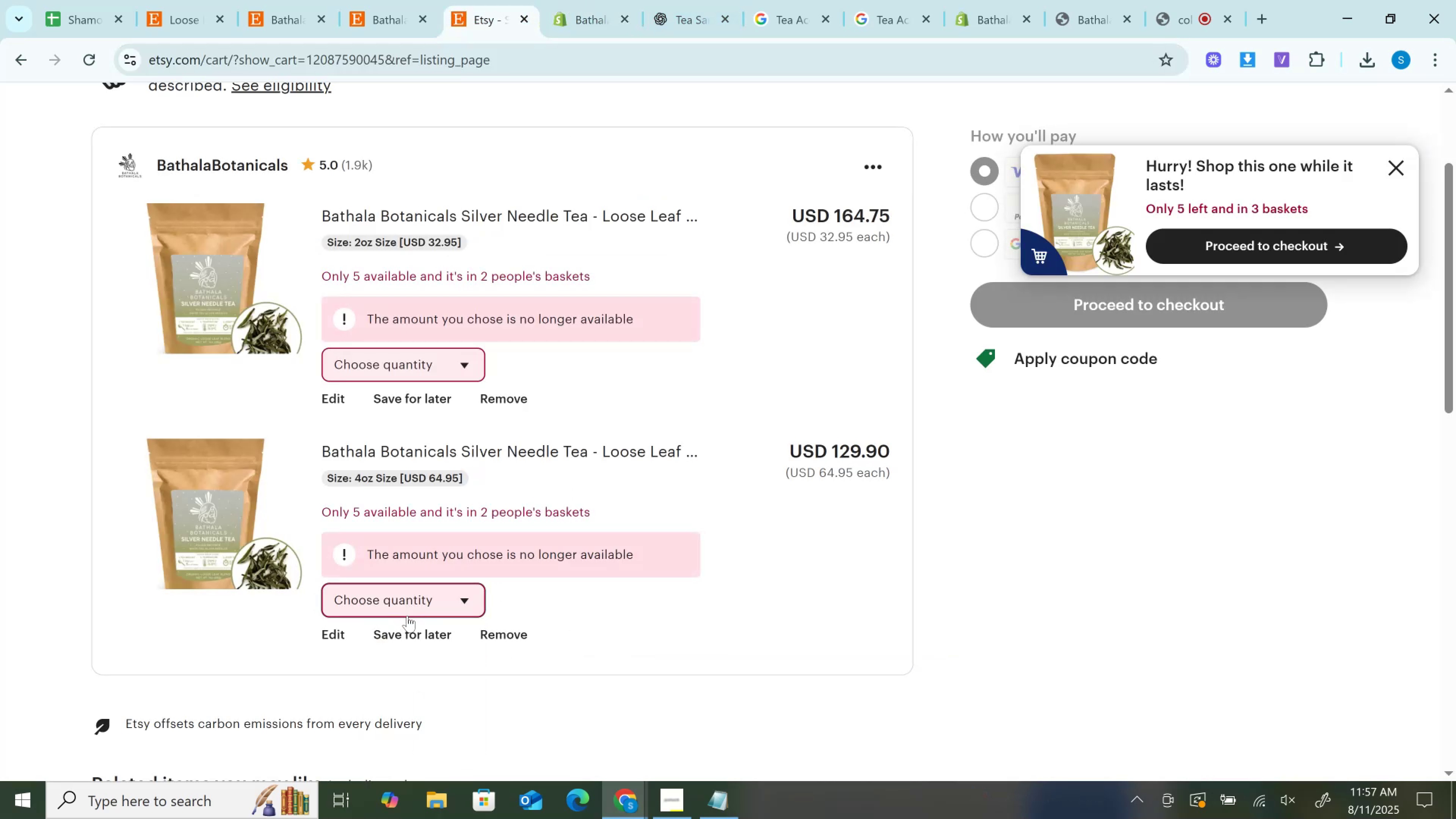 
left_click([407, 617])
 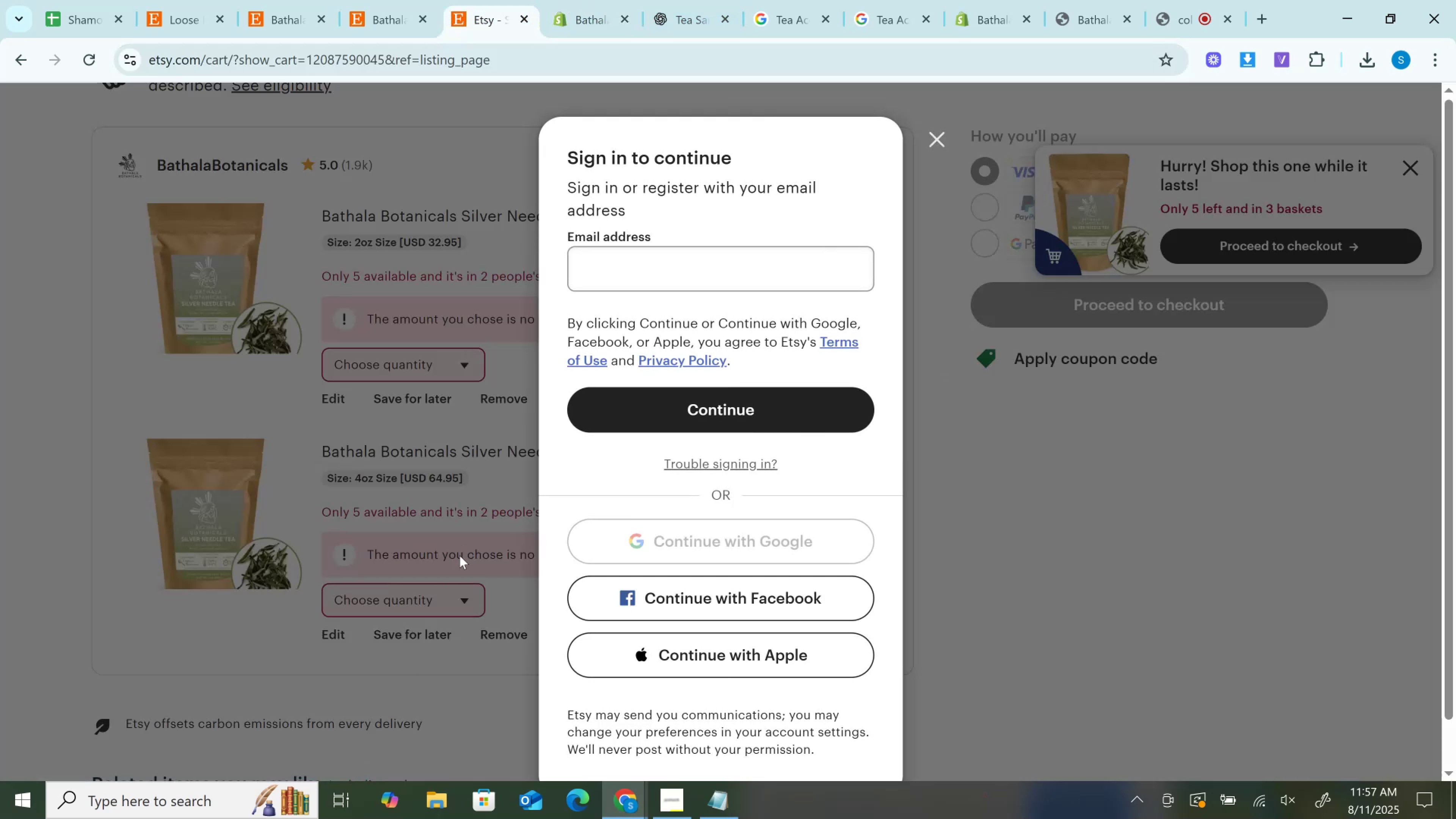 
left_click([369, 632])
 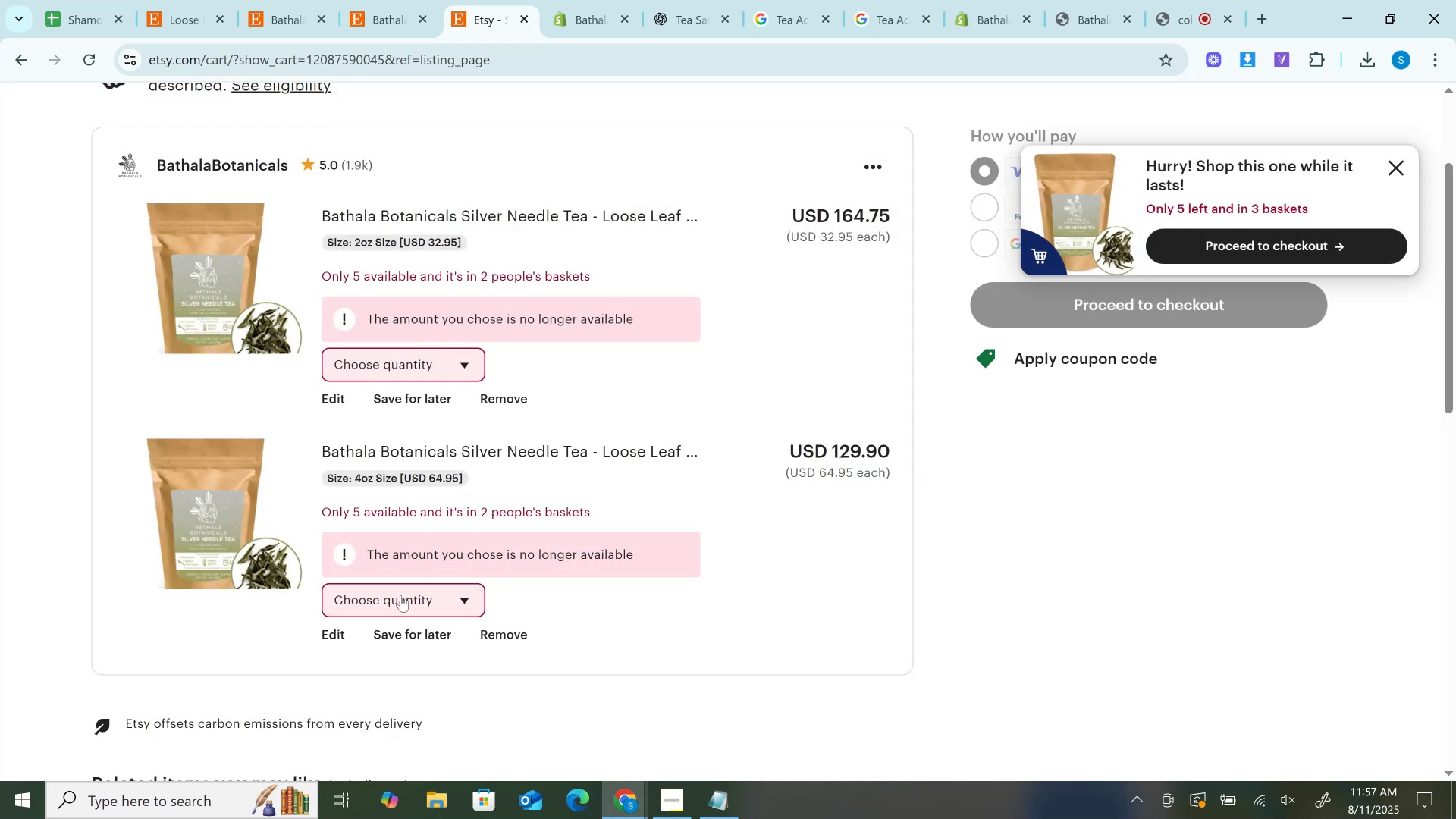 
left_click([392, 613])
 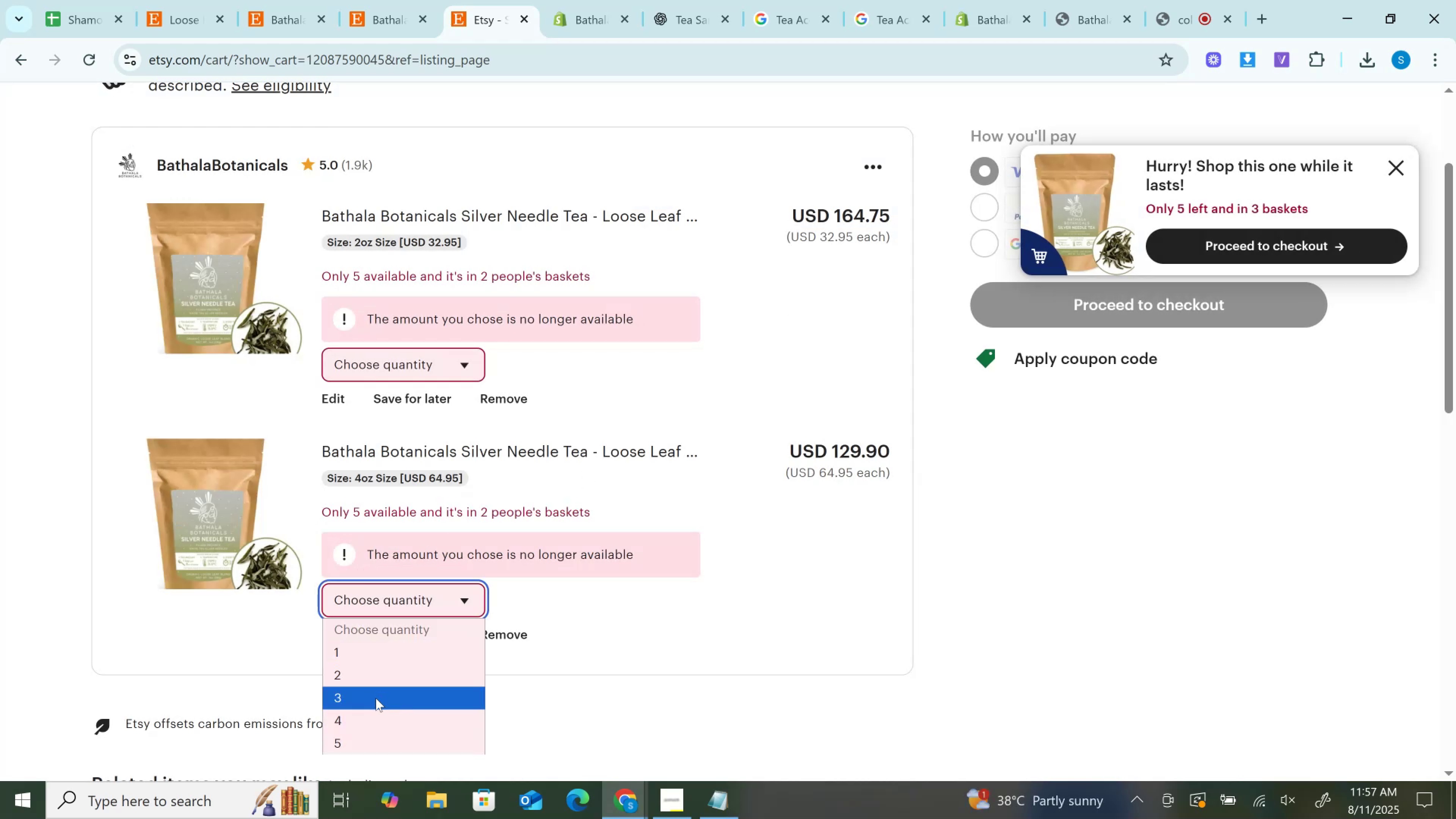 
left_click([376, 698])
 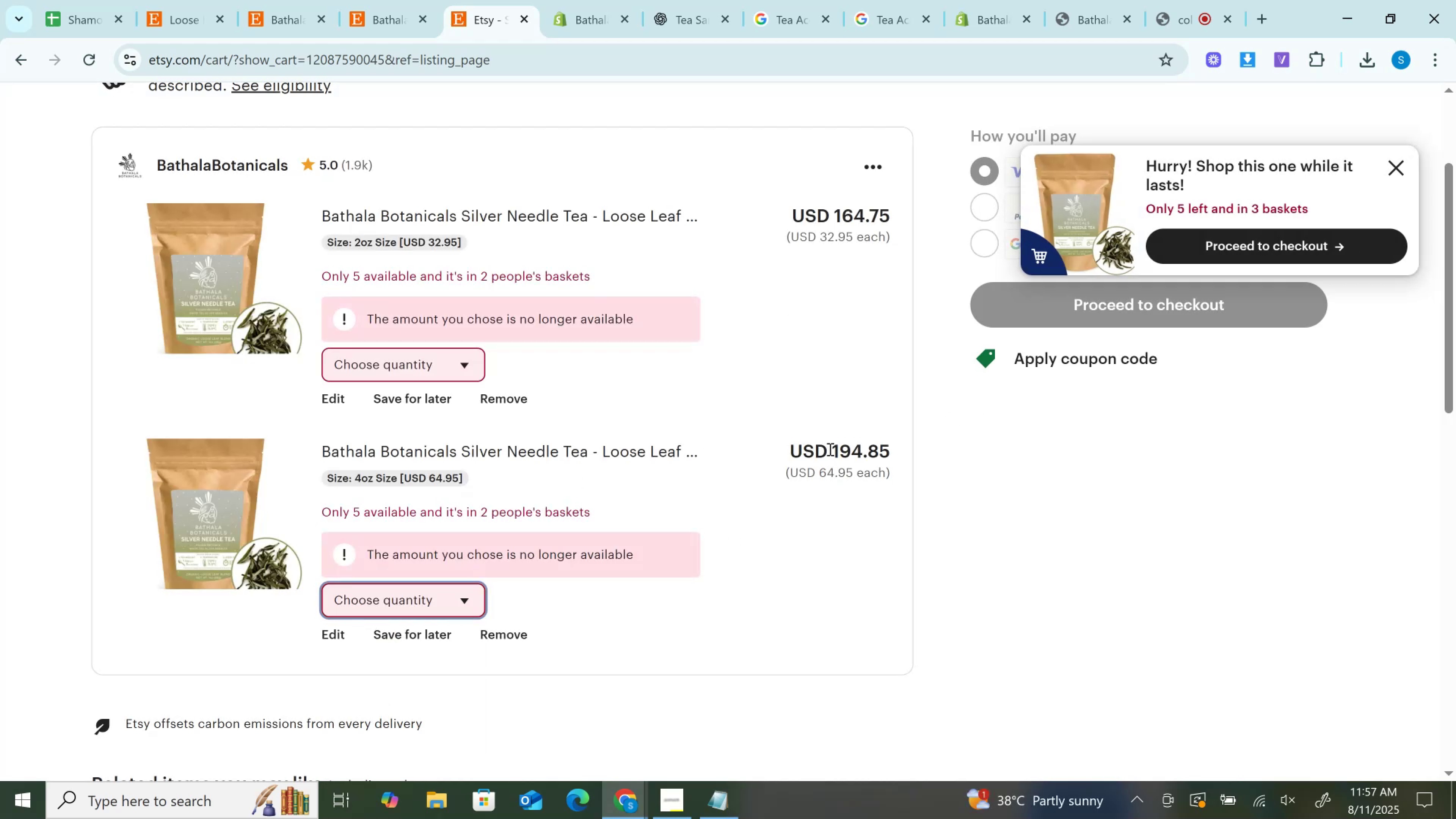 
left_click_drag(start_coordinate=[828, 450], to_coordinate=[926, 450])
 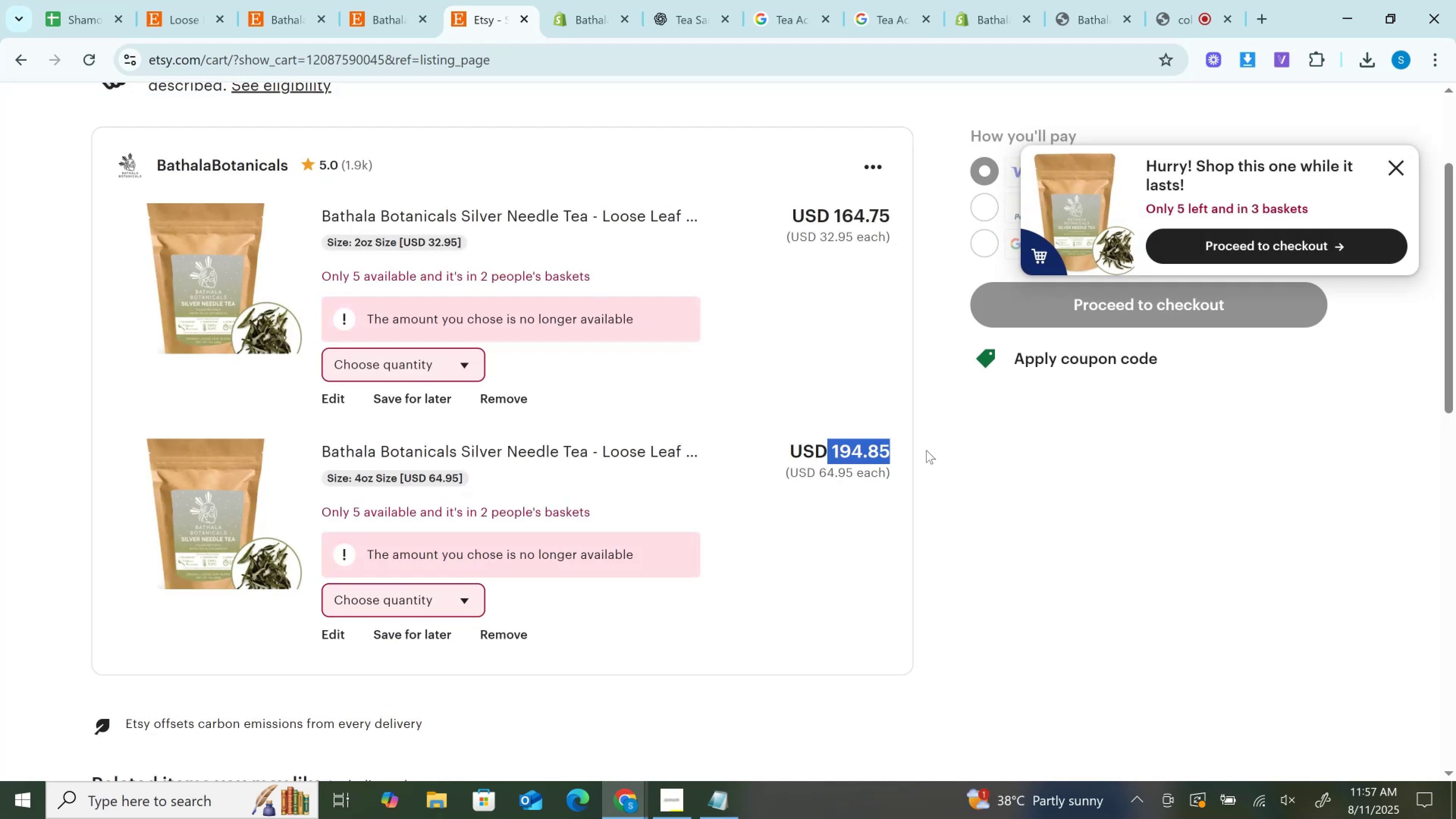 
key(Control+C)
 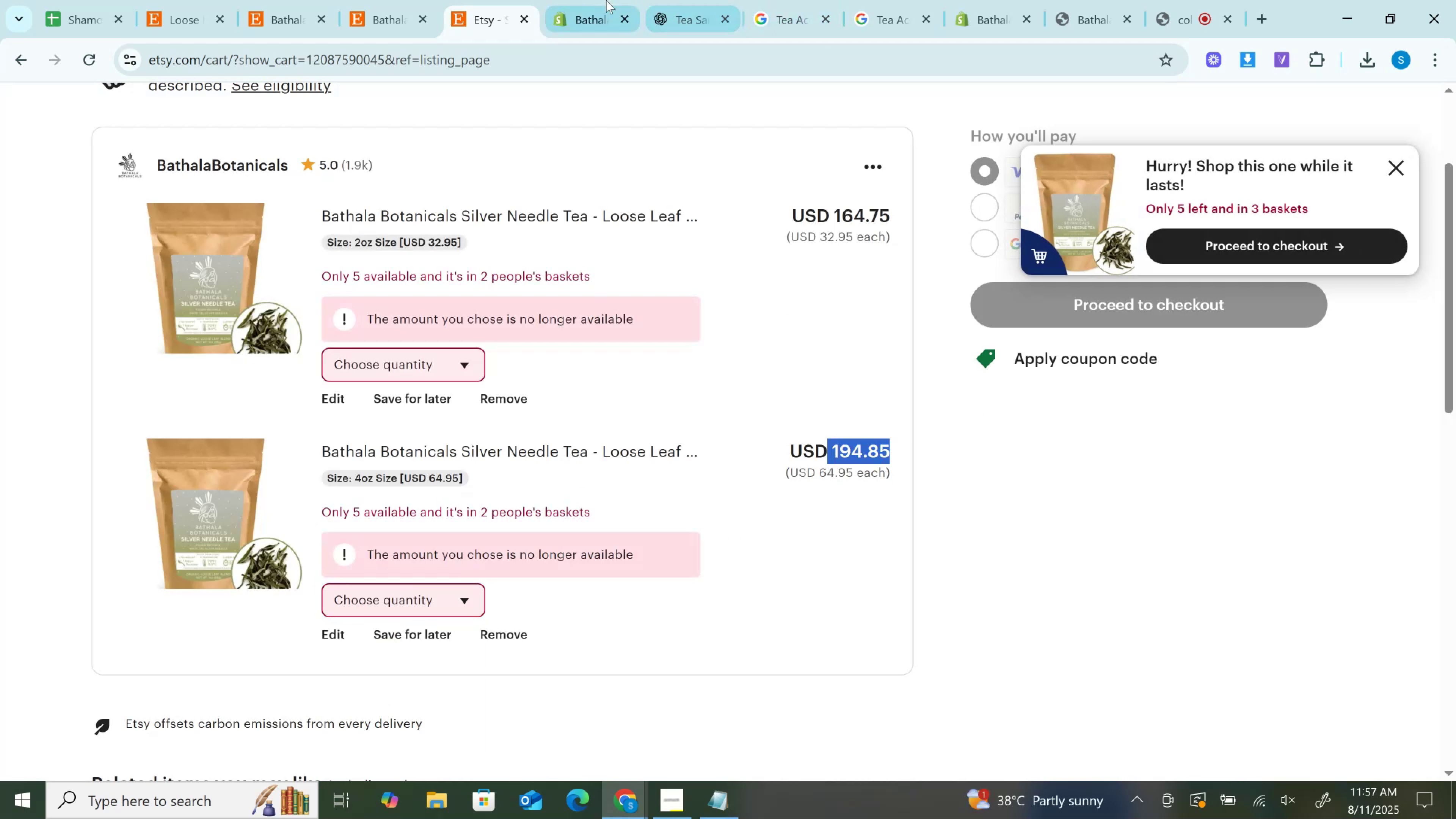 
left_click([575, 0])
 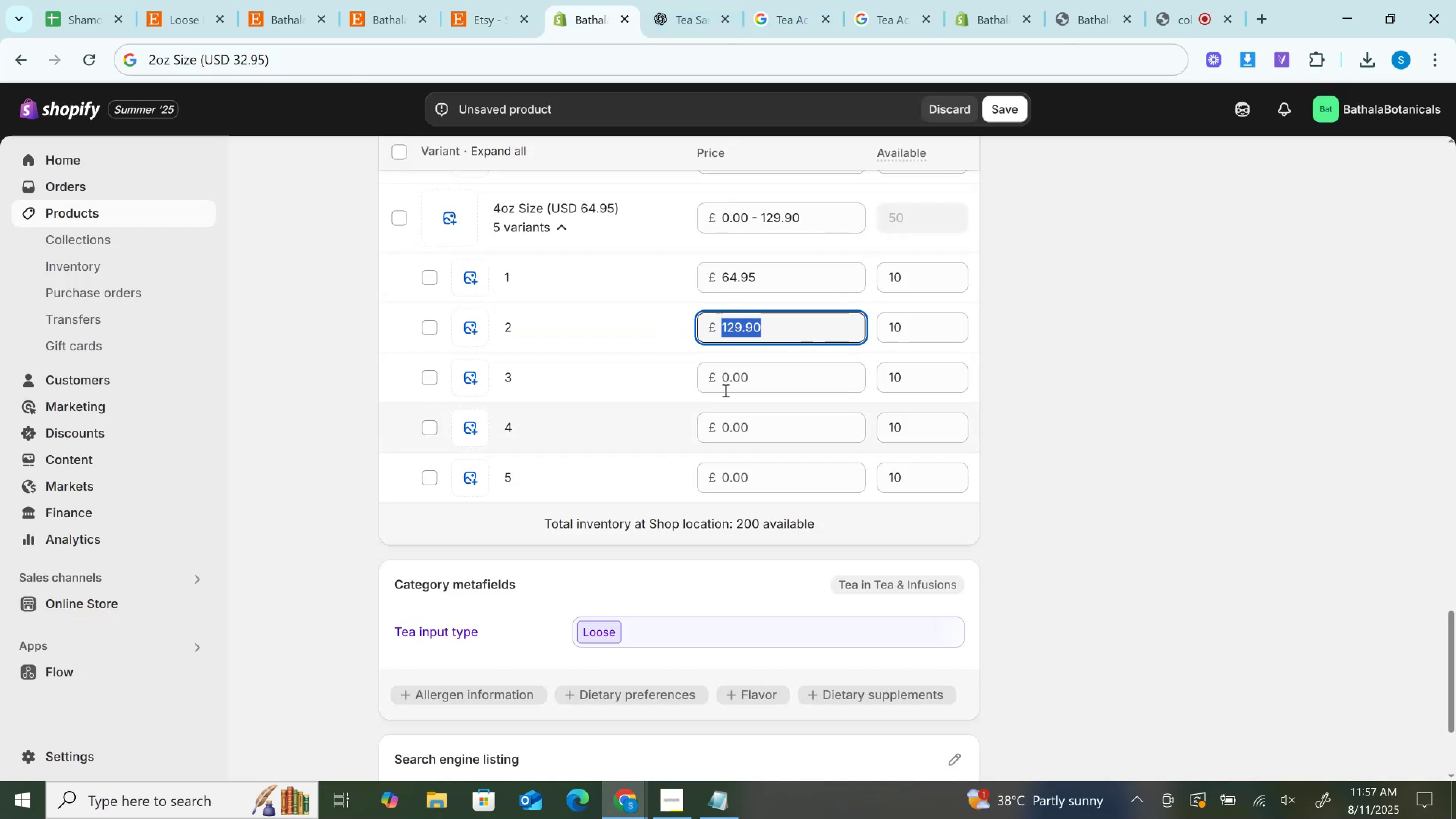 
left_click([735, 381])
 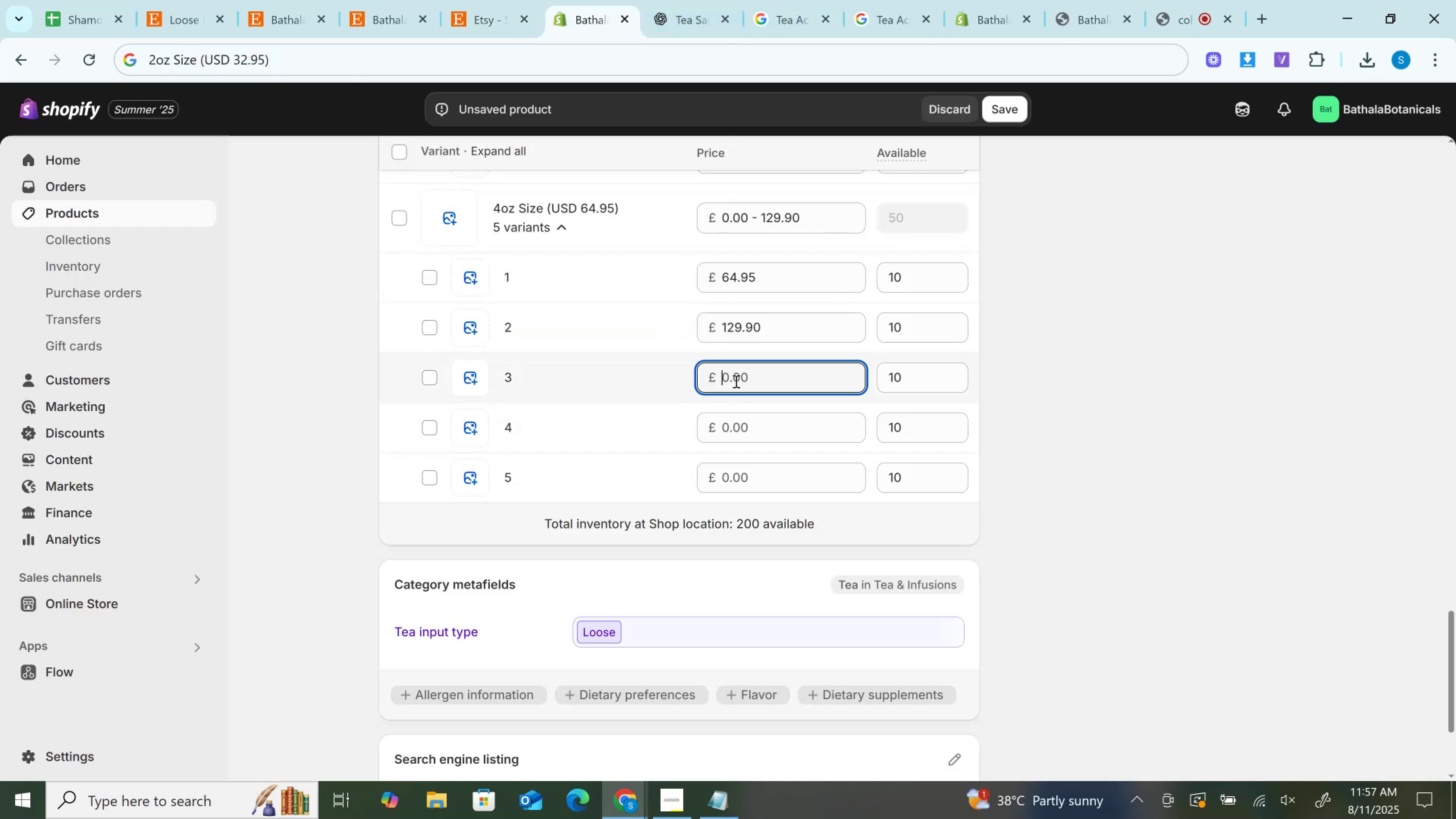 
key(Control+V)
 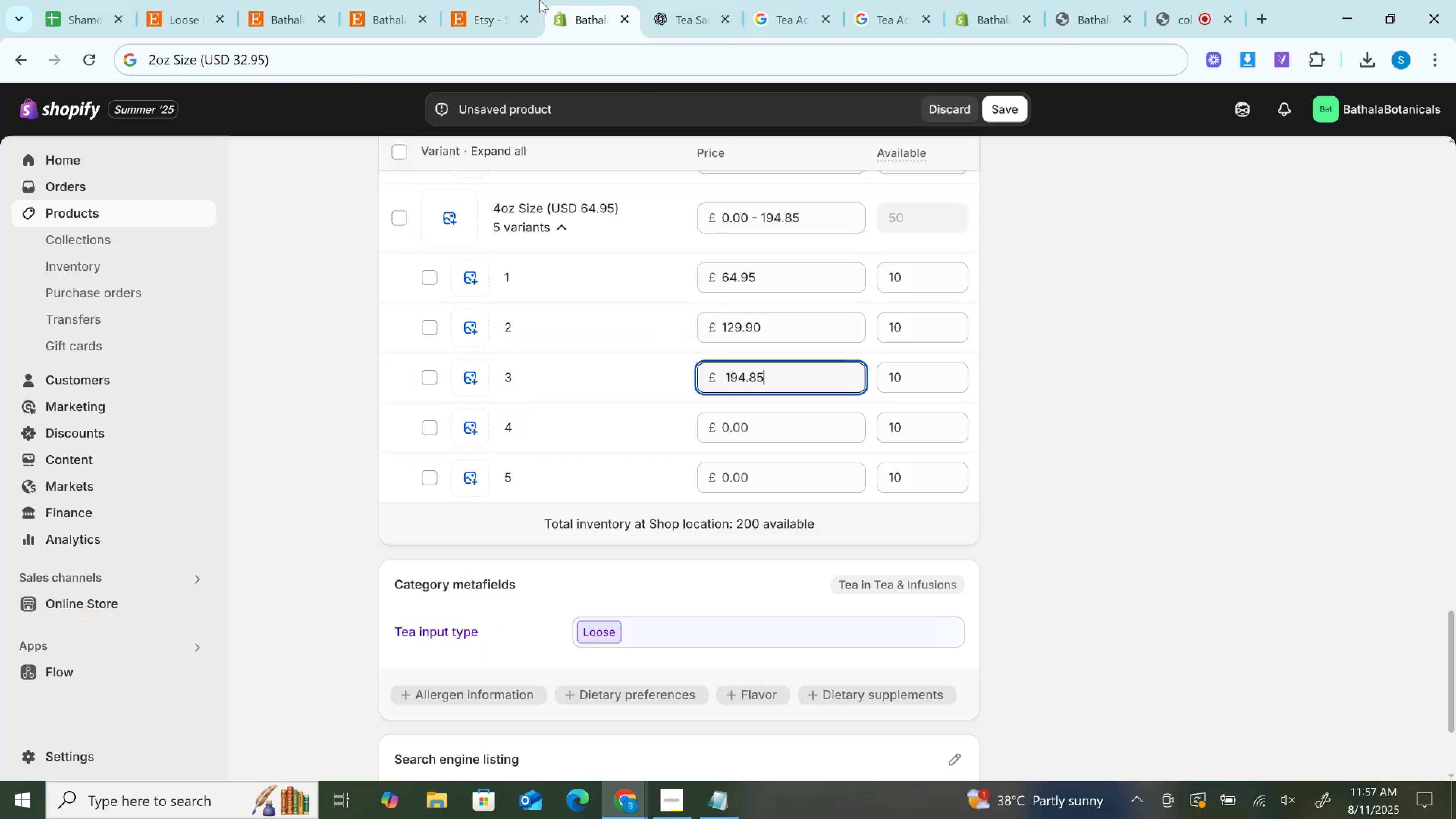 
left_click([532, 0])
 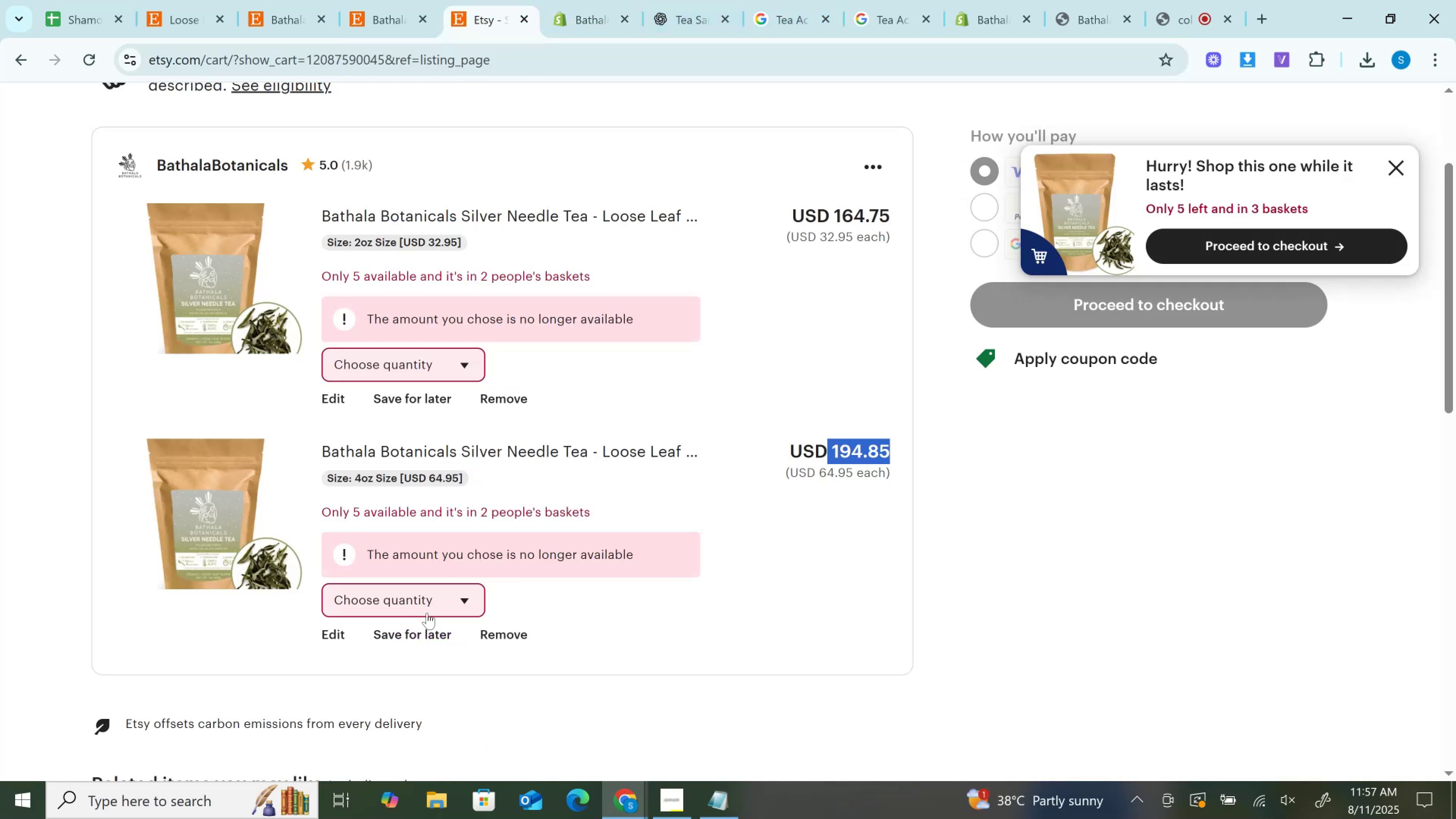 
left_click([420, 621])
 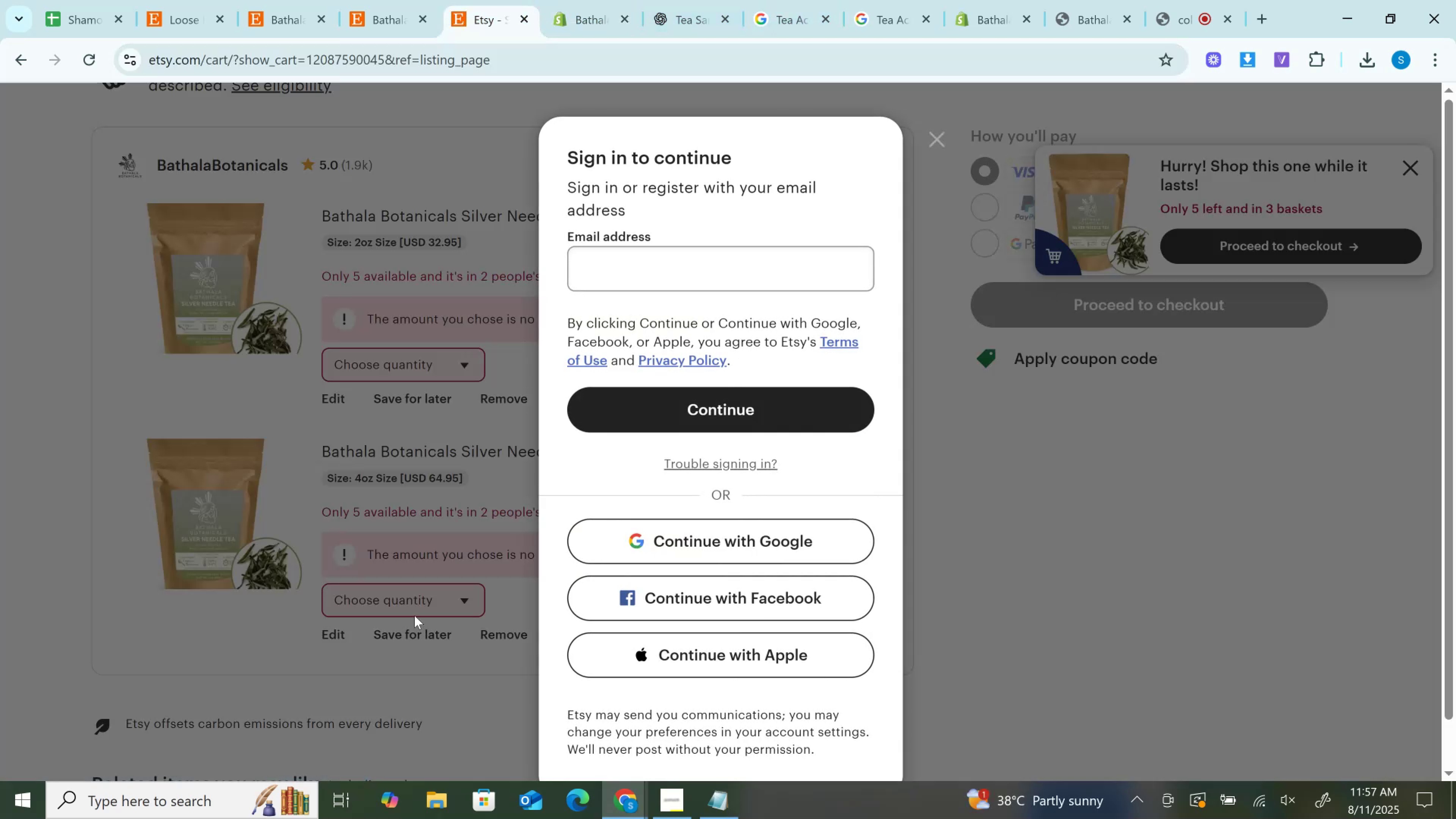 
left_click([414, 615])
 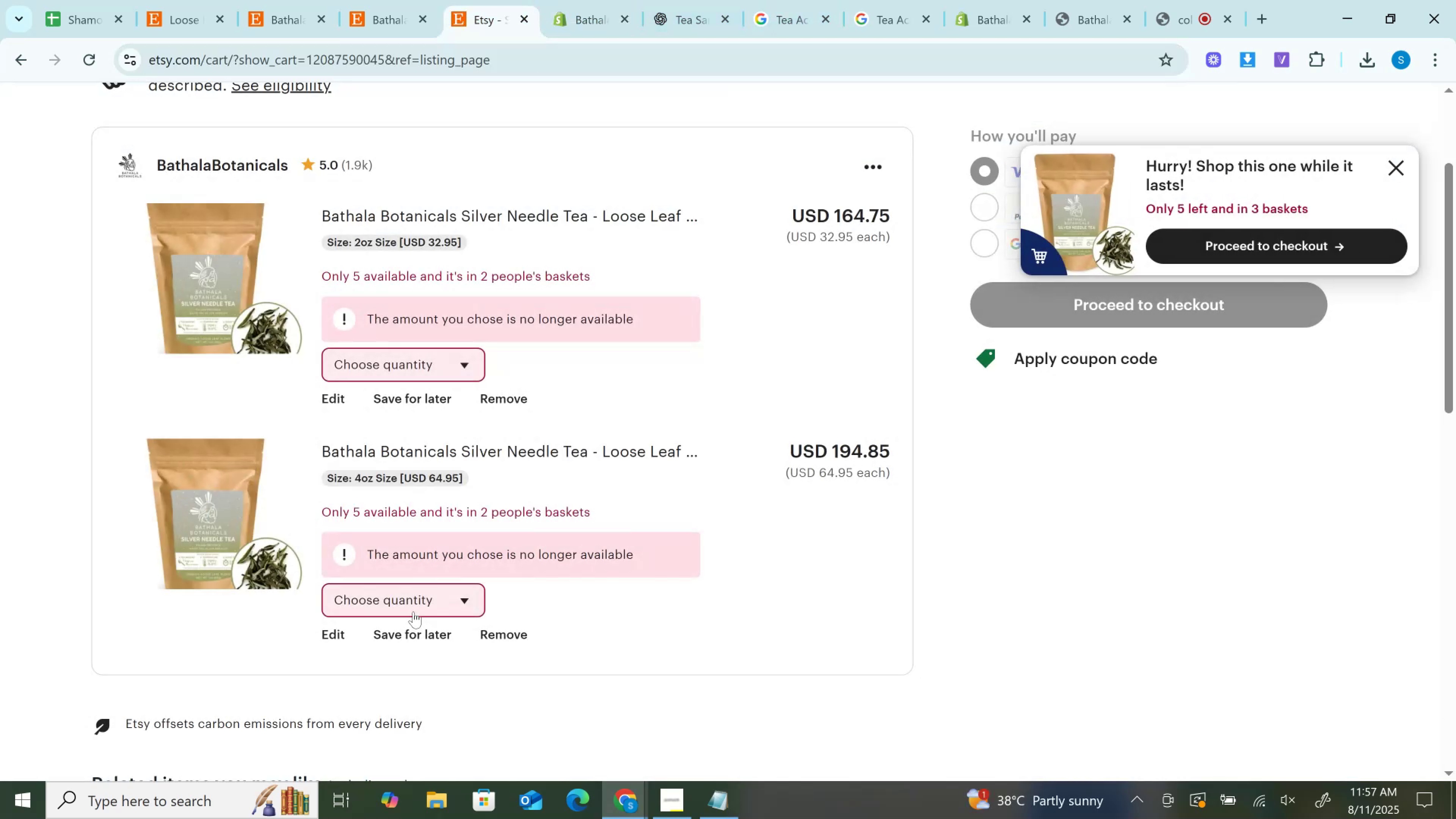 
left_click([413, 612])
 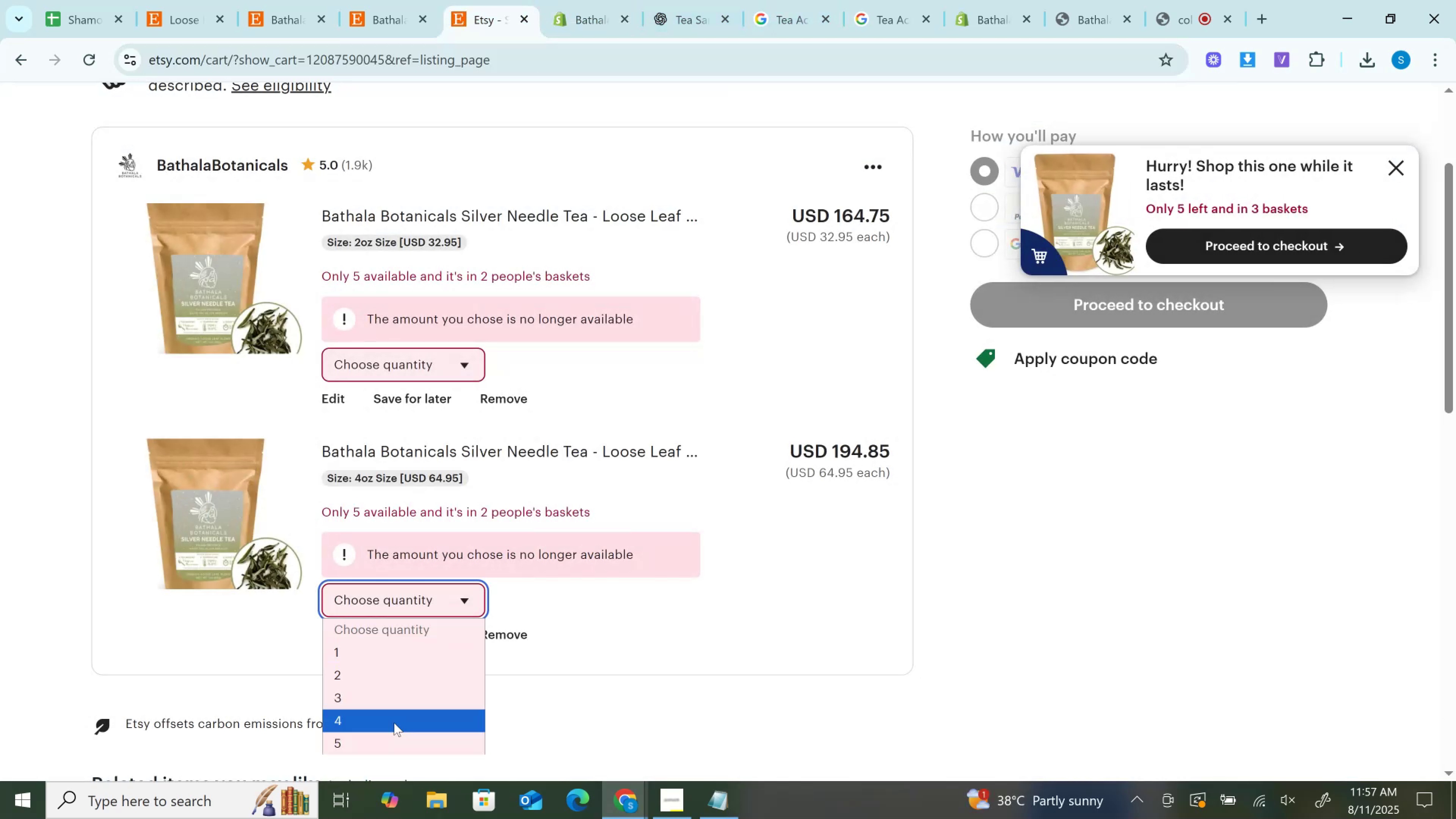 
left_click([397, 715])
 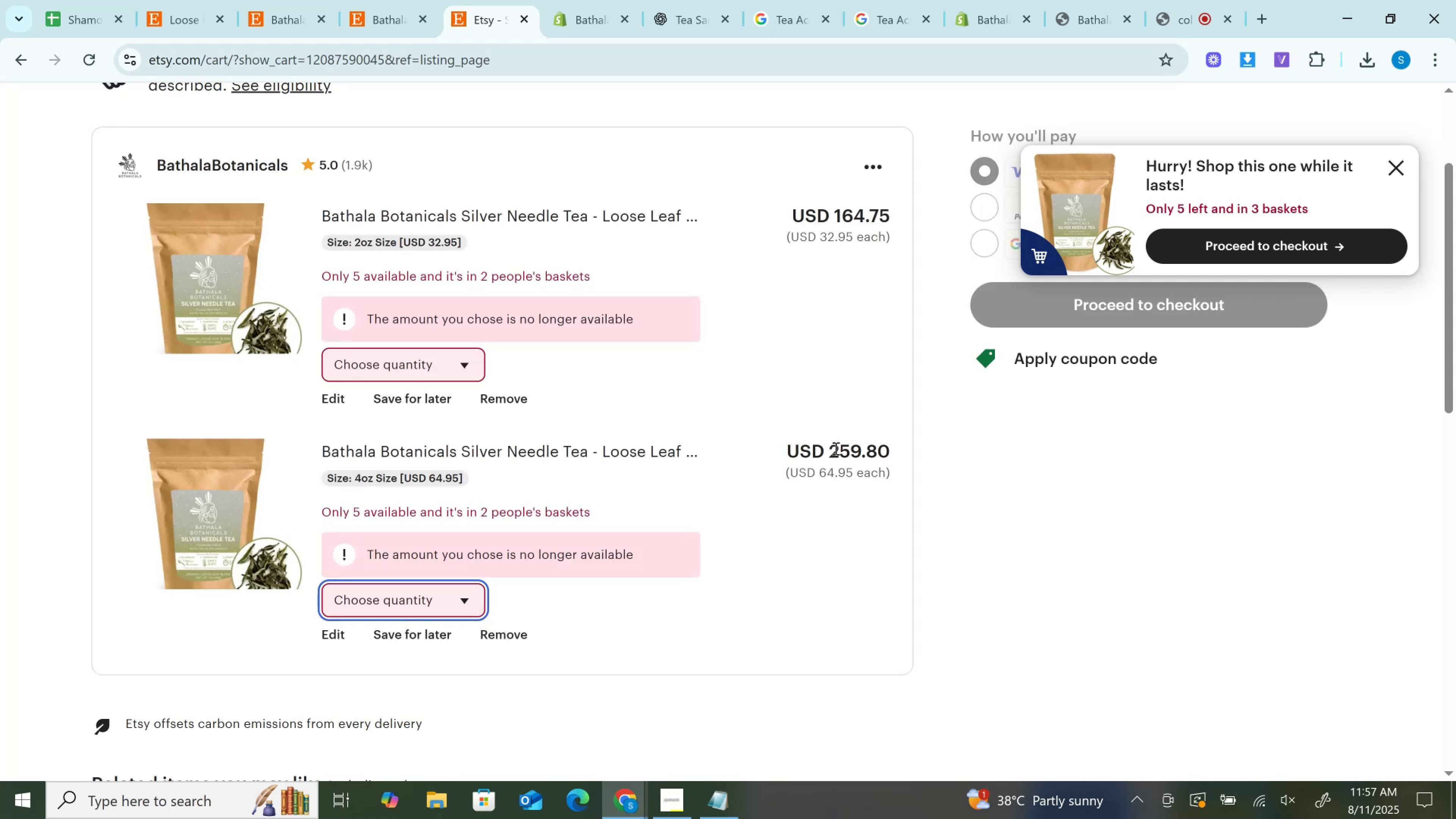 
left_click_drag(start_coordinate=[833, 448], to_coordinate=[890, 450])
 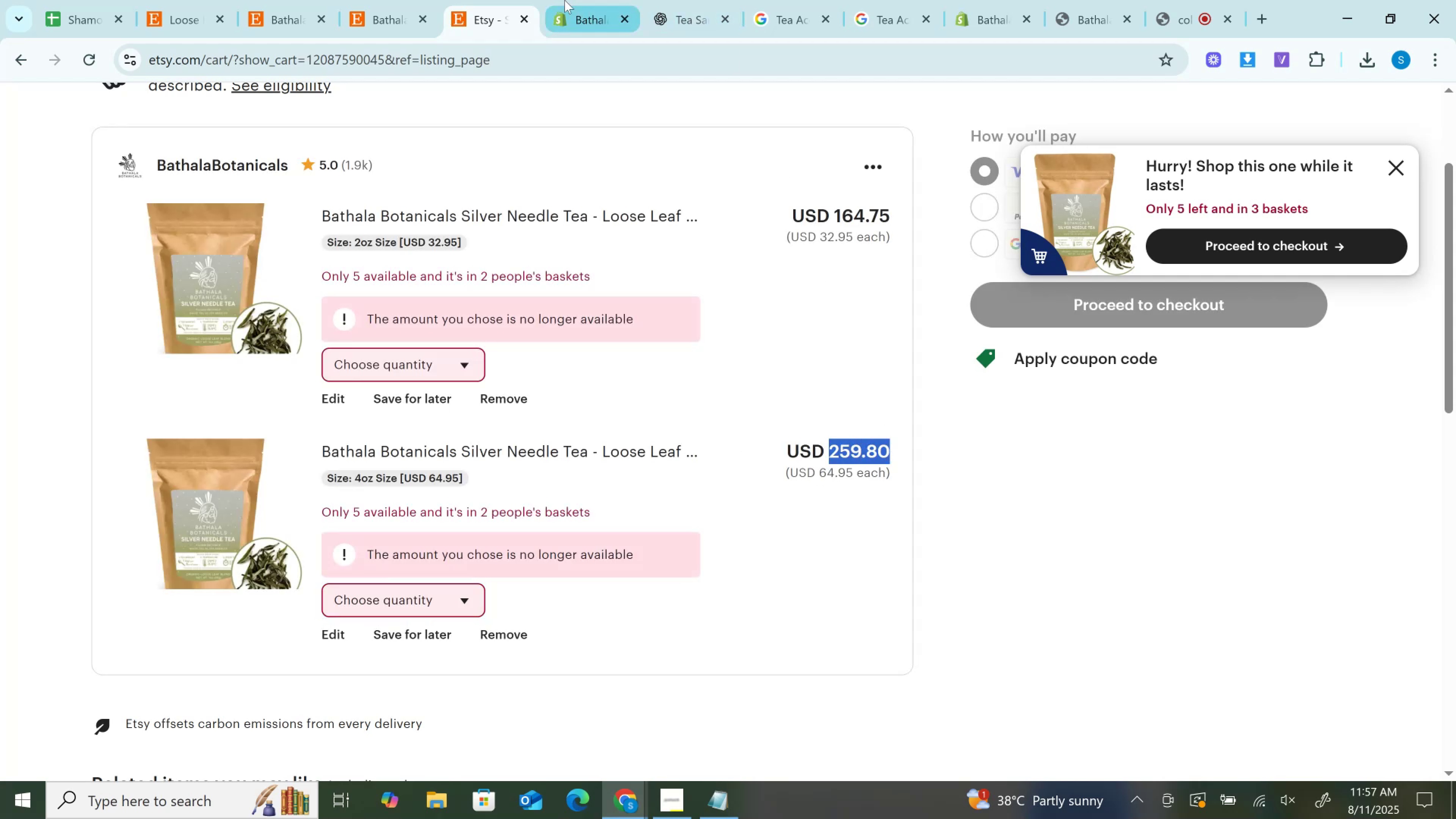 
key(Control+C)
 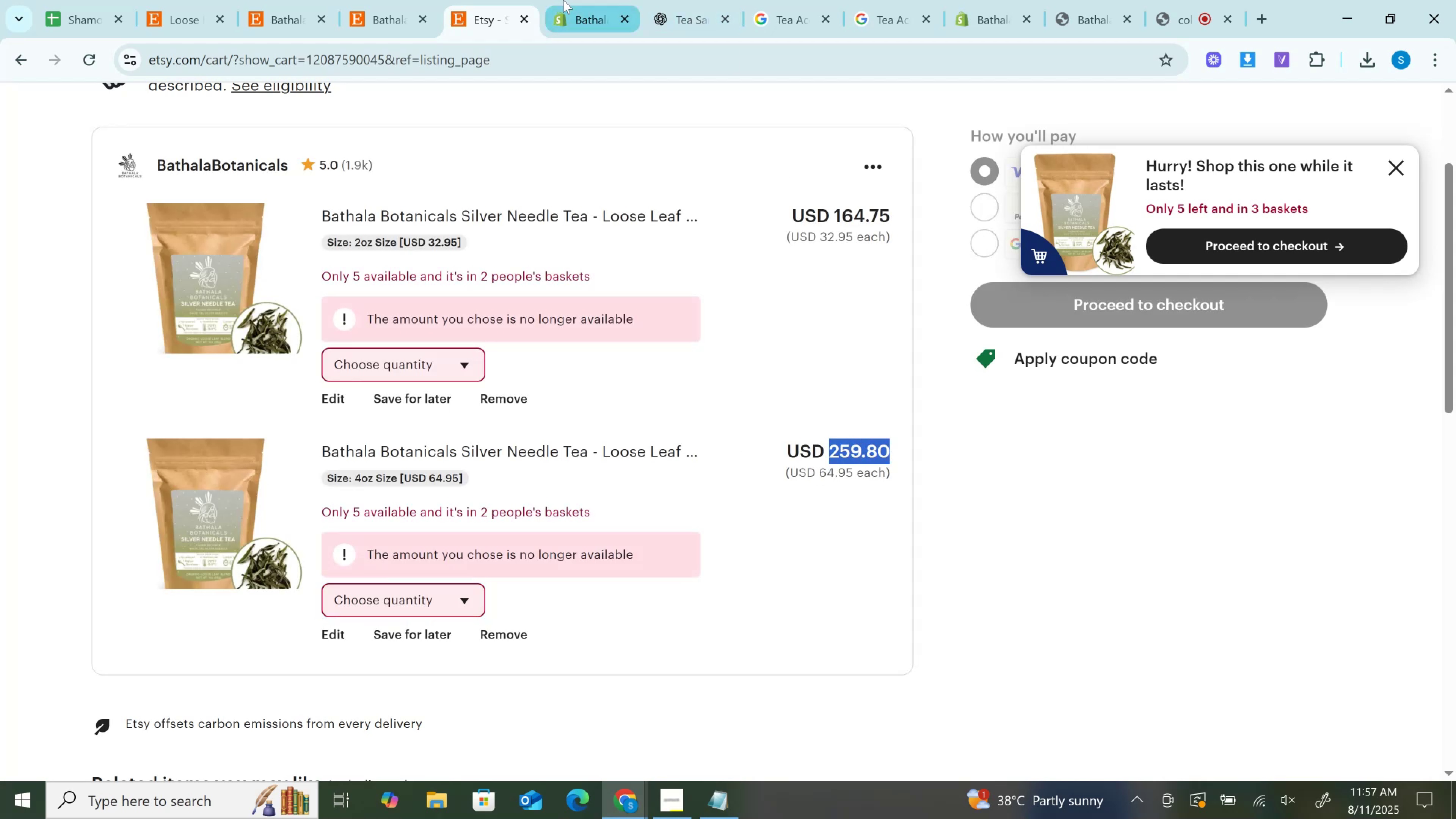 
left_click([563, 0])
 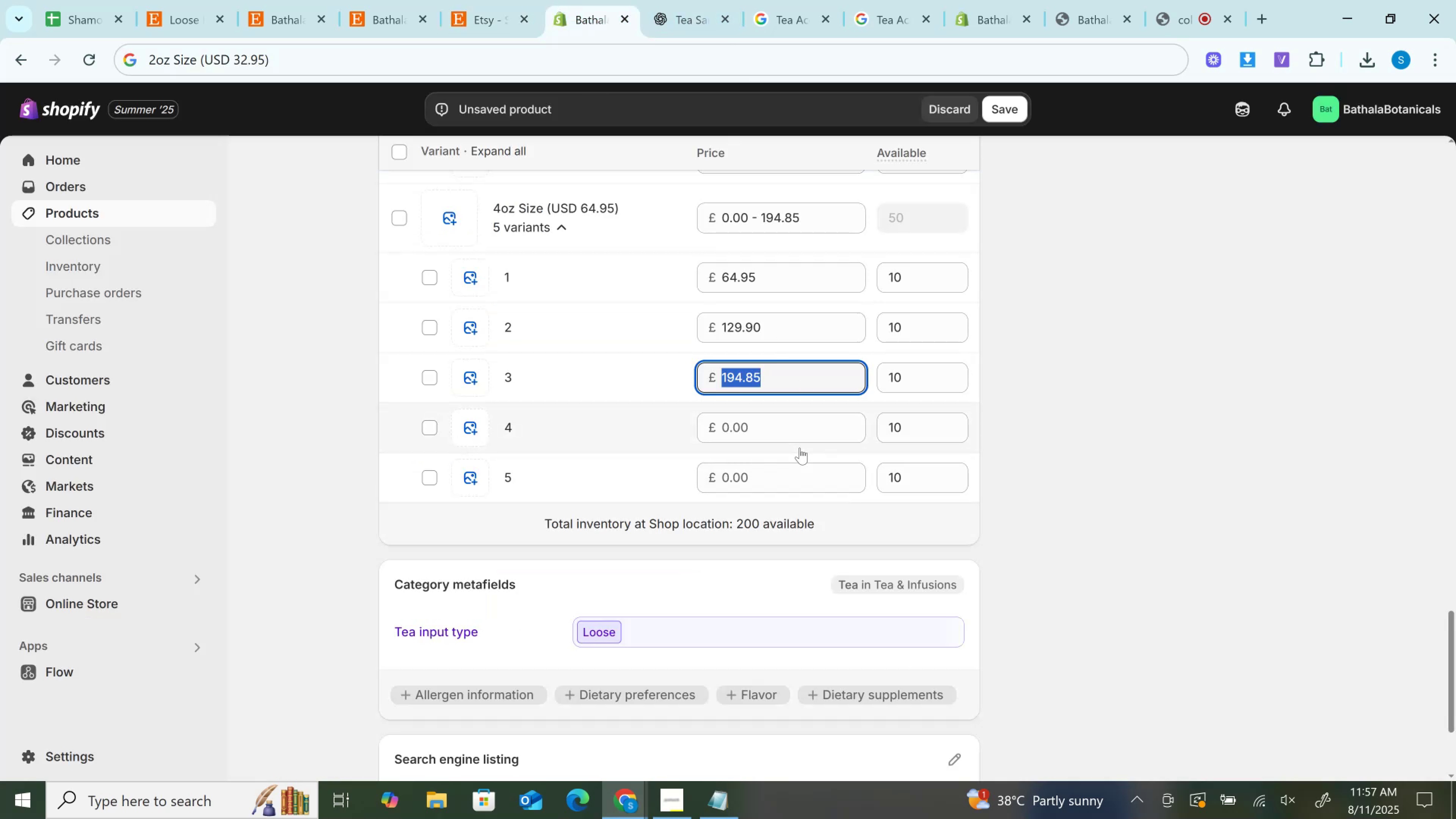 
left_click([788, 427])
 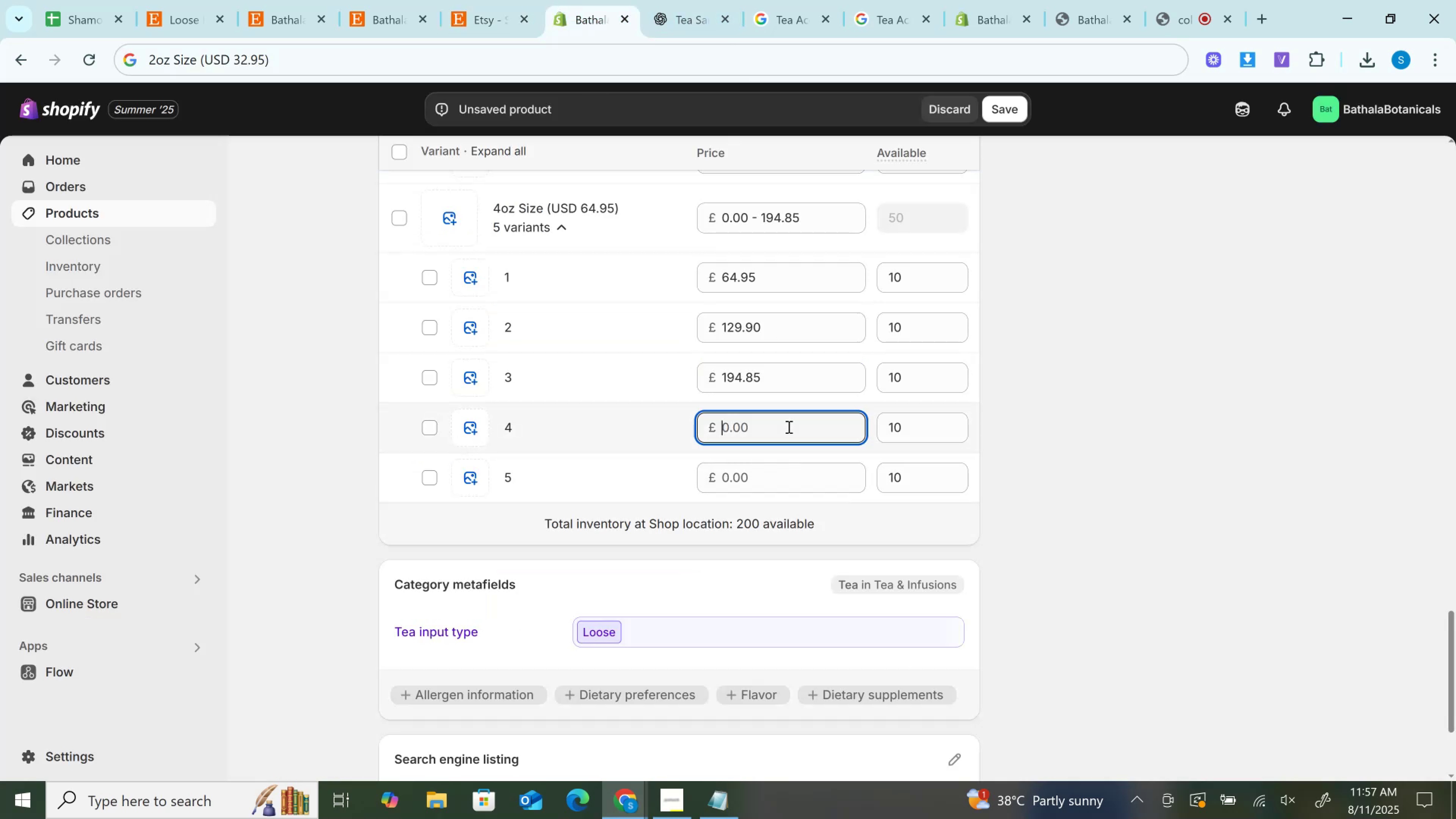 
key(Control+V)
 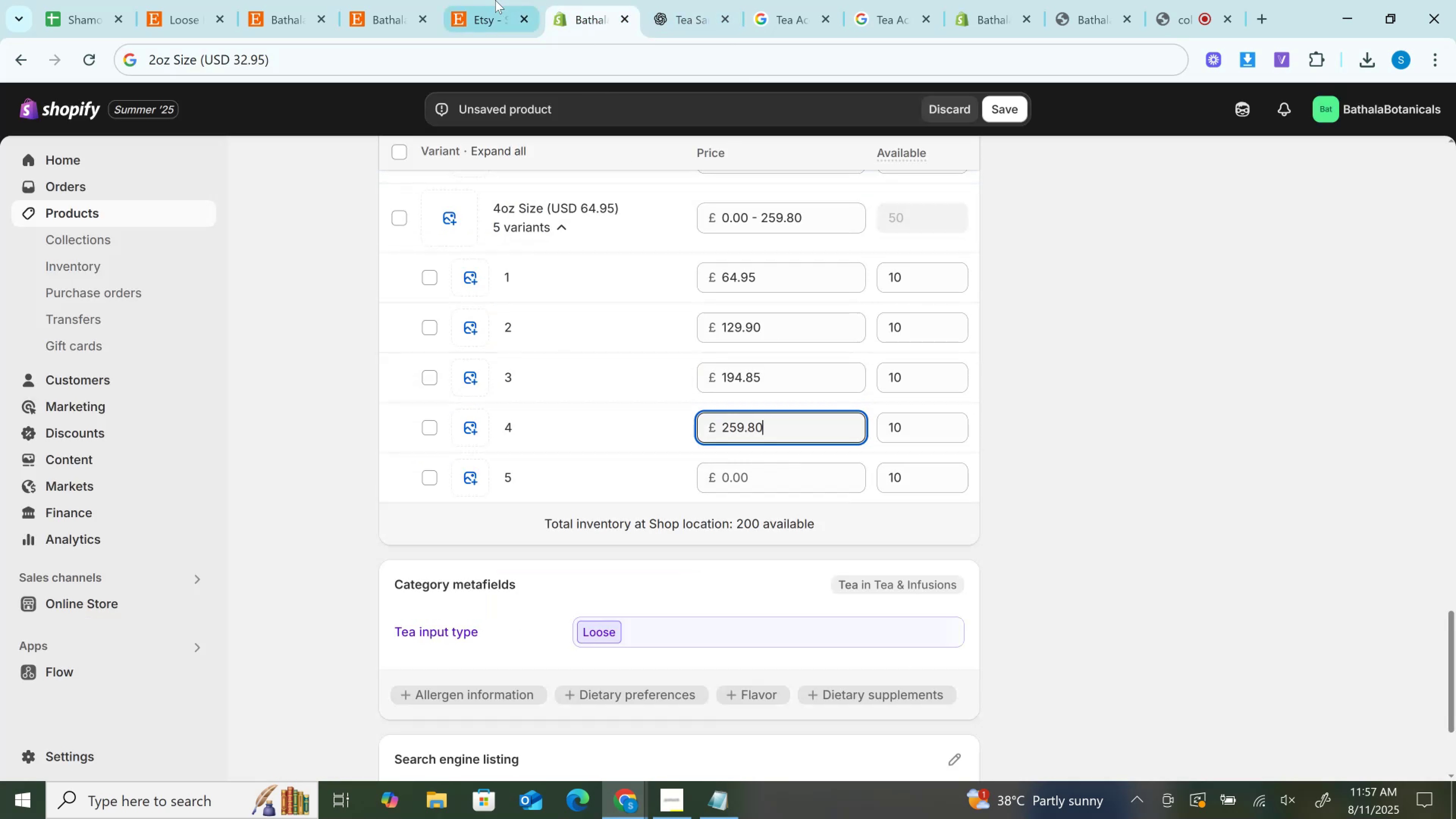 
left_click([457, 0])
 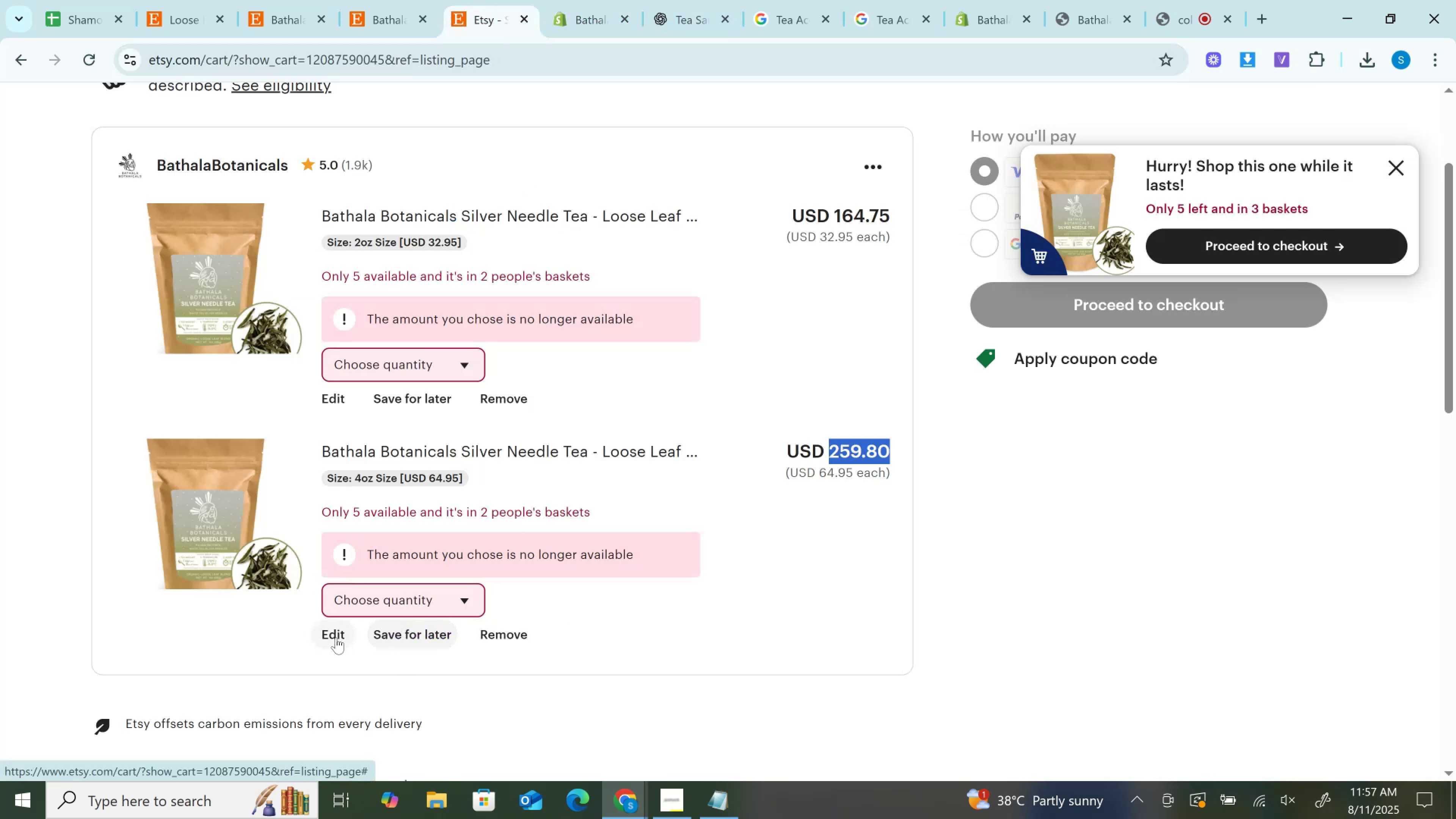 
left_click([398, 598])
 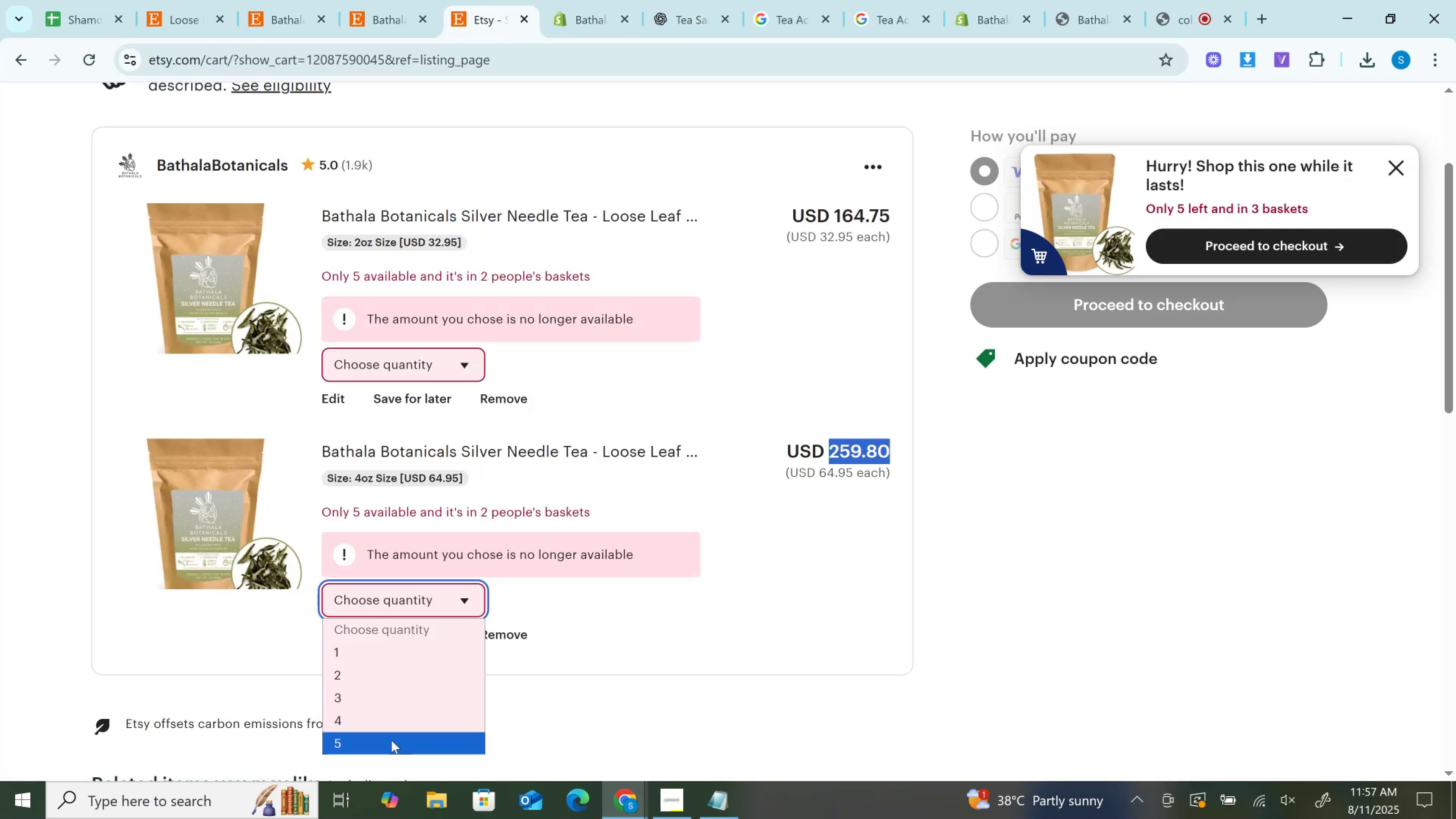 
left_click([391, 740])
 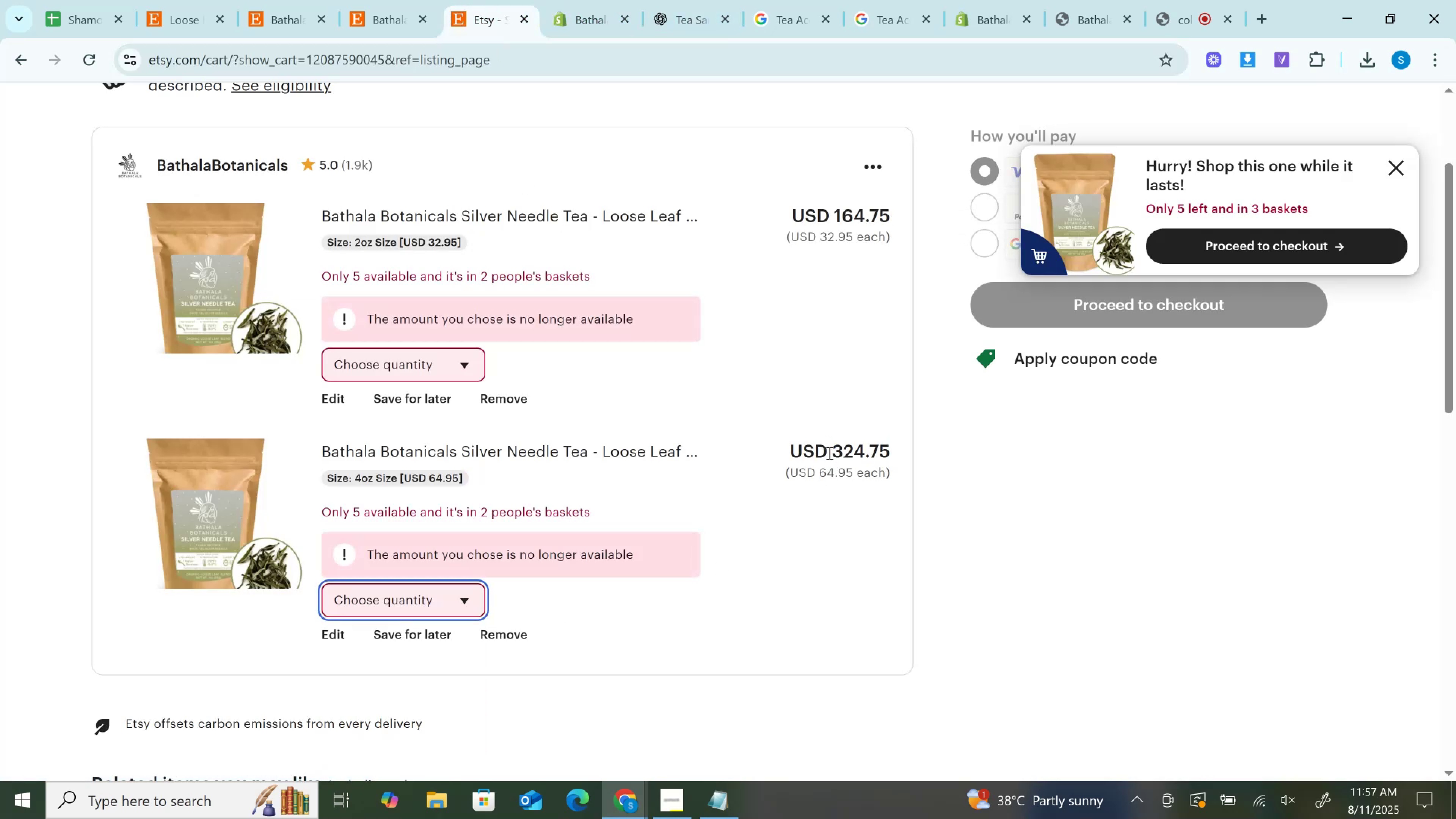 
left_click_drag(start_coordinate=[835, 446], to_coordinate=[897, 446])
 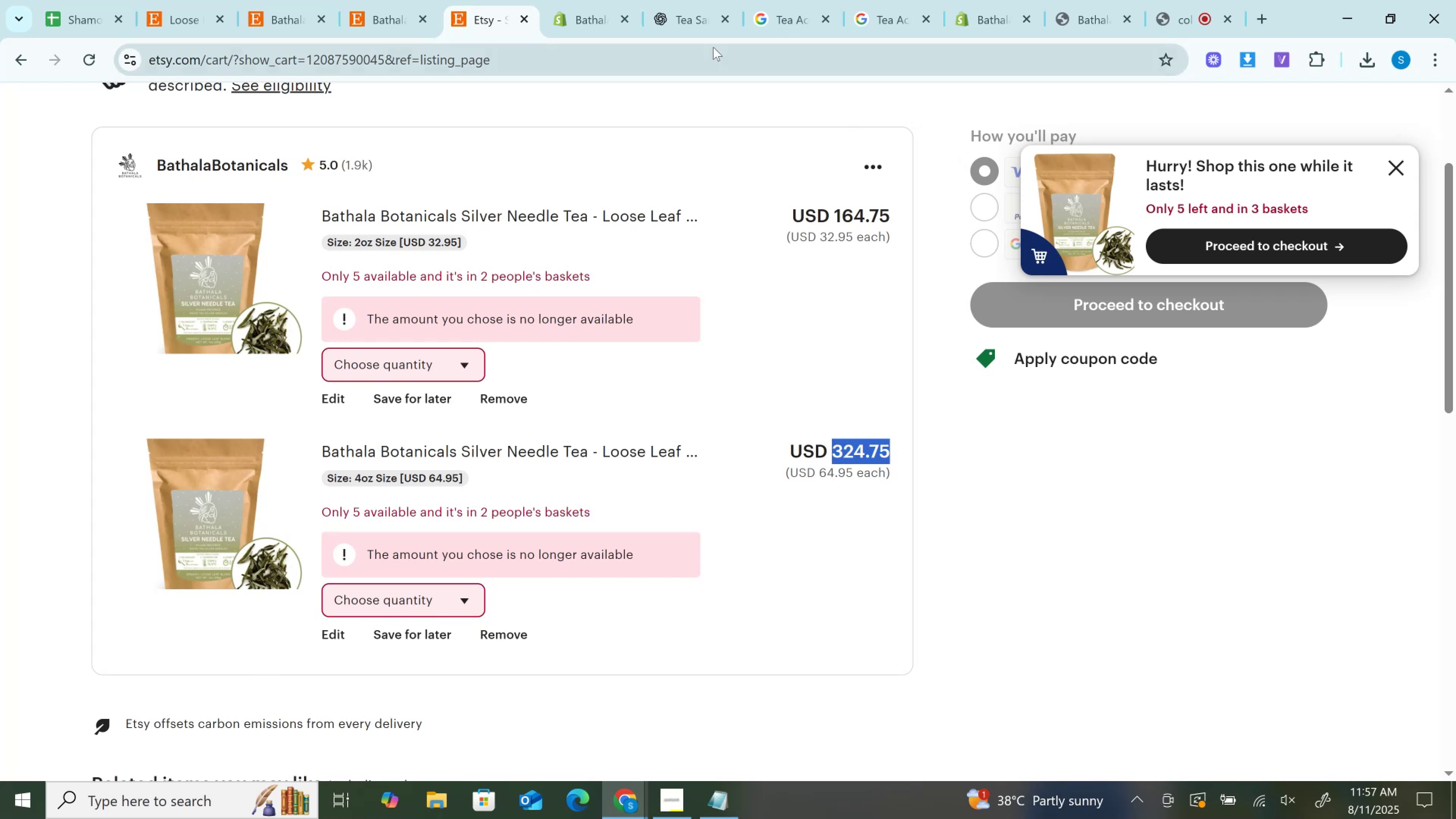 
key(Control+C)
 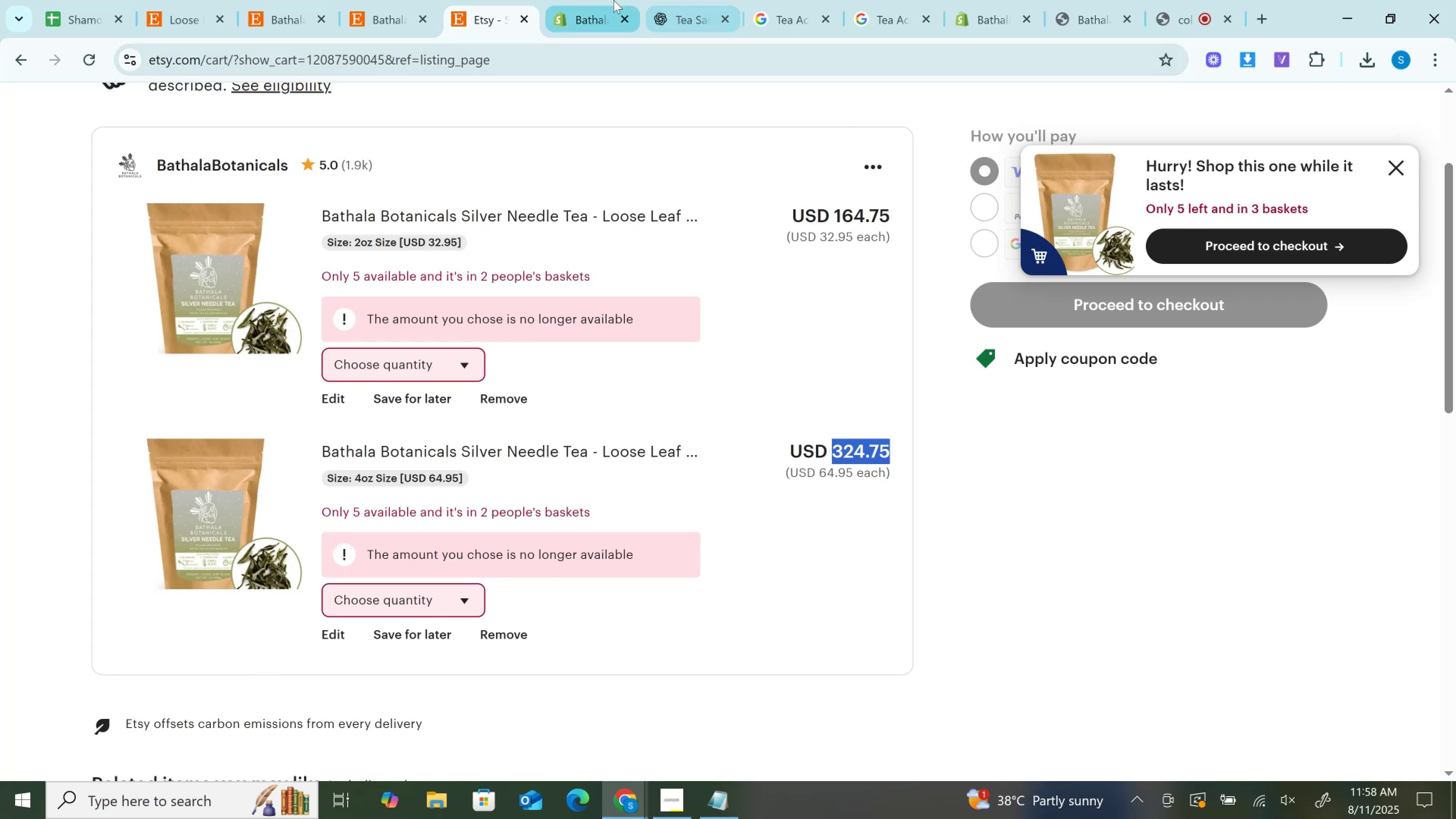 
left_click([613, 0])
 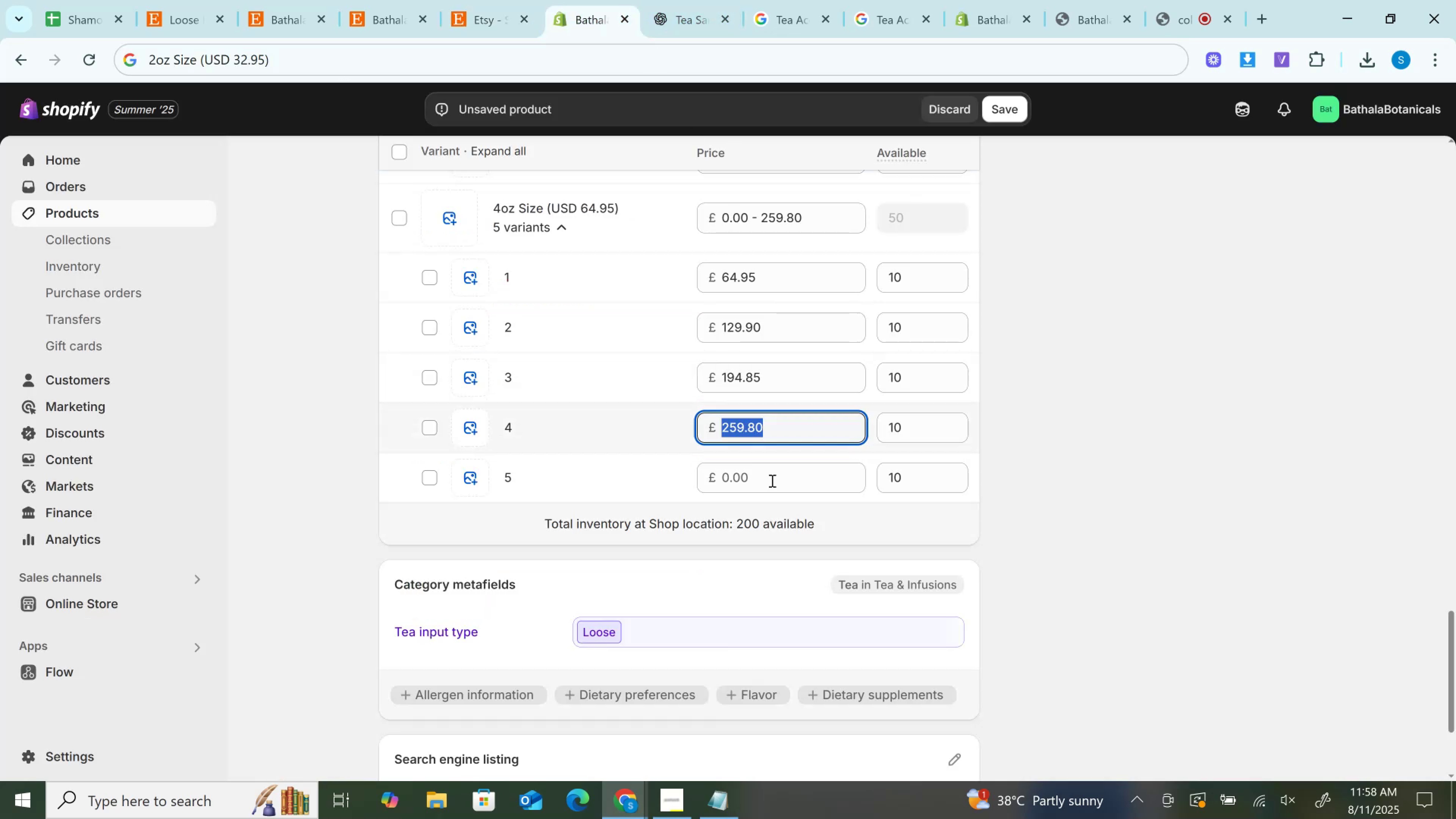 
left_click([766, 486])
 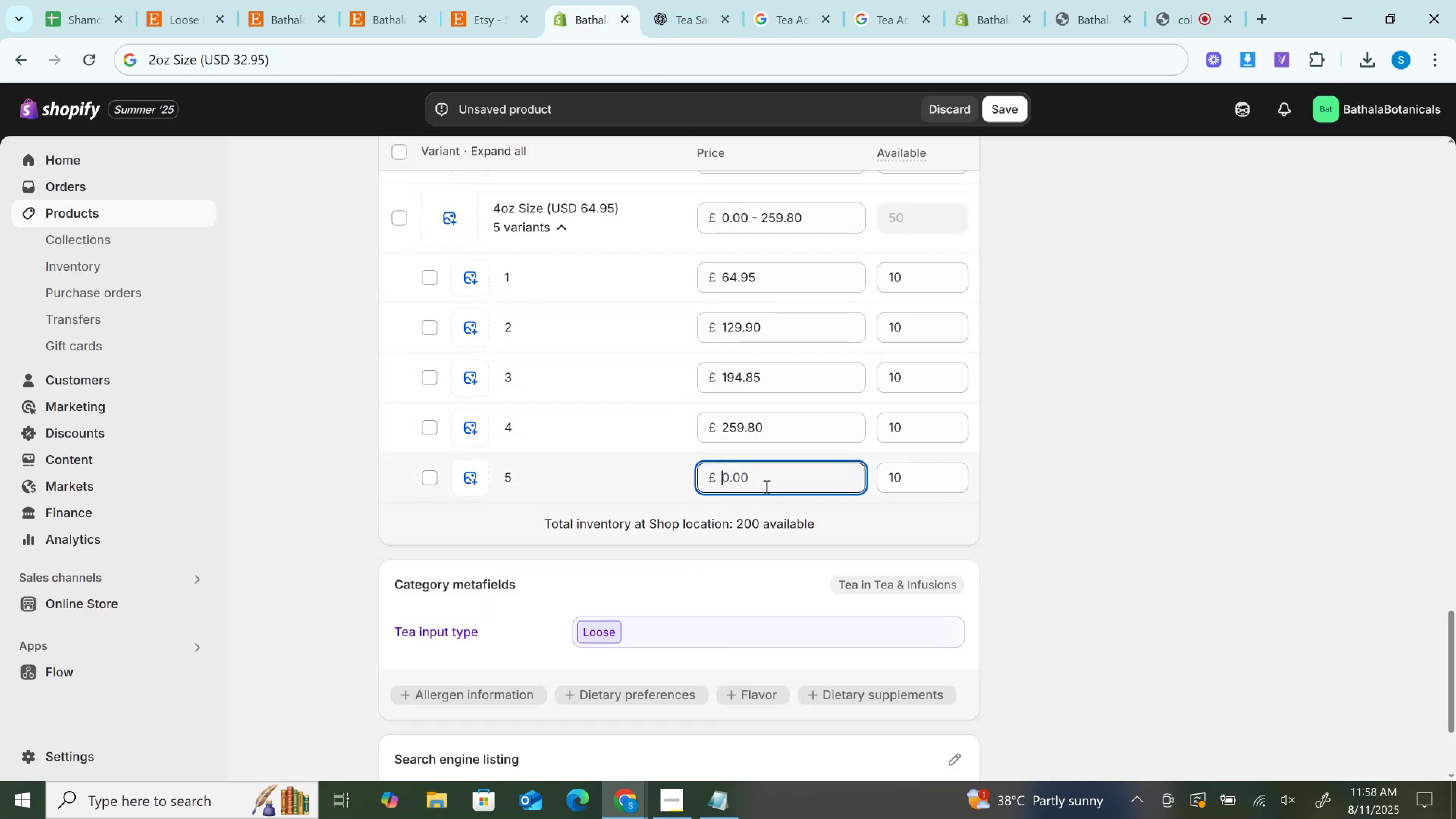 
key(Control+V)
 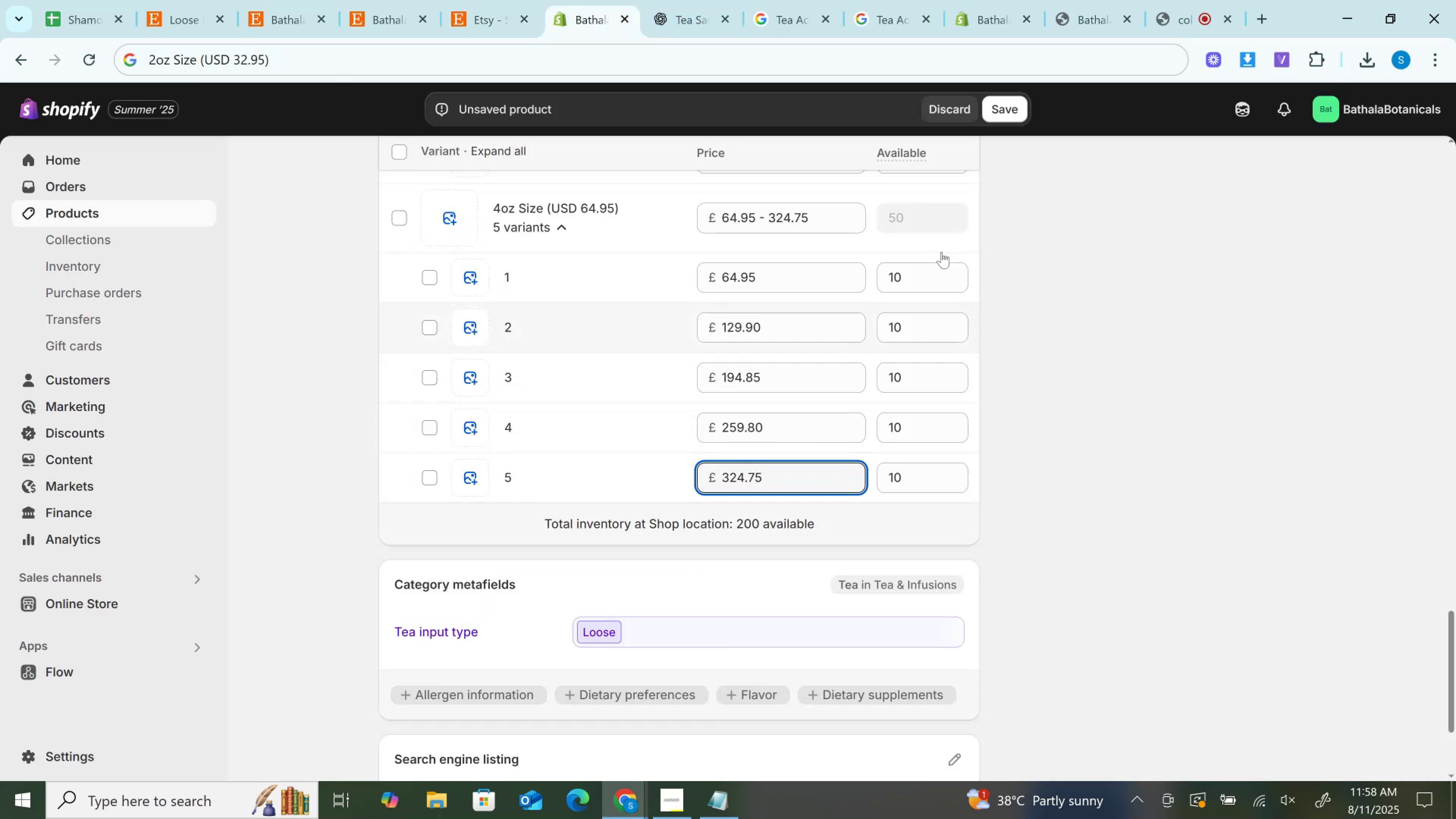 
left_click([995, 106])
 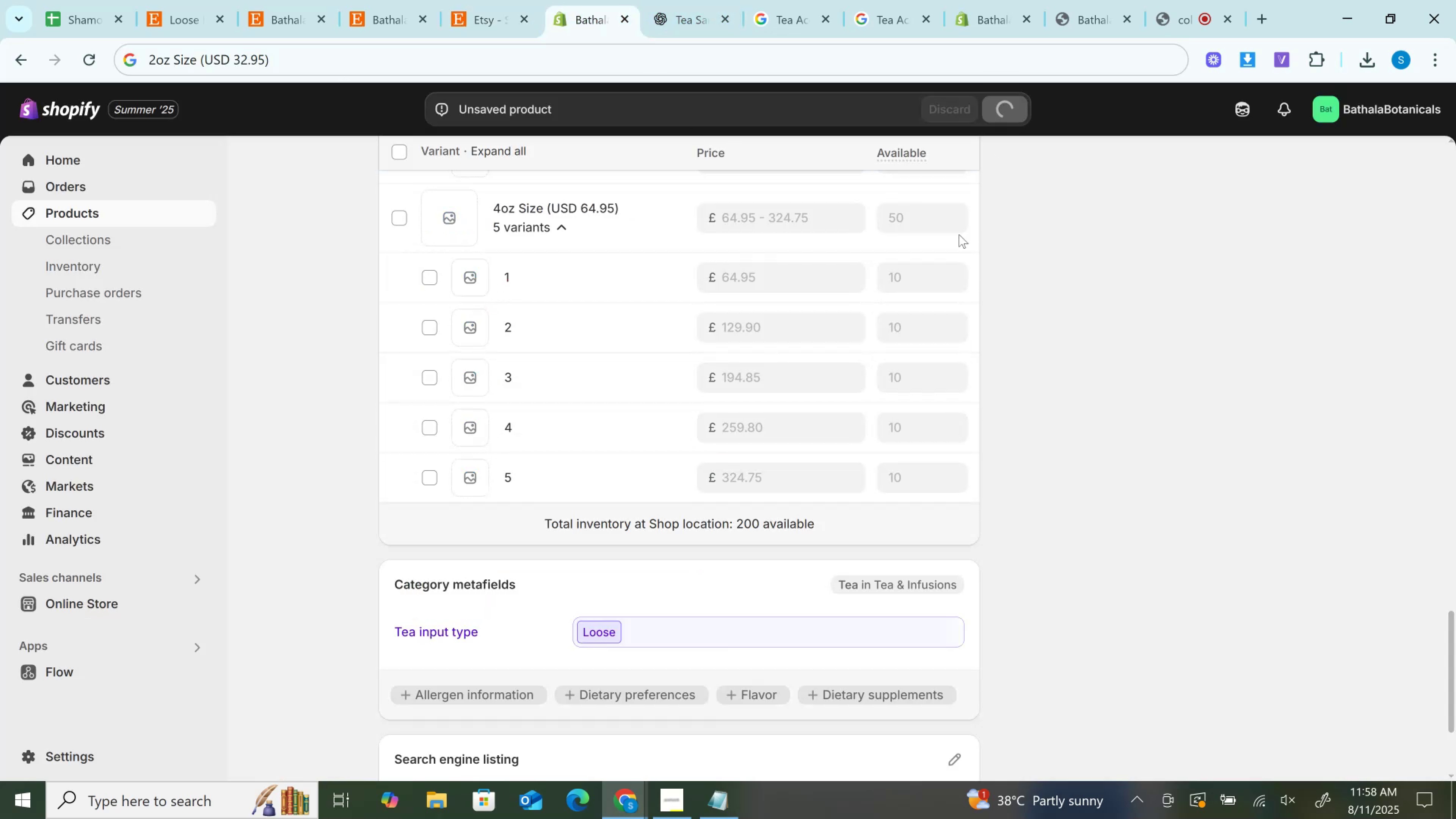 
scroll: coordinate [949, 334], scroll_direction: down, amount: 3.0
 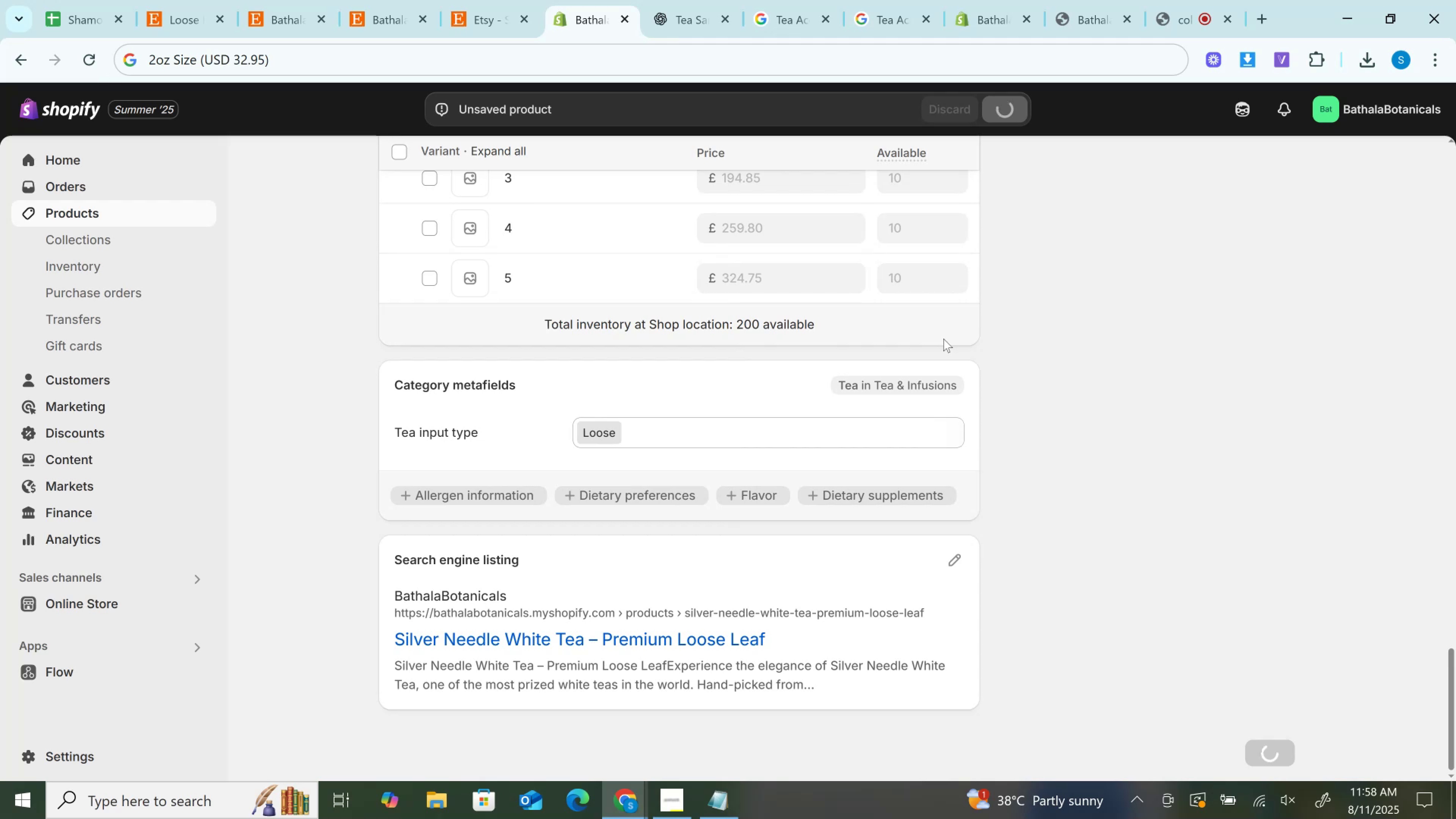 
scroll: coordinate [932, 391], scroll_direction: up, amount: 5.0
 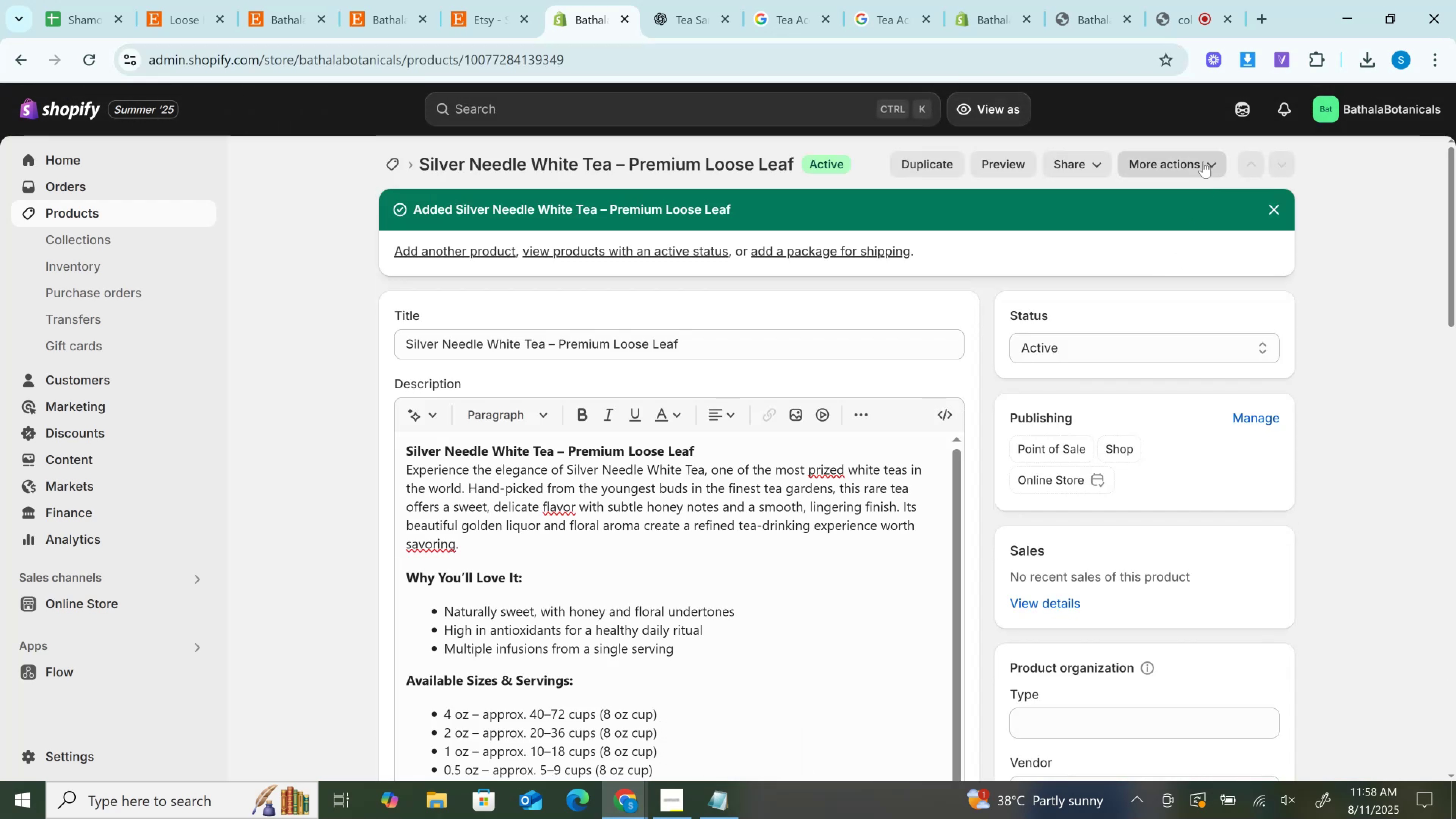 
wait(5.1)
 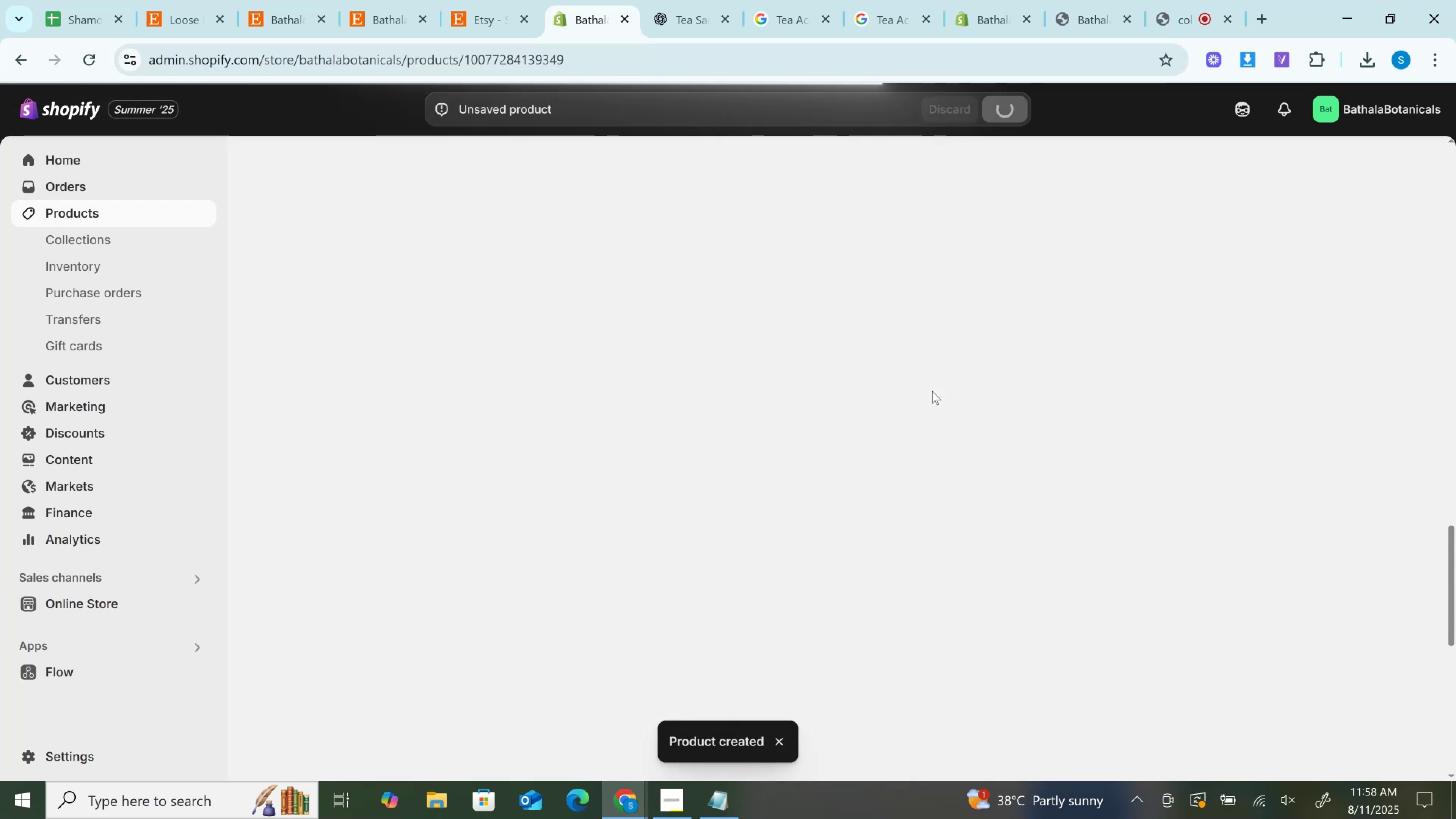 
left_click([1004, 112])
 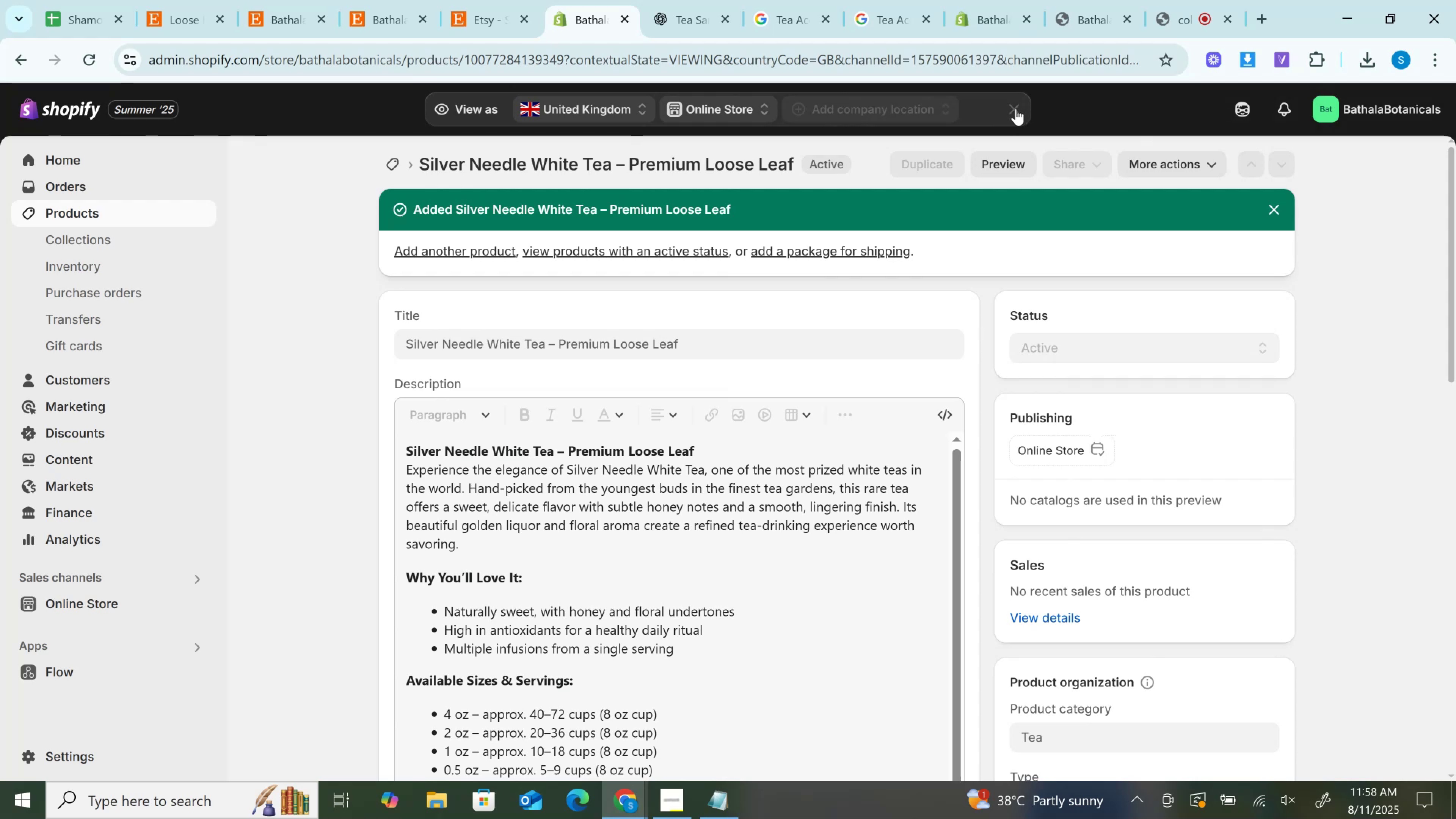 
wait(11.95)
 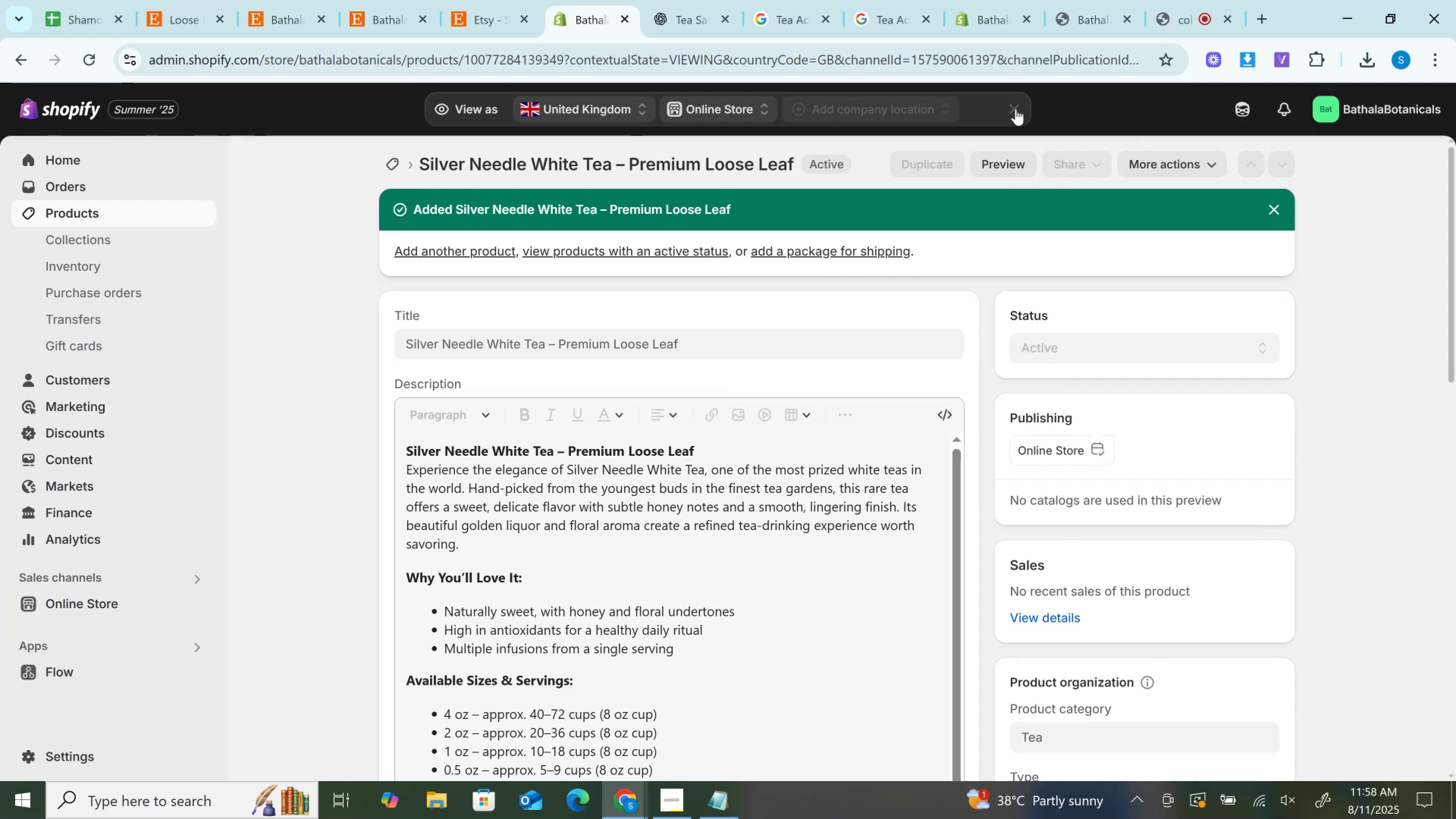 
left_click([960, 21])
 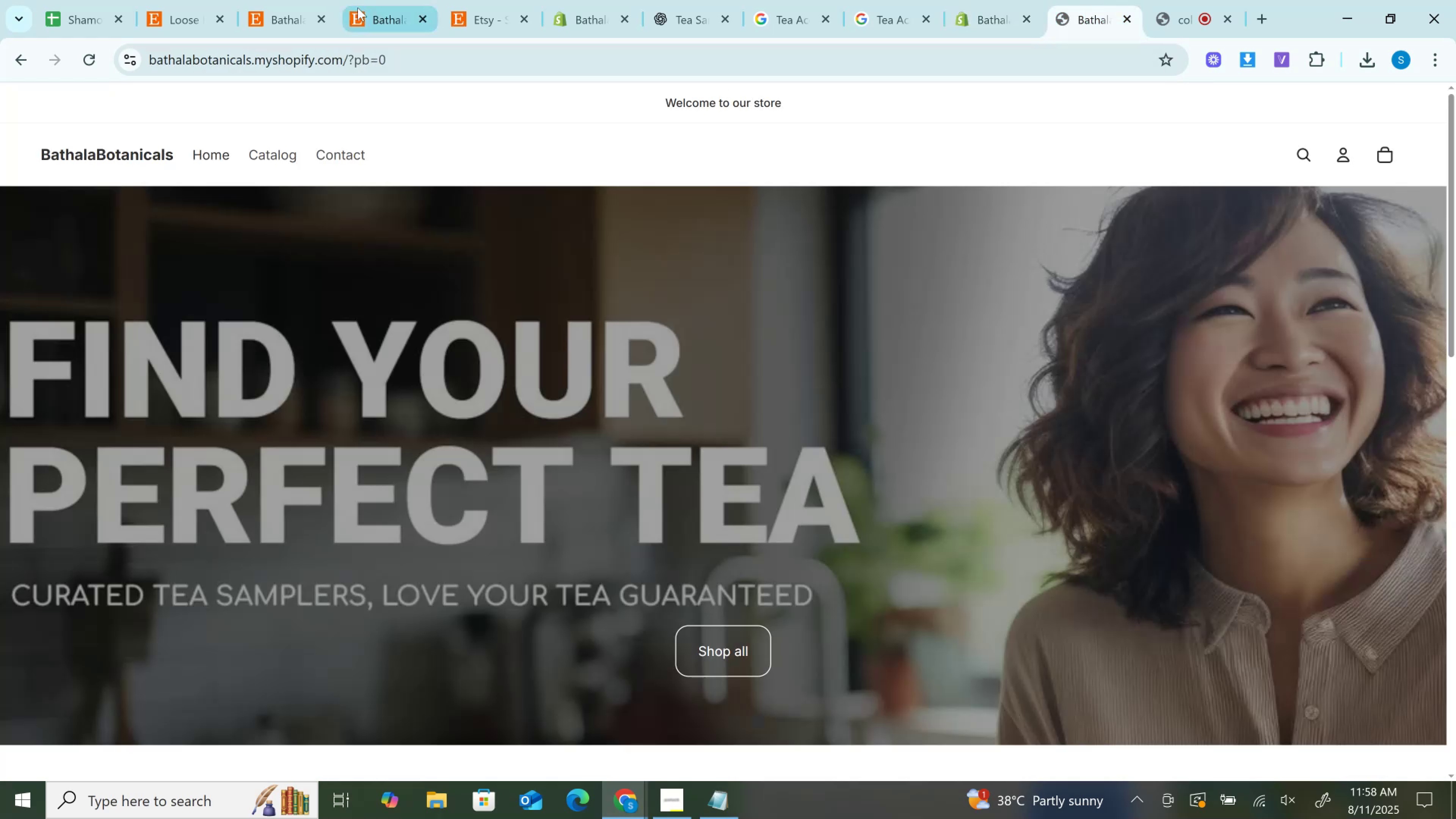 
left_click_drag(start_coordinate=[91, 60], to_coordinate=[90, 63])
 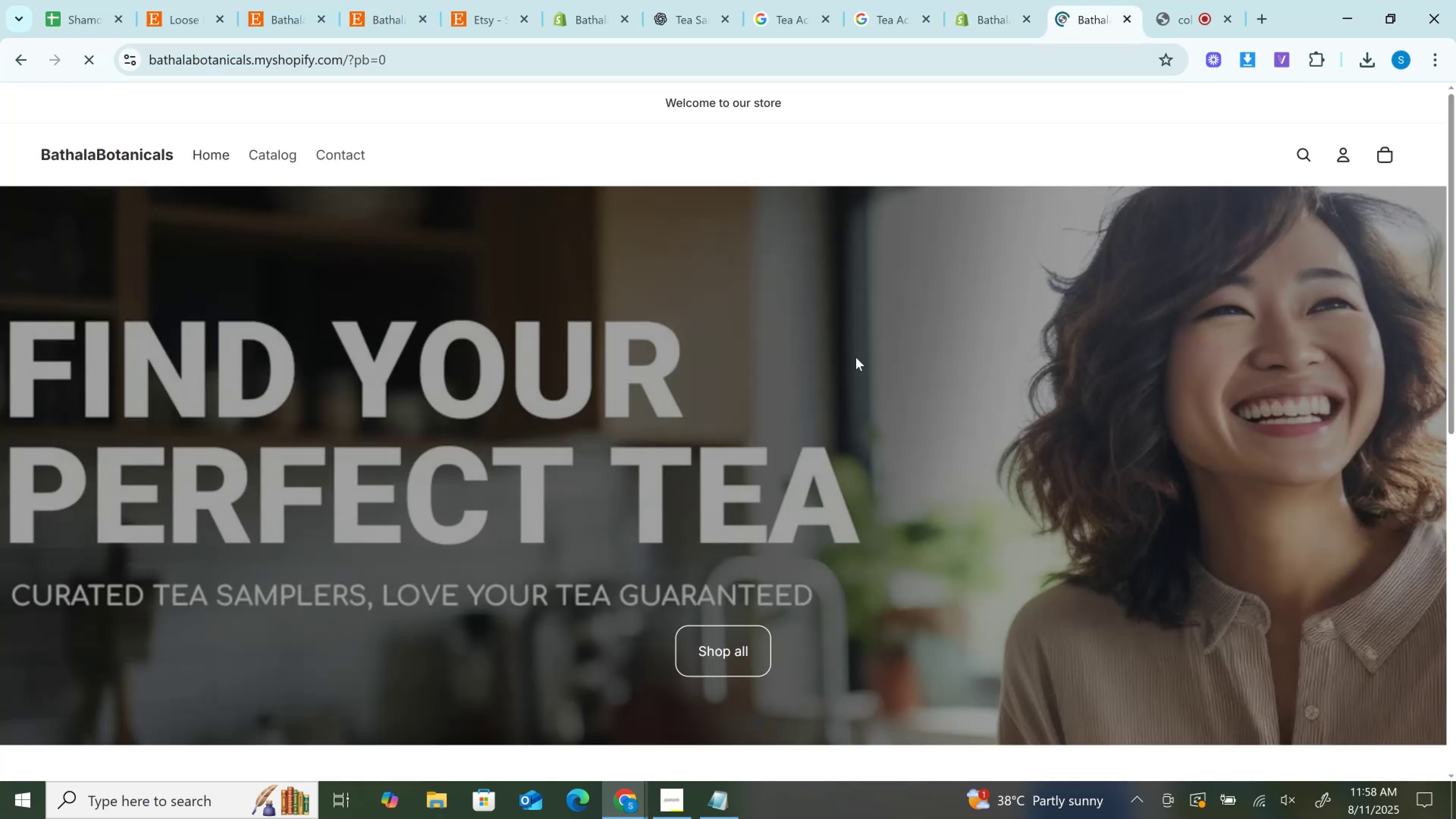 
scroll: coordinate [856, 357], scroll_direction: down, amount: 5.0
 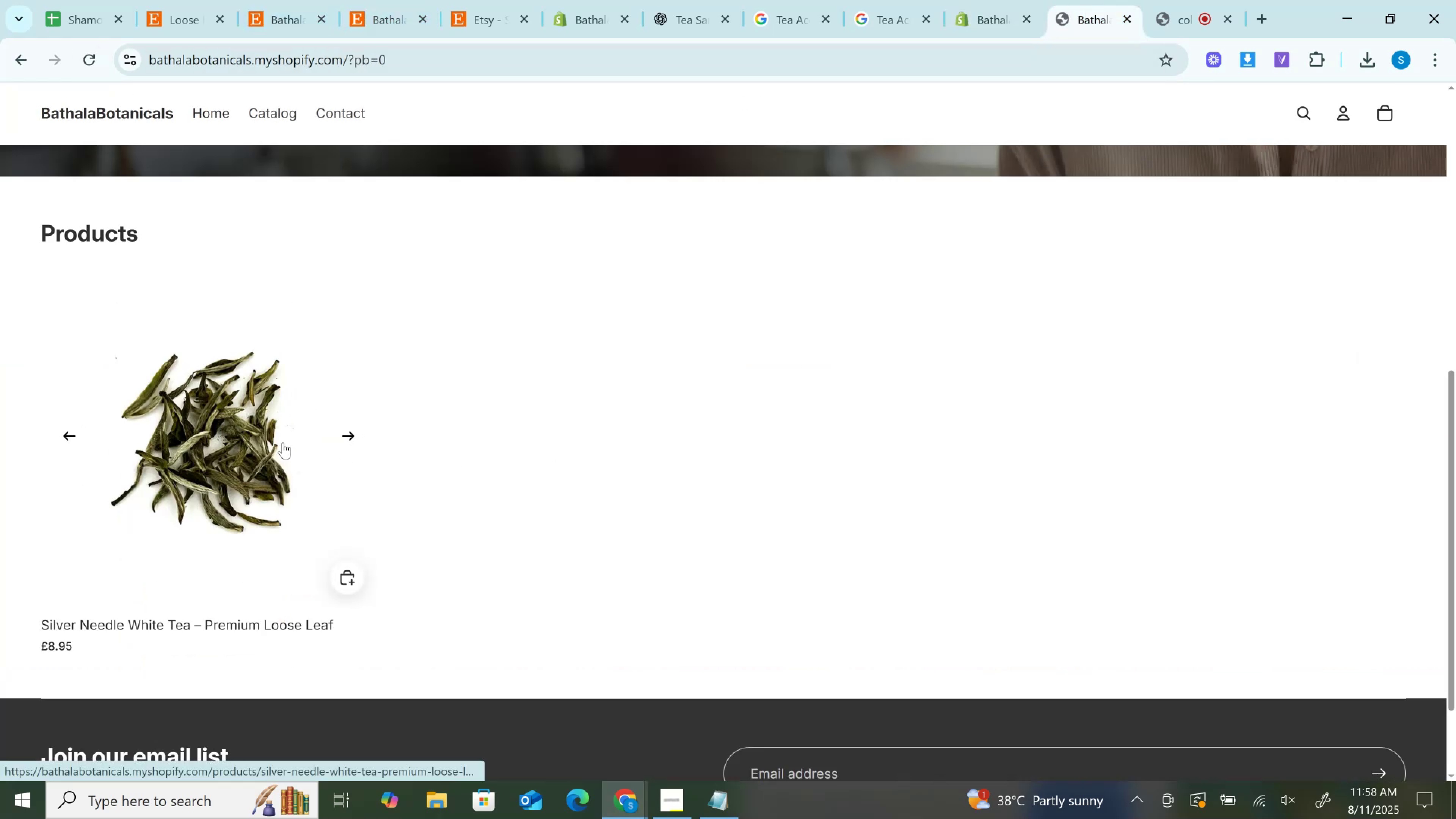 
left_click([283, 442])
 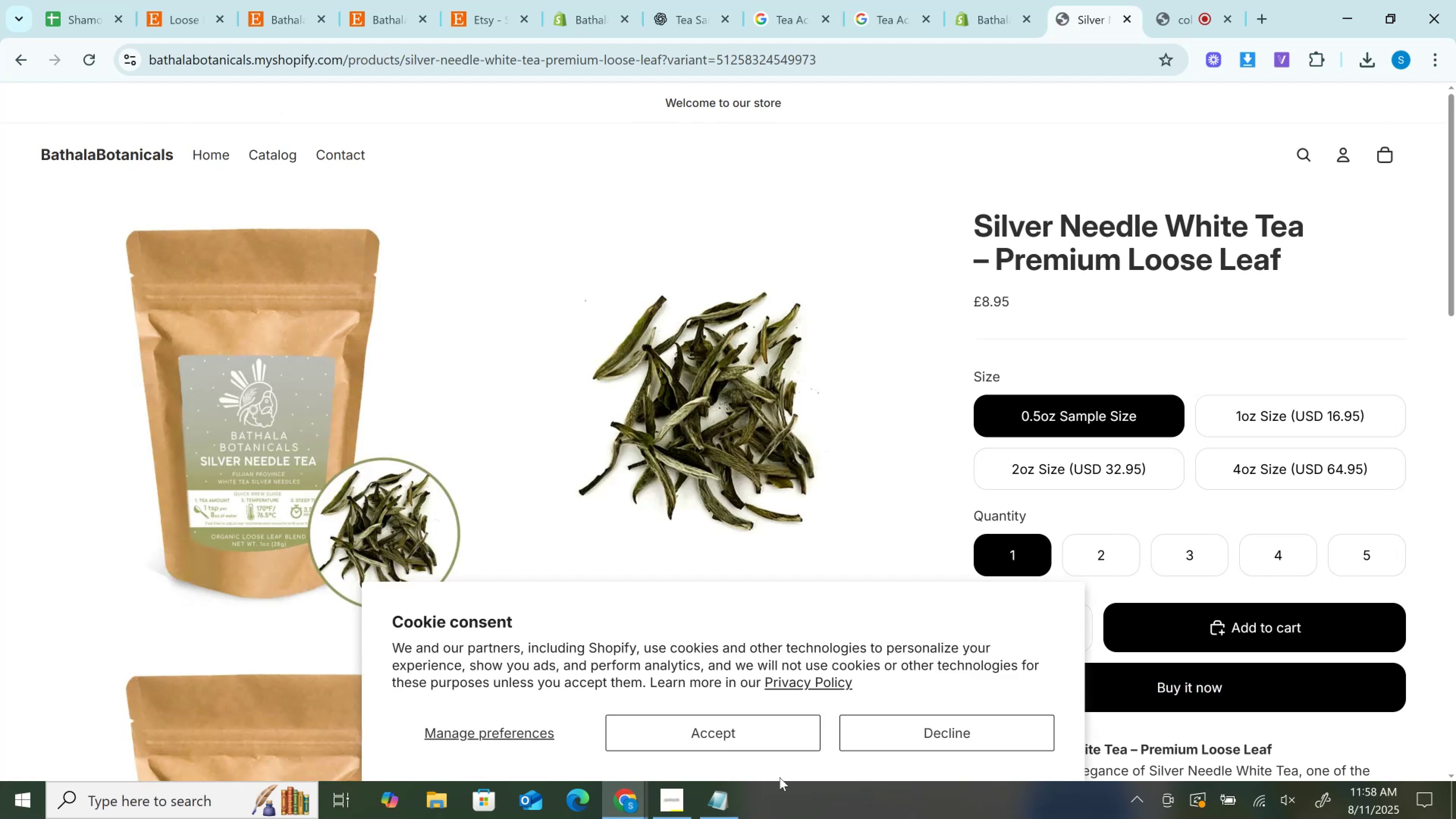 
left_click([742, 734])
 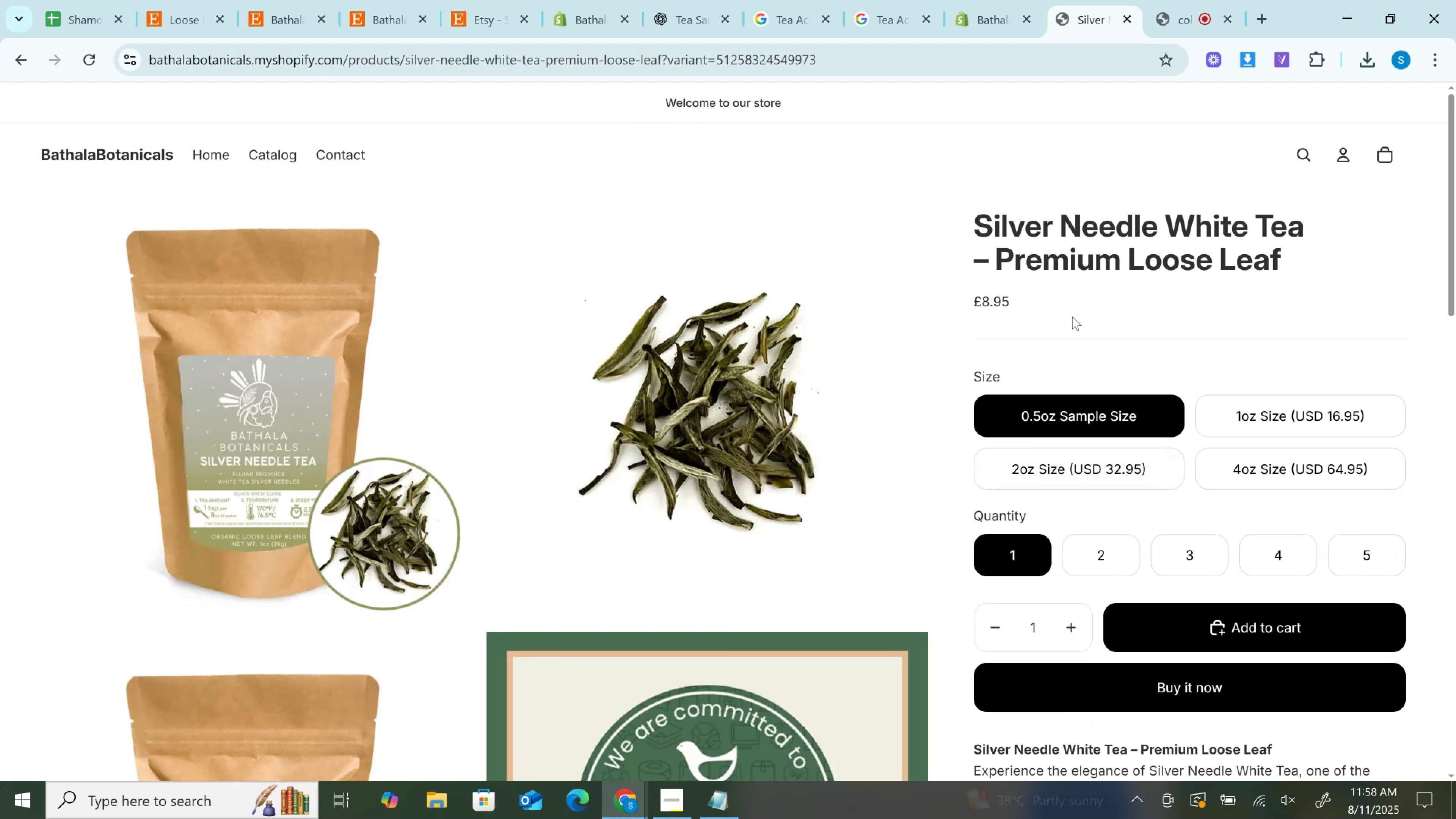 
scroll: coordinate [713, 331], scroll_direction: down, amount: 1.0
 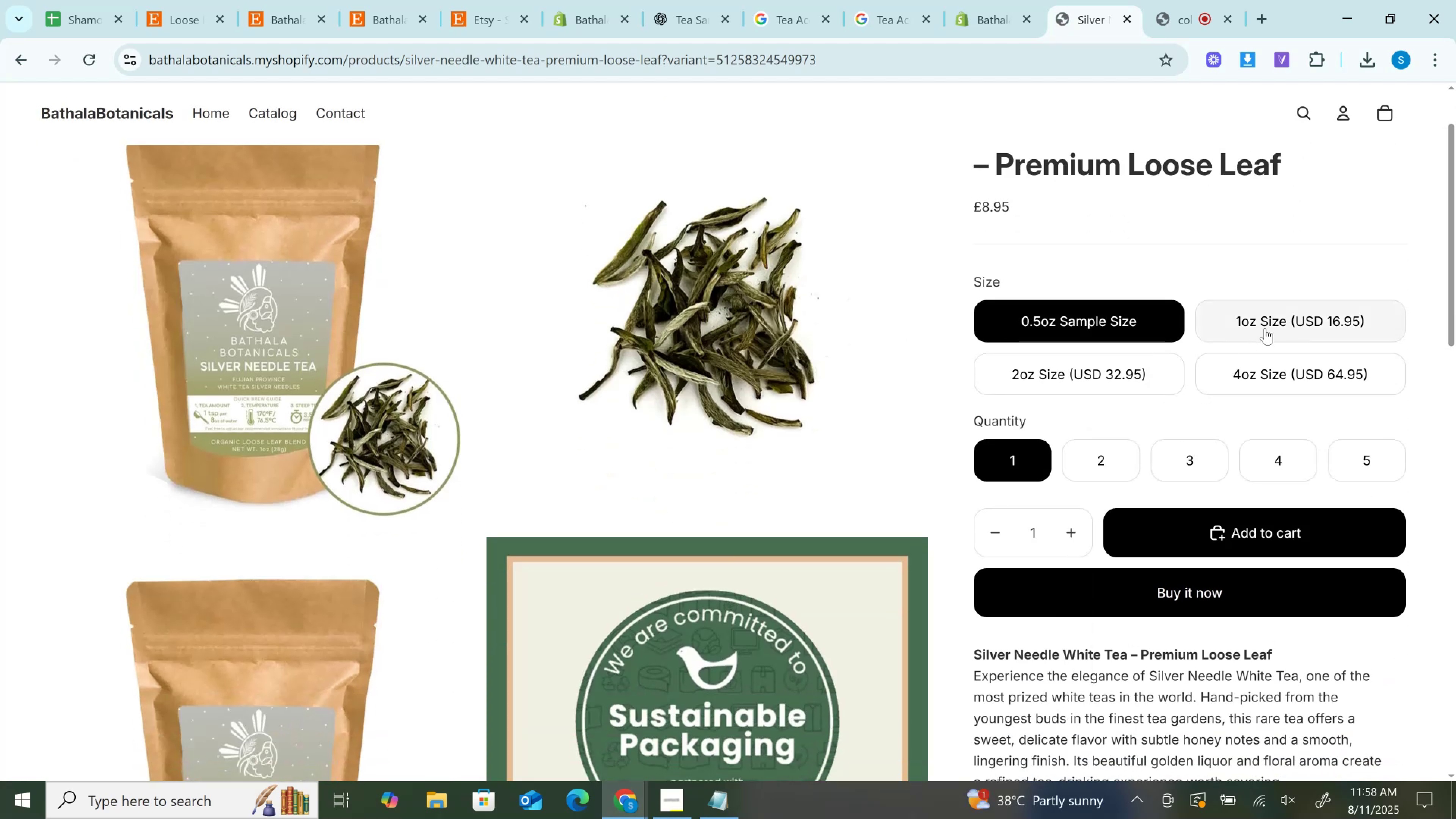 
left_click([1265, 328])
 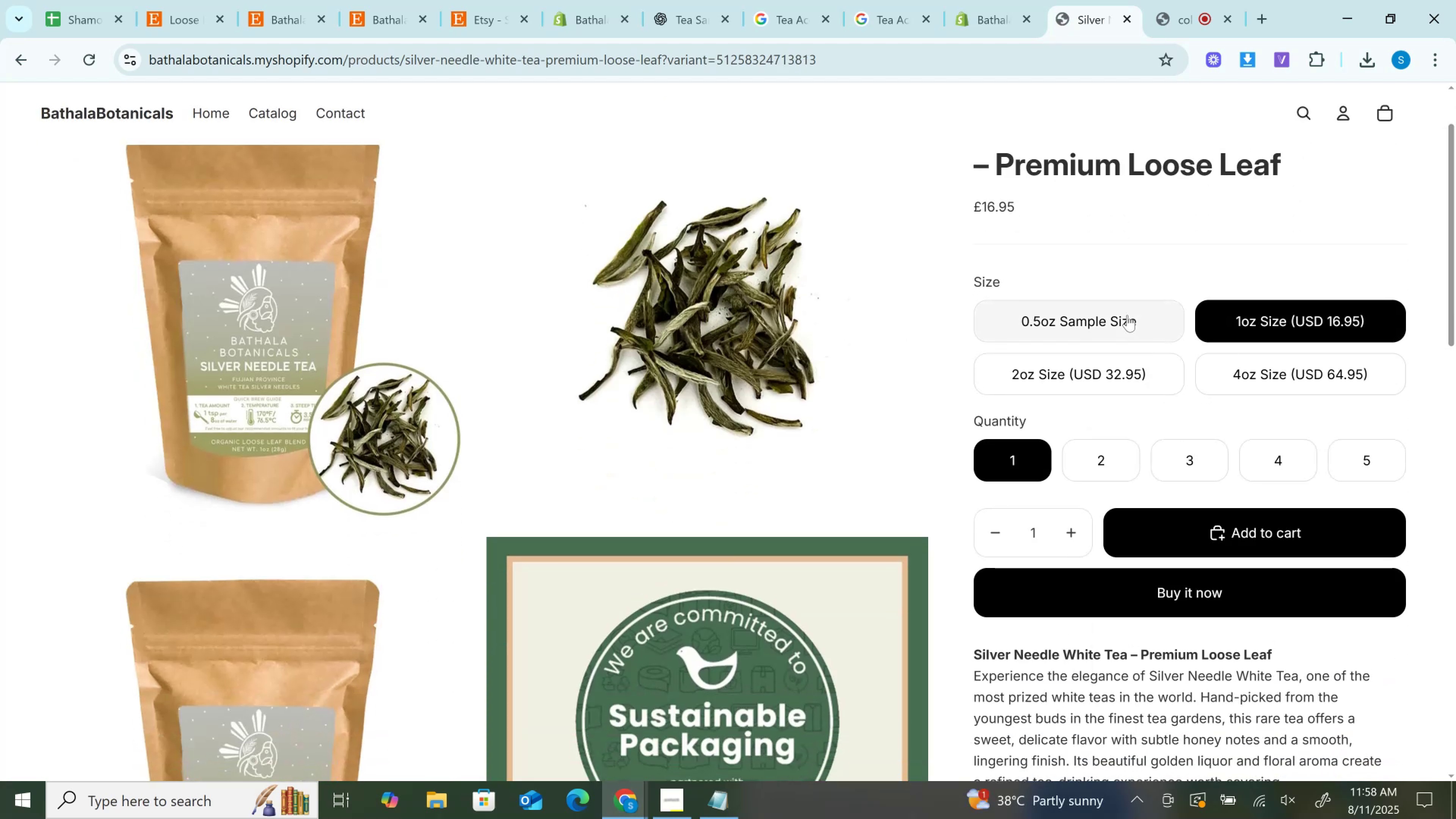 
left_click([1127, 315])
 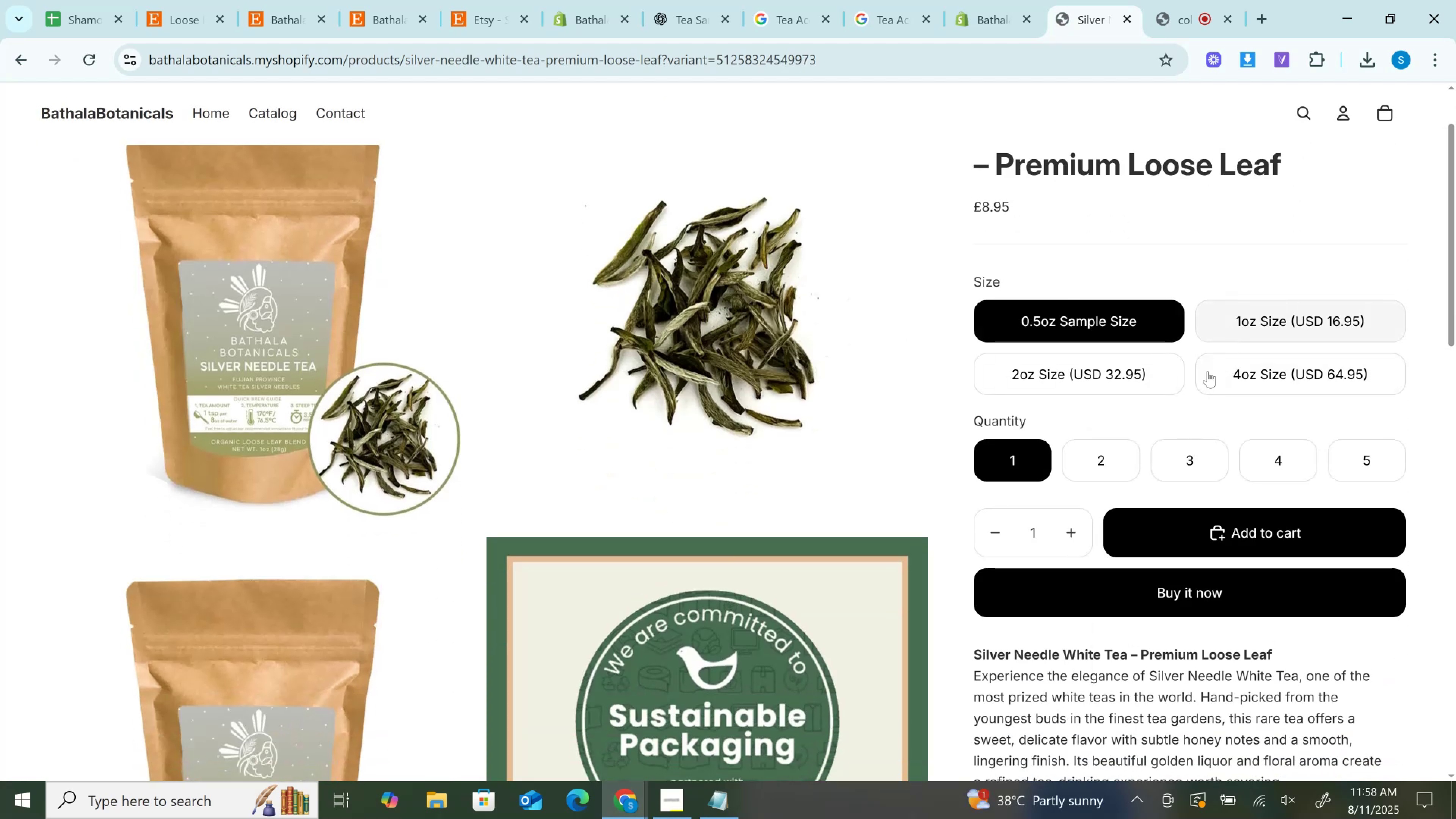 
left_click([1119, 456])
 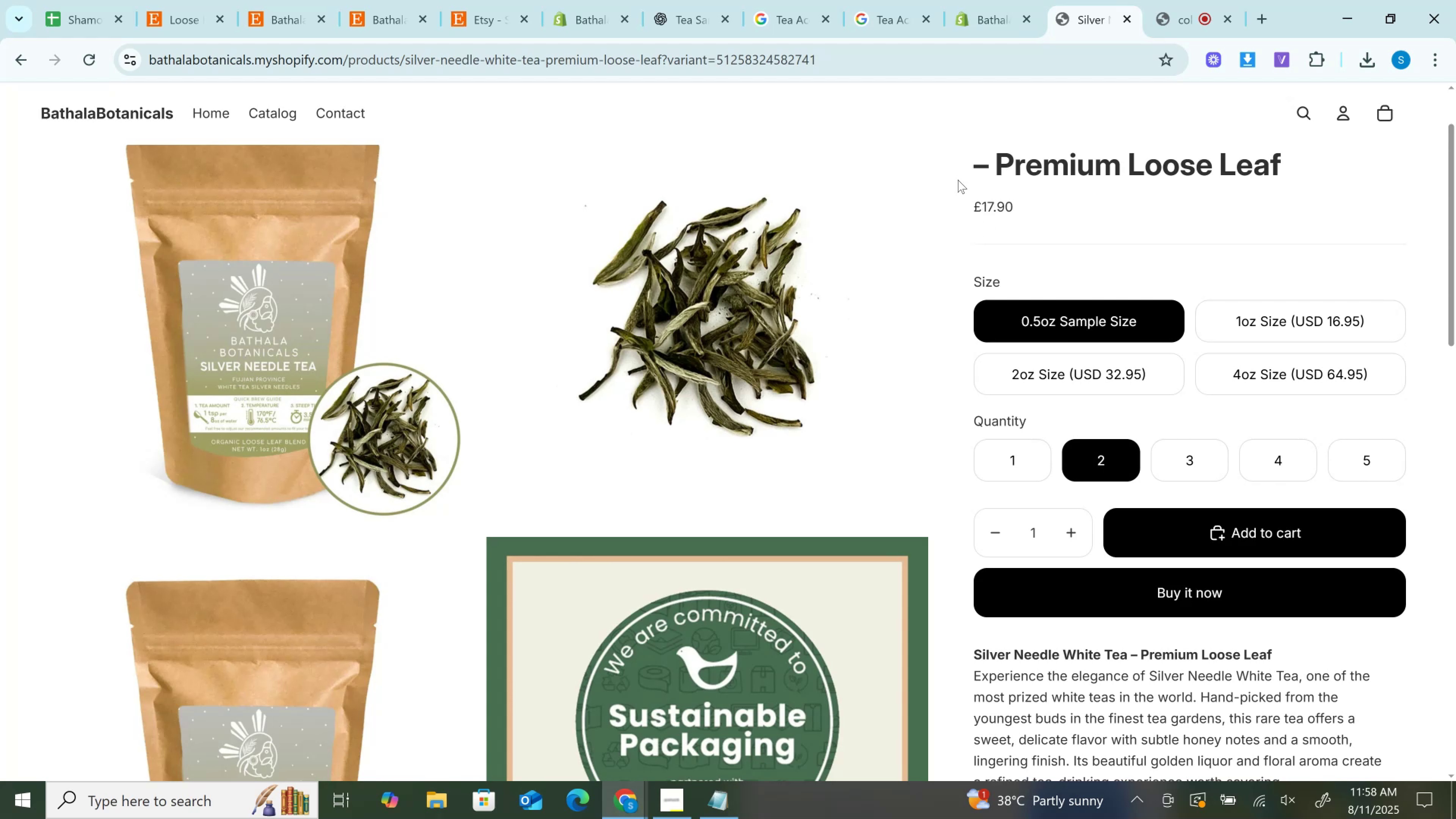 
left_click_drag(start_coordinate=[973, 211], to_coordinate=[1029, 209])
 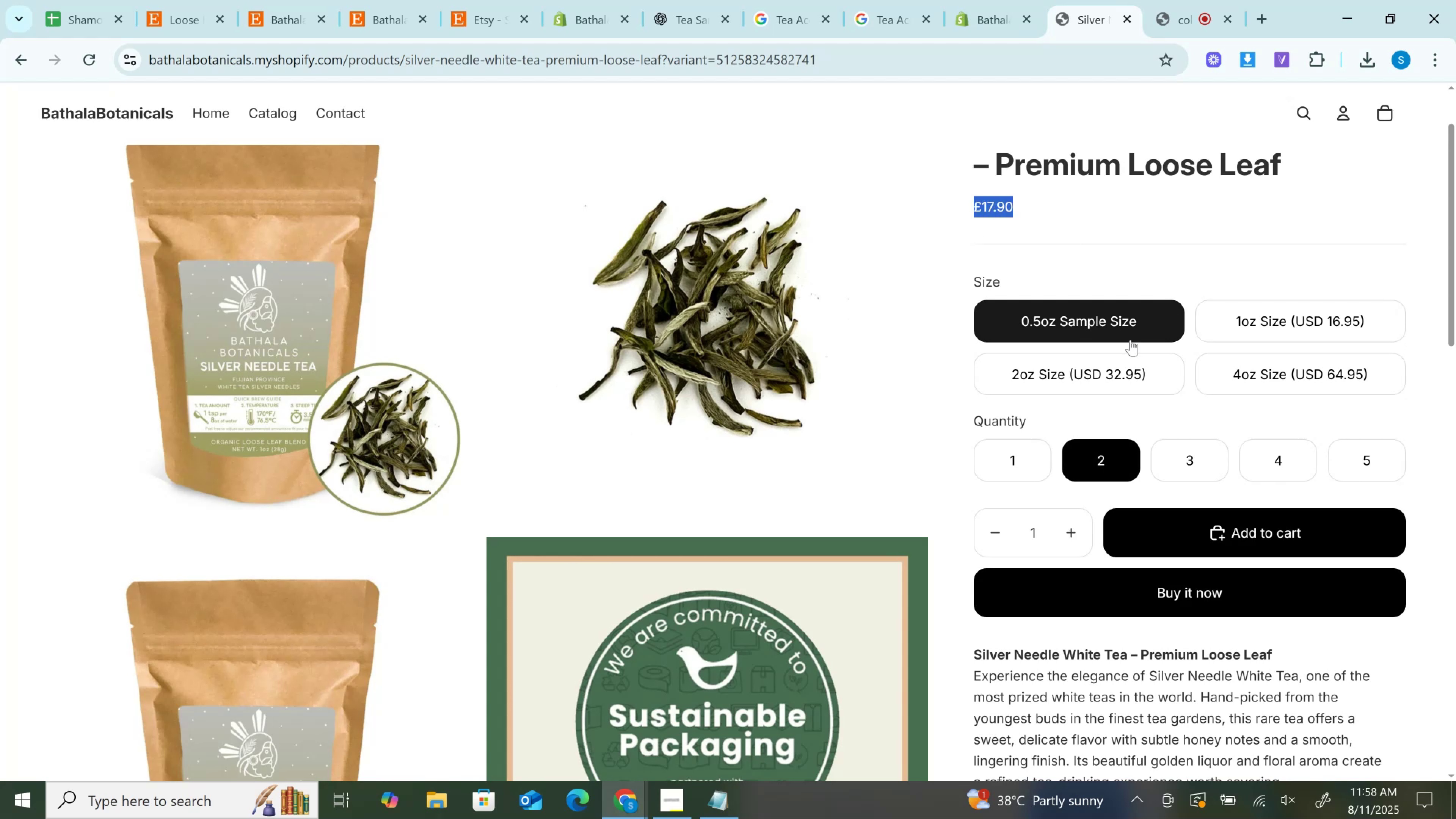 
scroll: coordinate [1130, 340], scroll_direction: up, amount: 1.0
 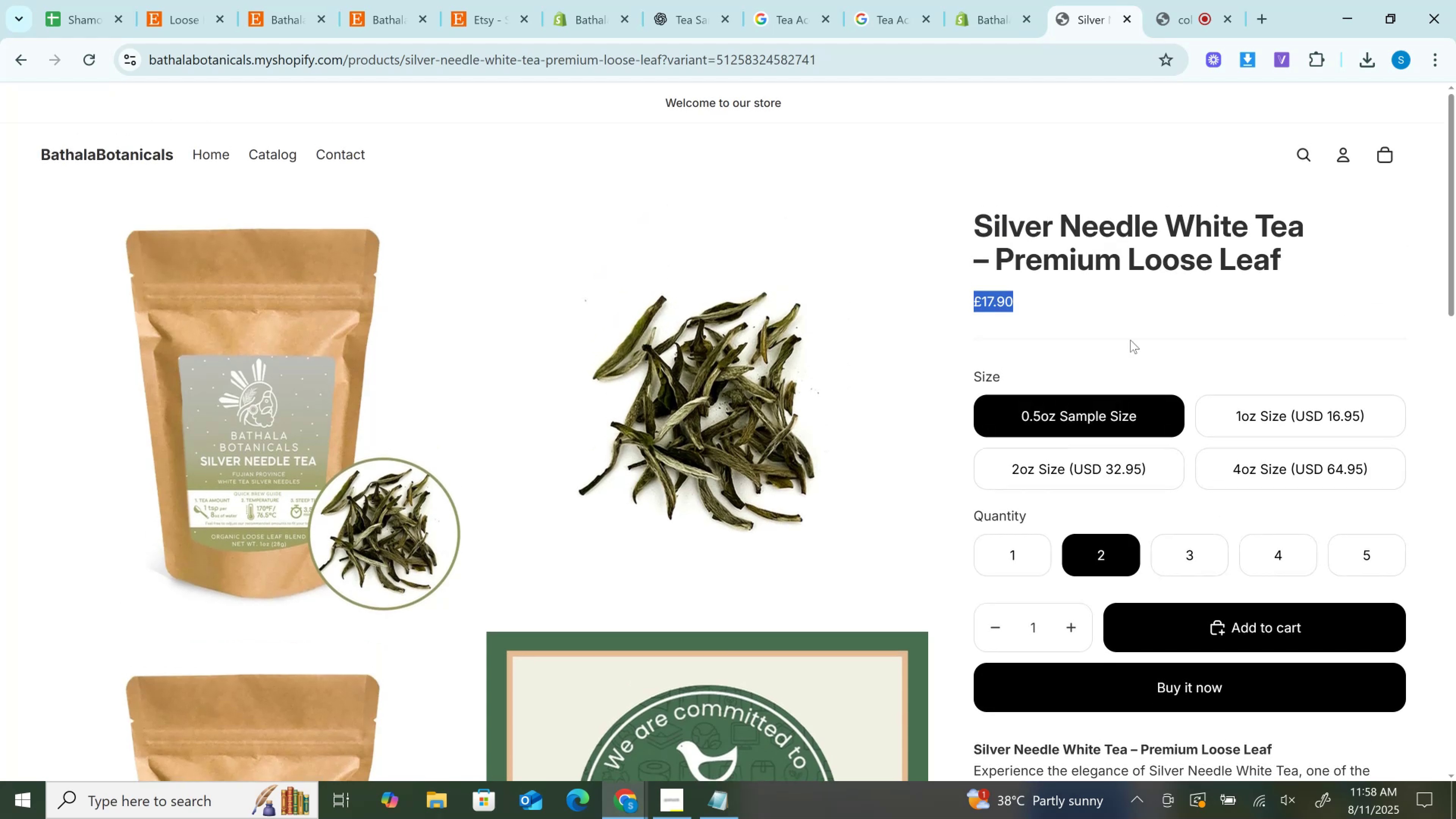 
scroll: coordinate [1129, 340], scroll_direction: none, amount: 0.0
 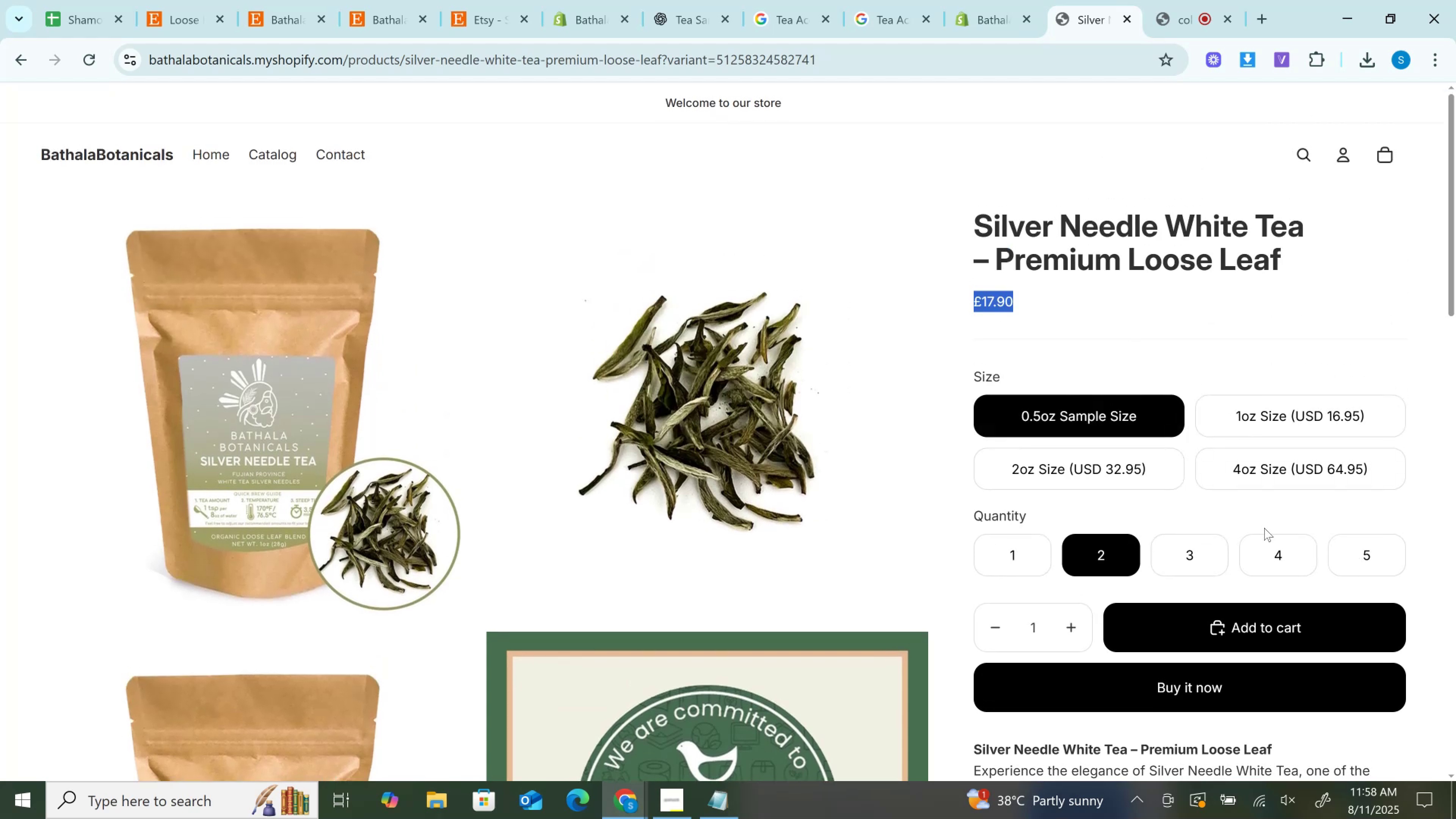 
left_click([1202, 560])
 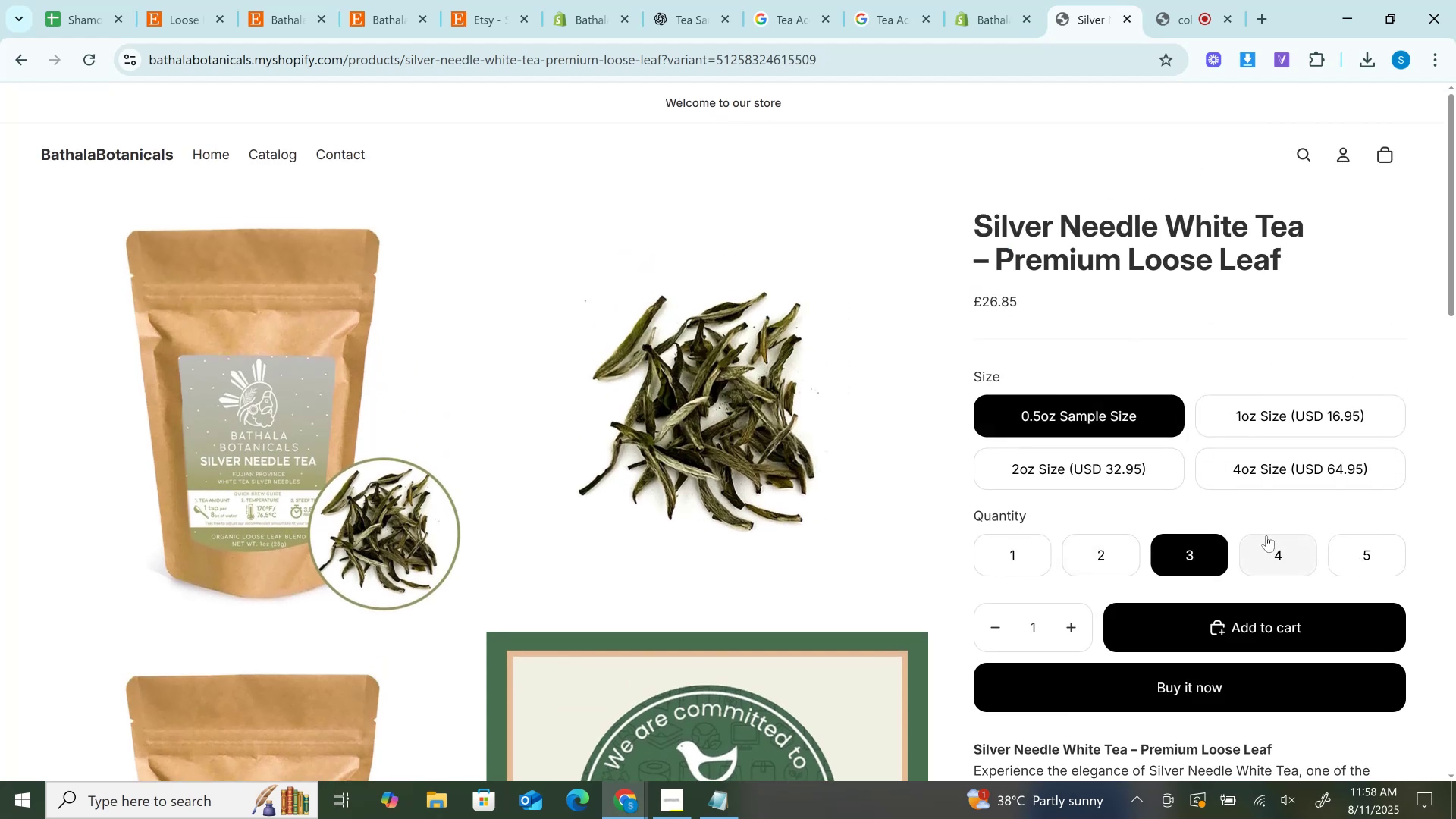 
left_click([1276, 552])
 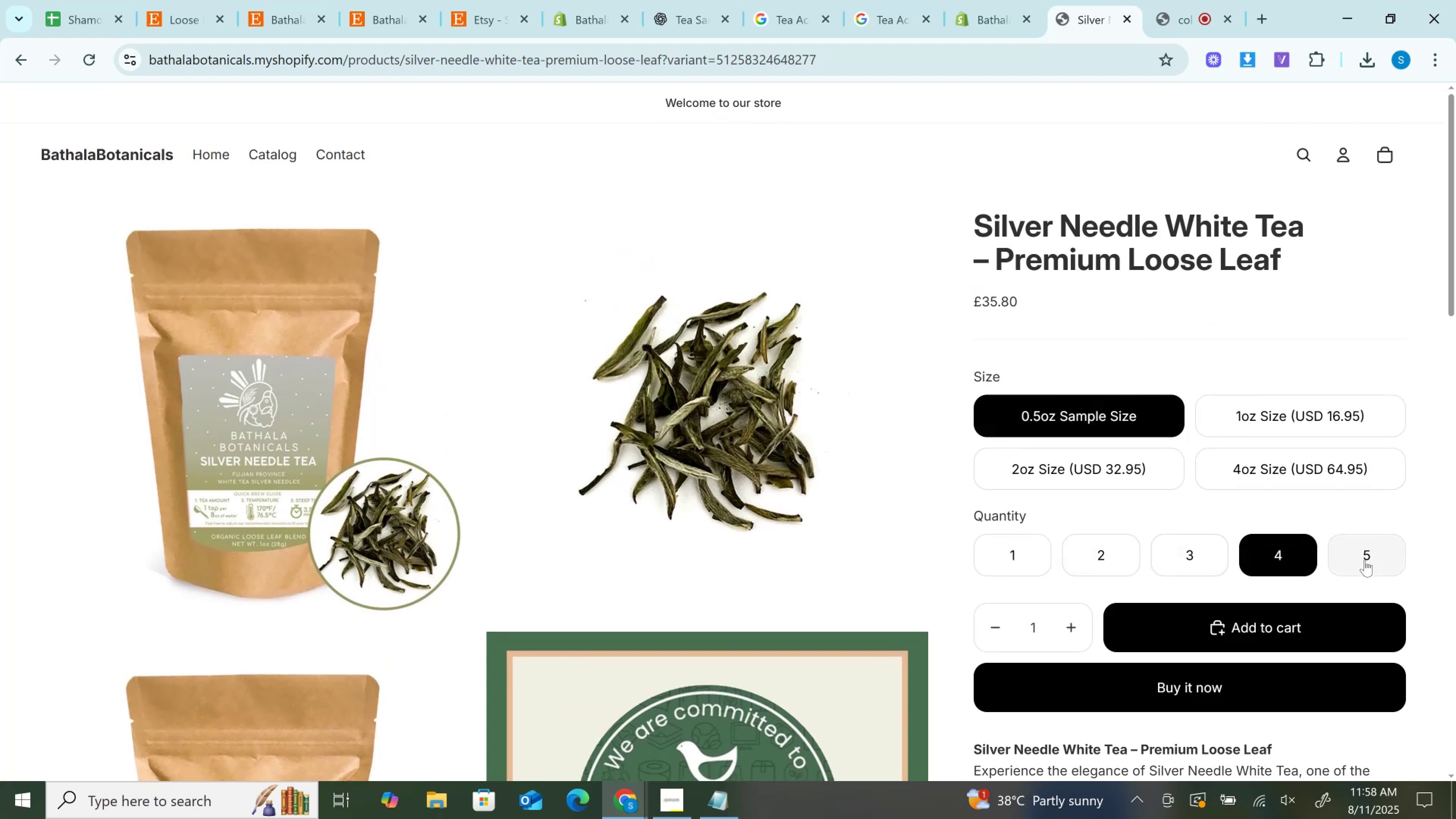 
left_click([1365, 560])
 